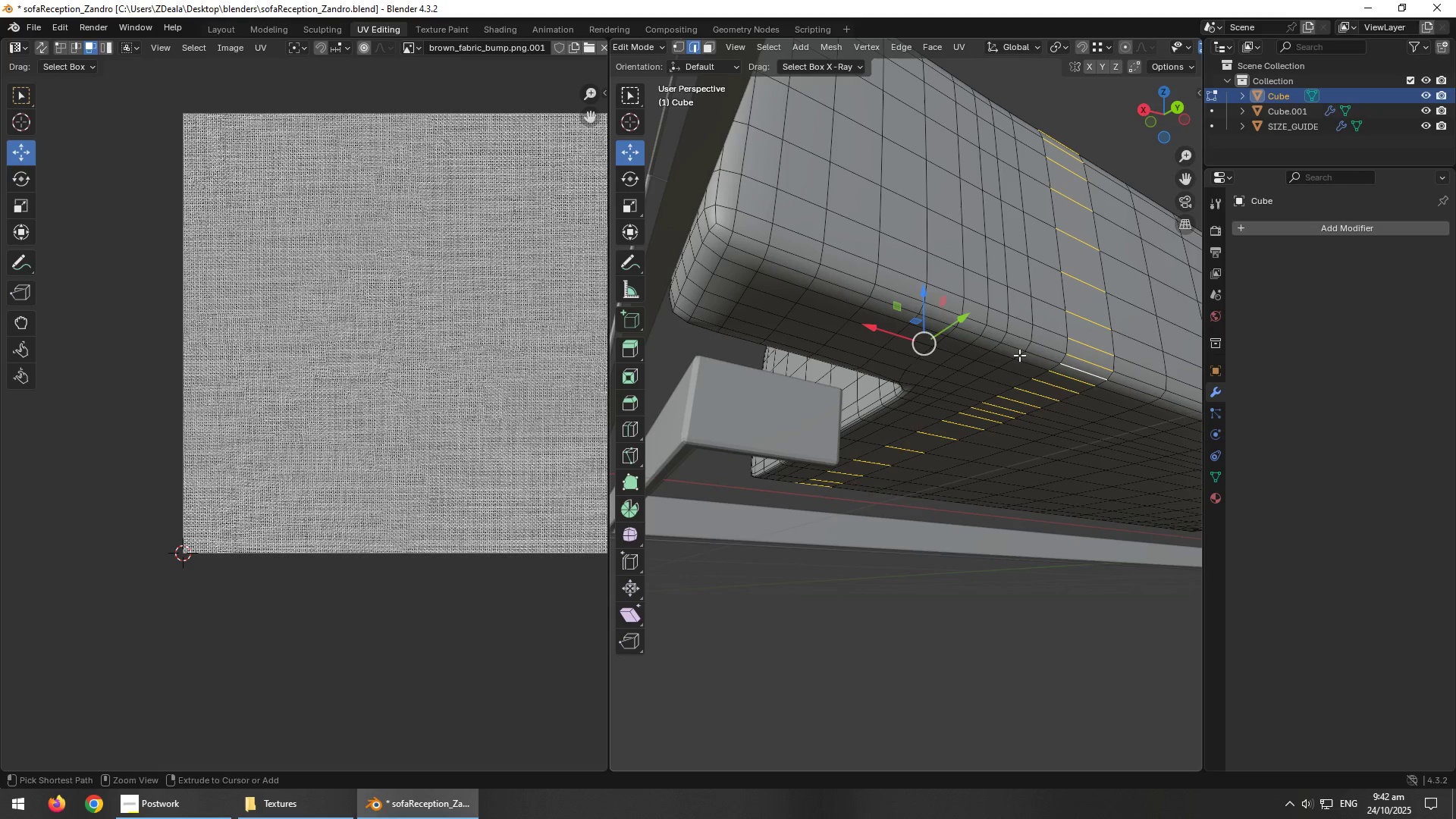 
key(Control+Z)
 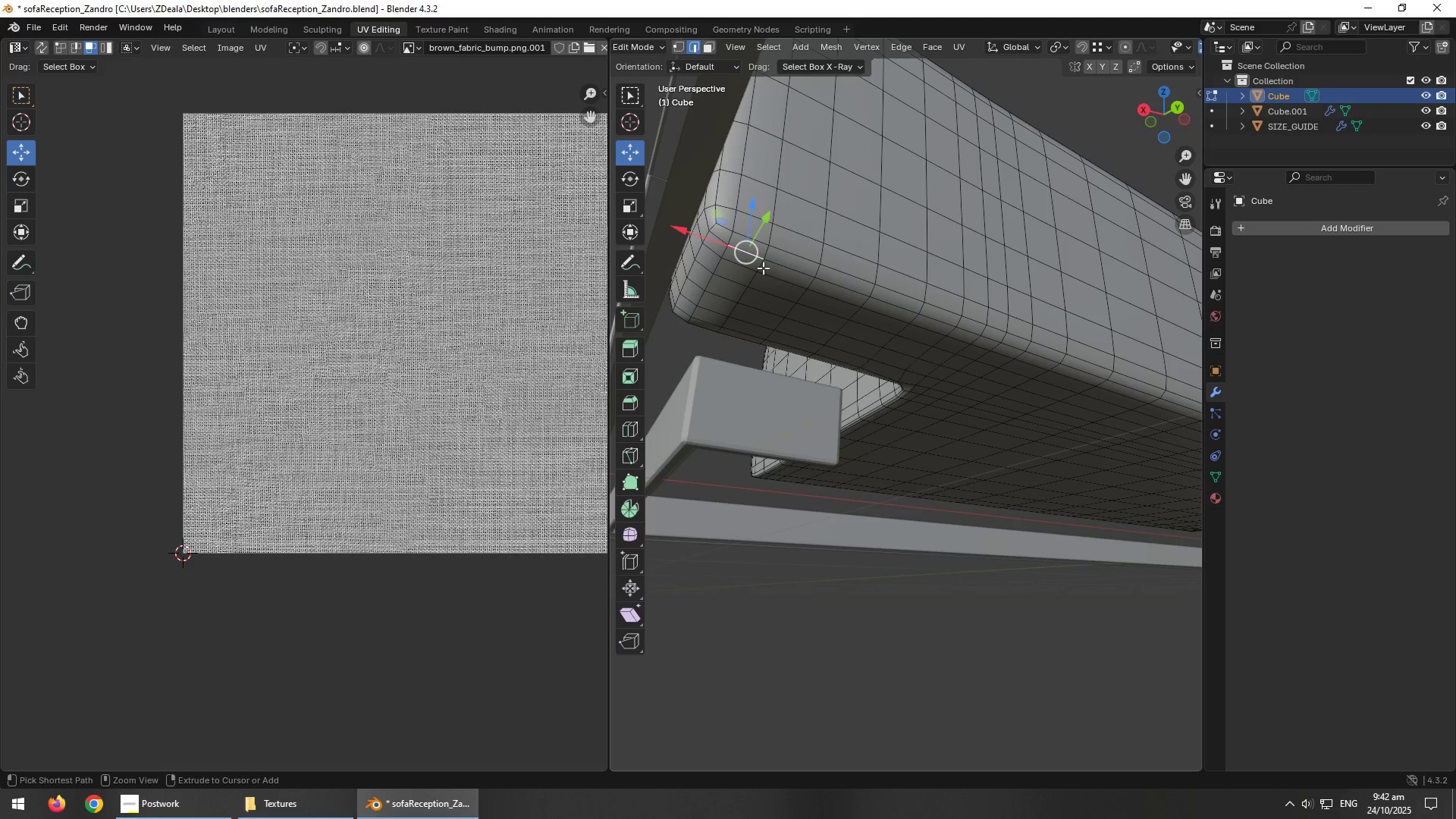 
hold_key(key=AltLeft, duration=1.14)
 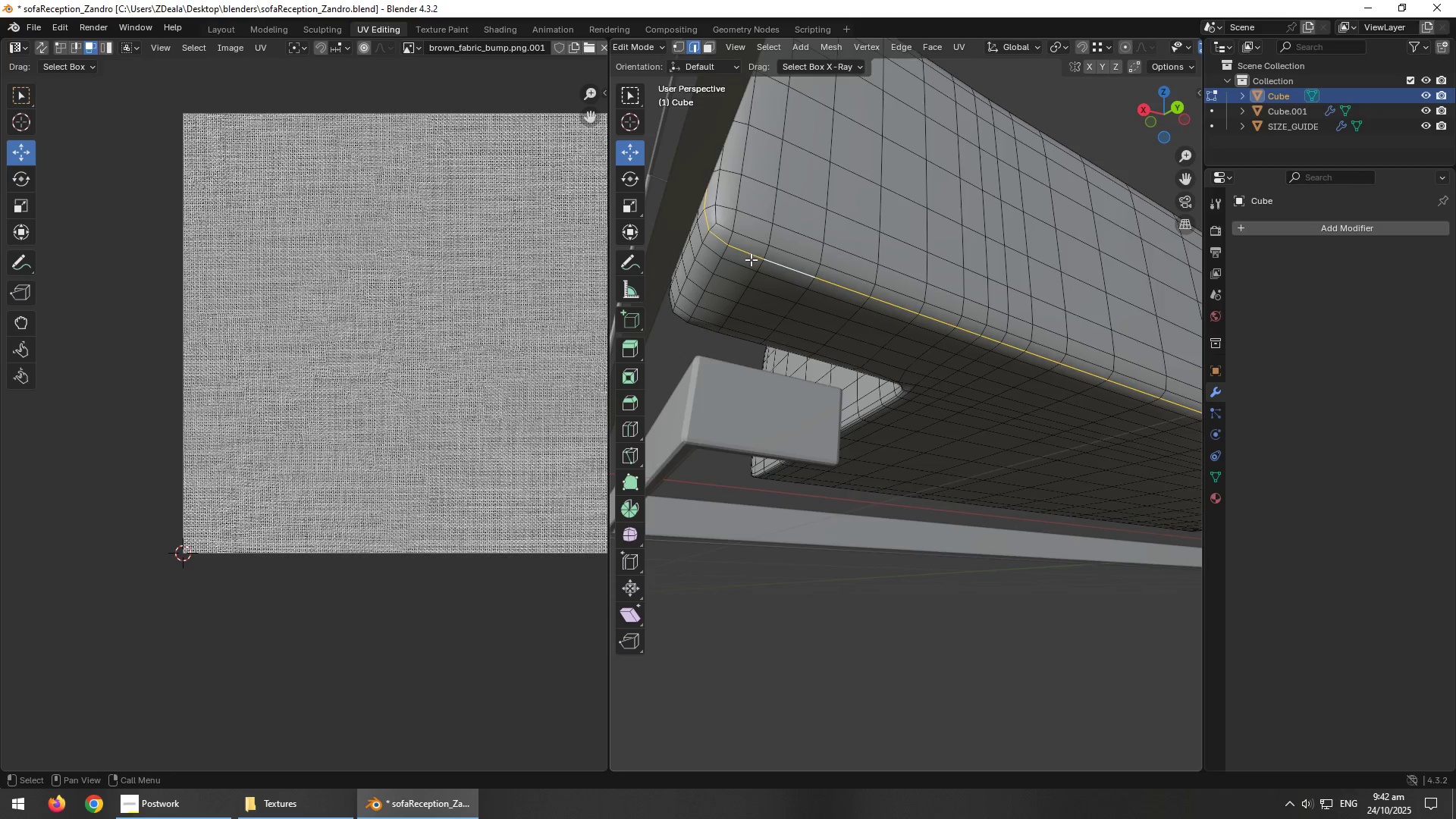 
hold_key(key=ShiftLeft, duration=0.97)
 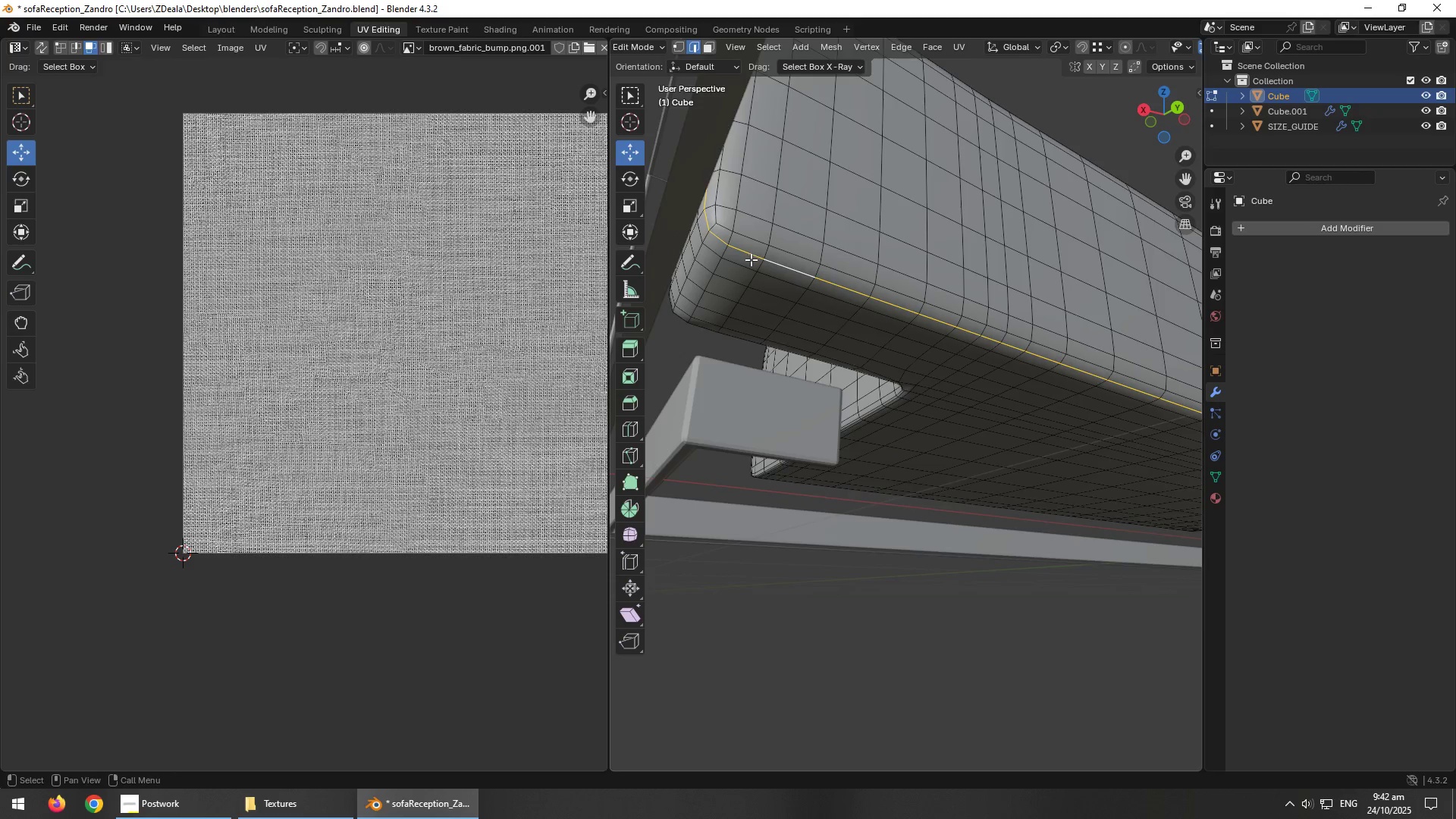 
scroll: coordinate [837, 318], scroll_direction: down, amount: 1.0
 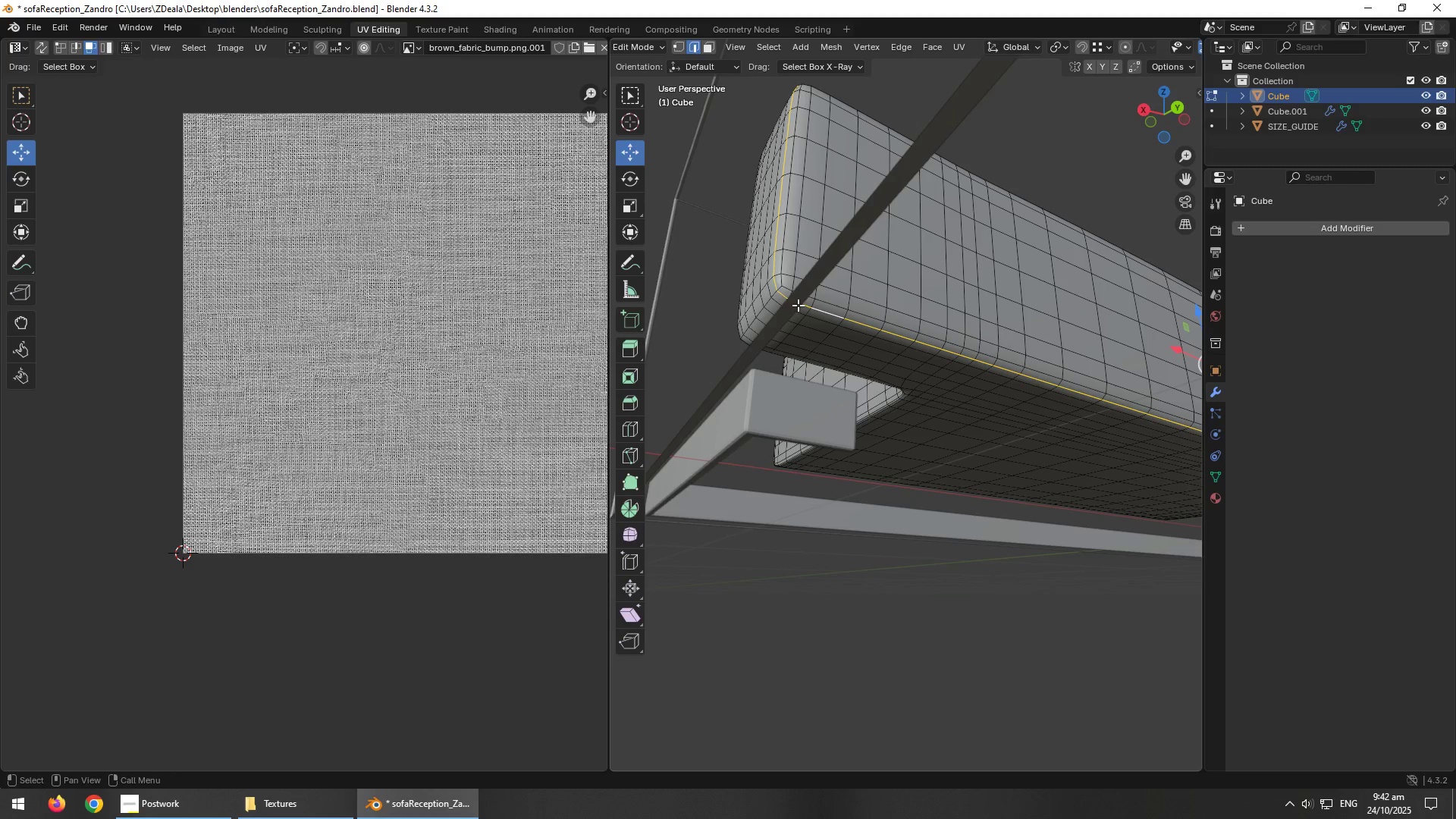 
left_click([800, 305])
 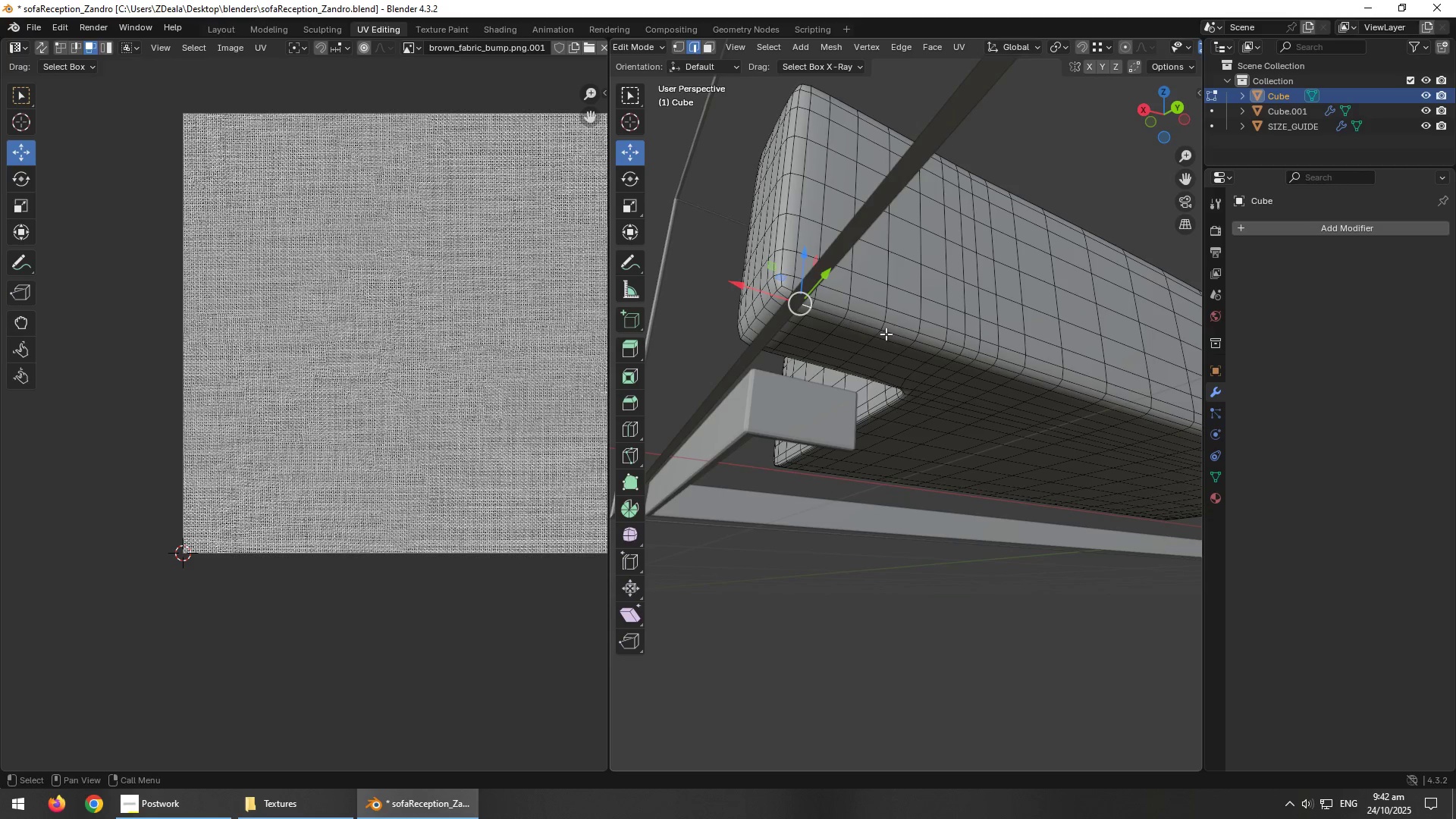 
hold_key(key=AltLeft, duration=0.66)
 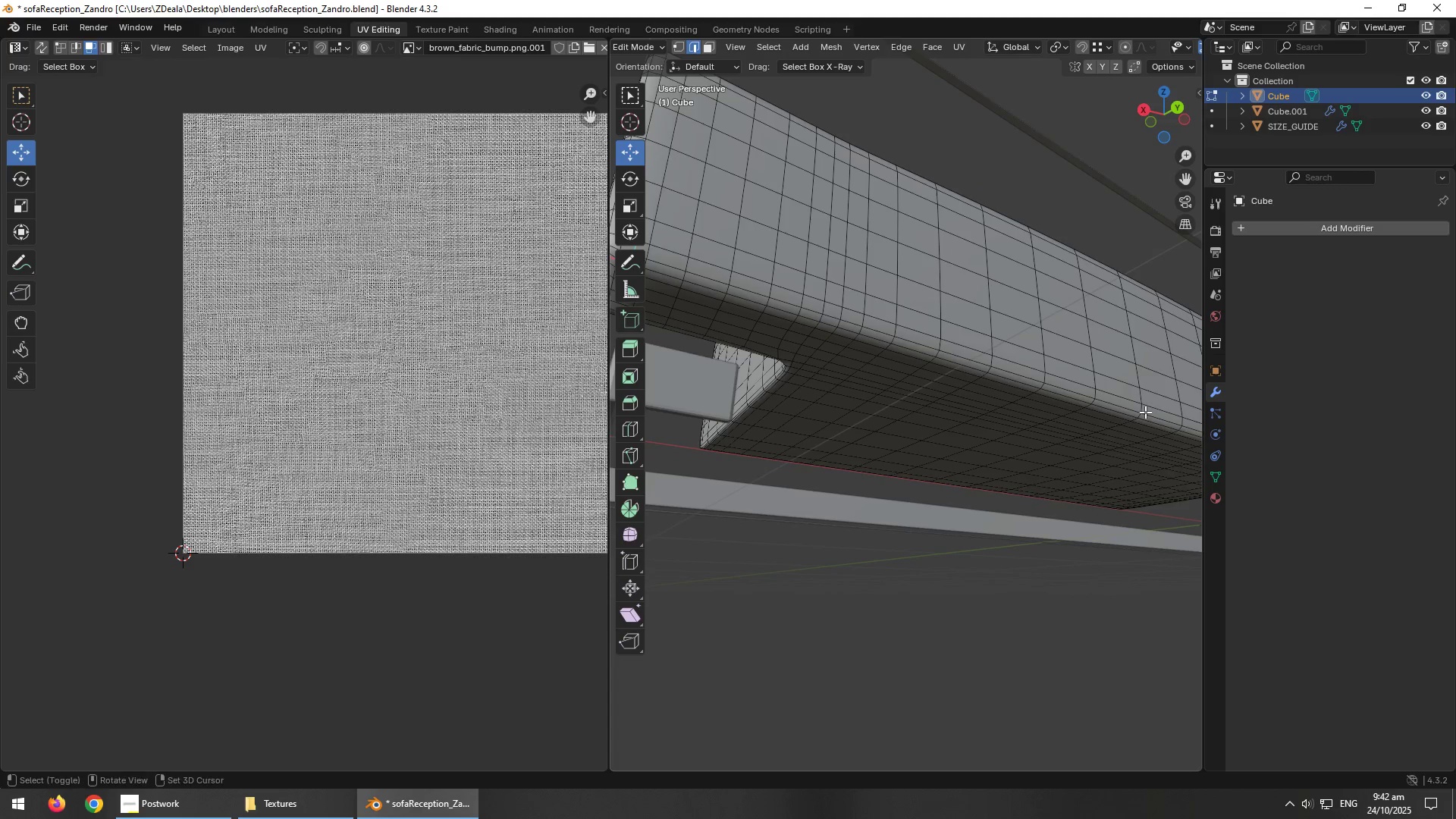 
hold_key(key=AltLeft, duration=4.99)
hold_key(key=ShiftLeft, duration=1.12)
left_click([1145, 412])
 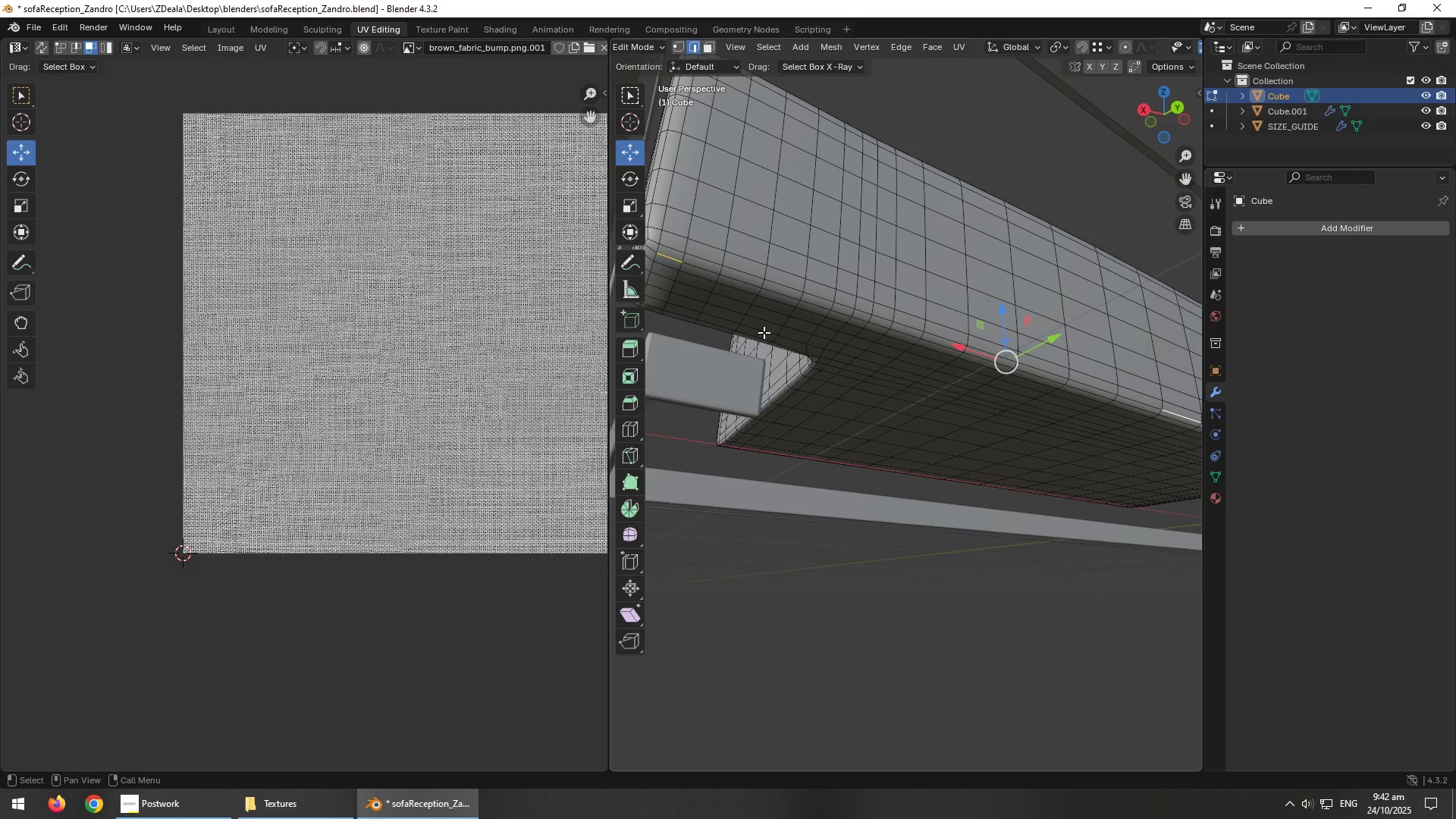 
left_click([669, 259])
 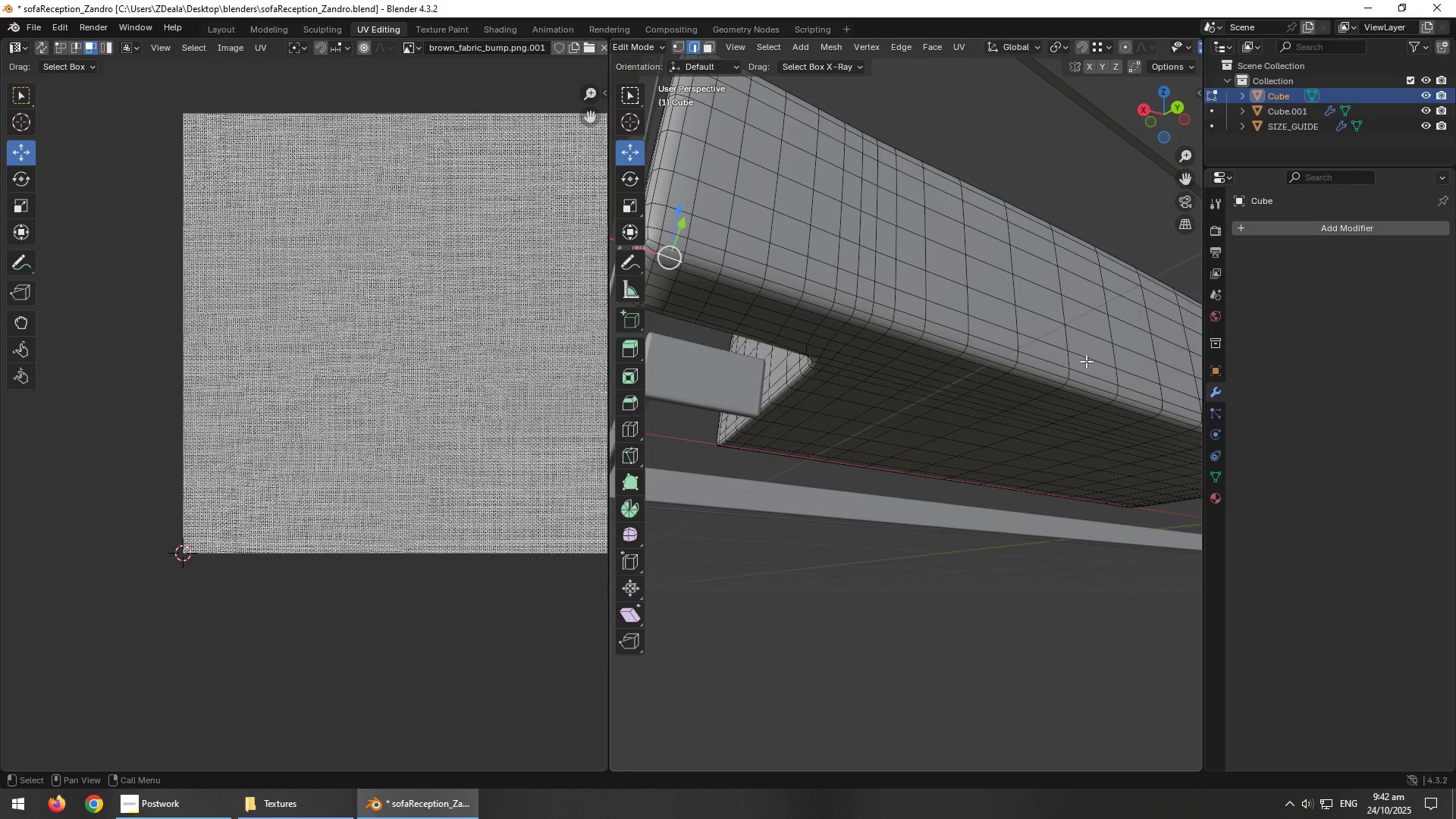 
hold_key(key=ShiftLeft, duration=1.8)
 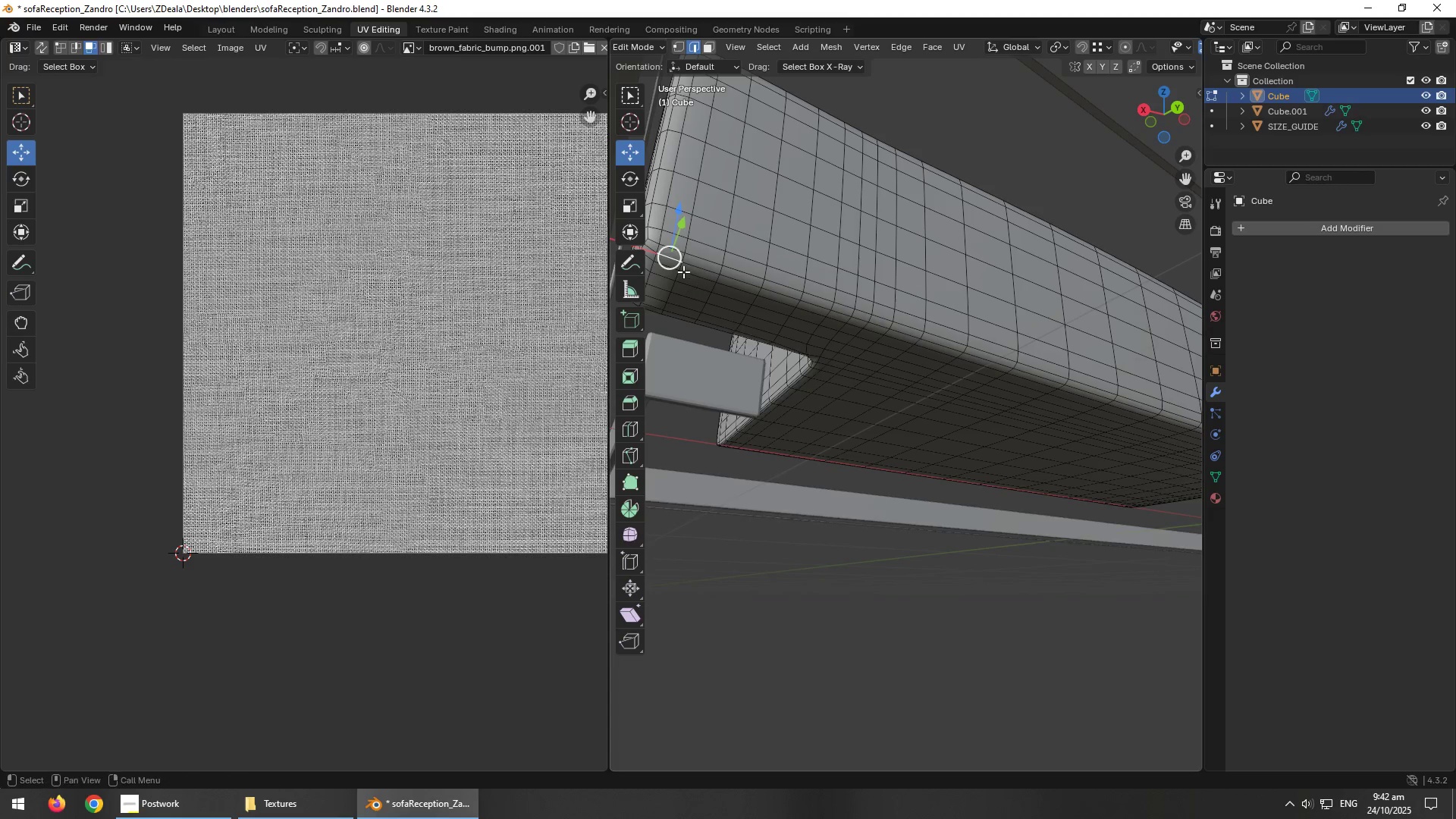 
hold_key(key=AltLeft, duration=1.26)
 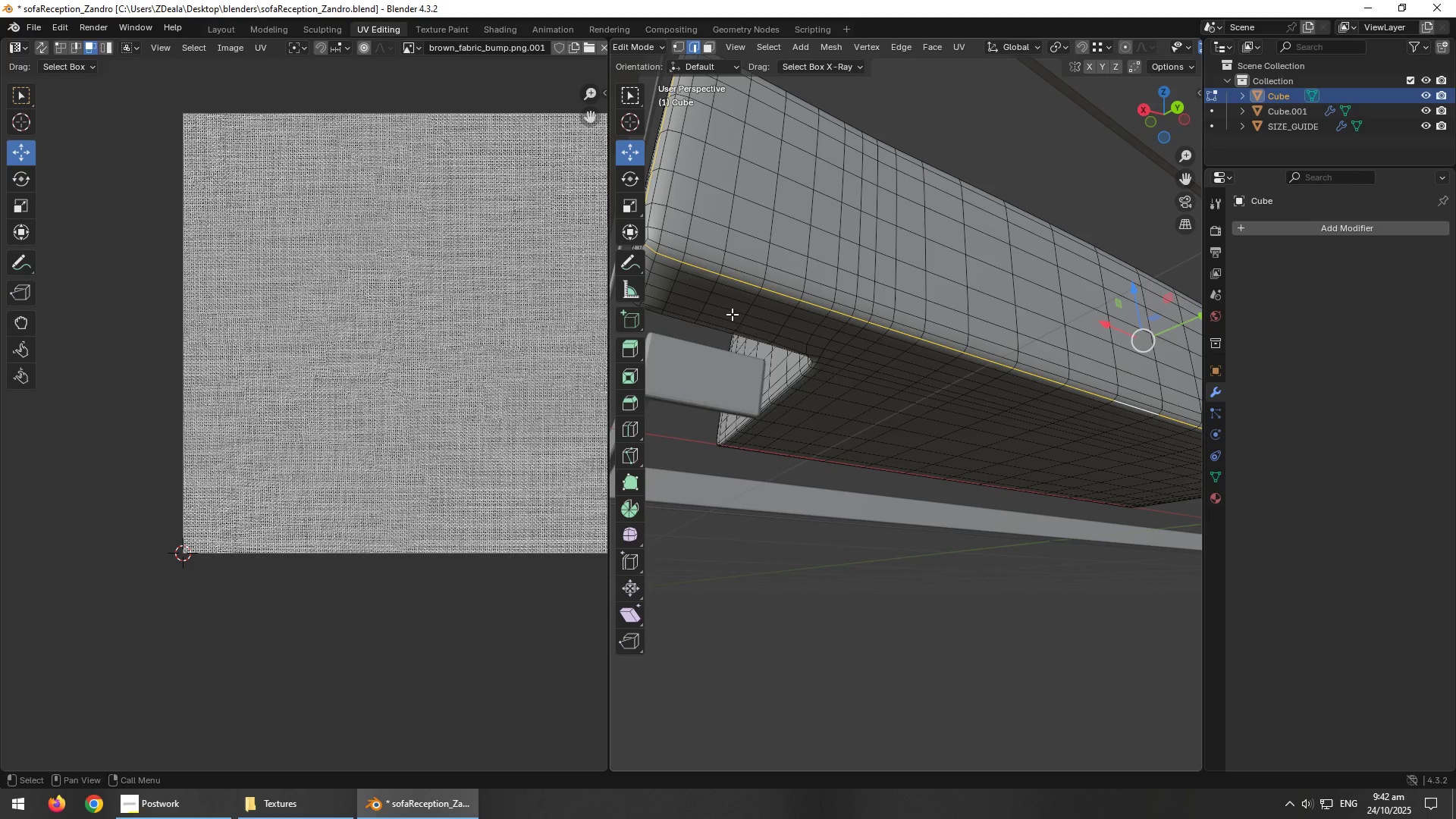 
key(Control+ControlLeft)
 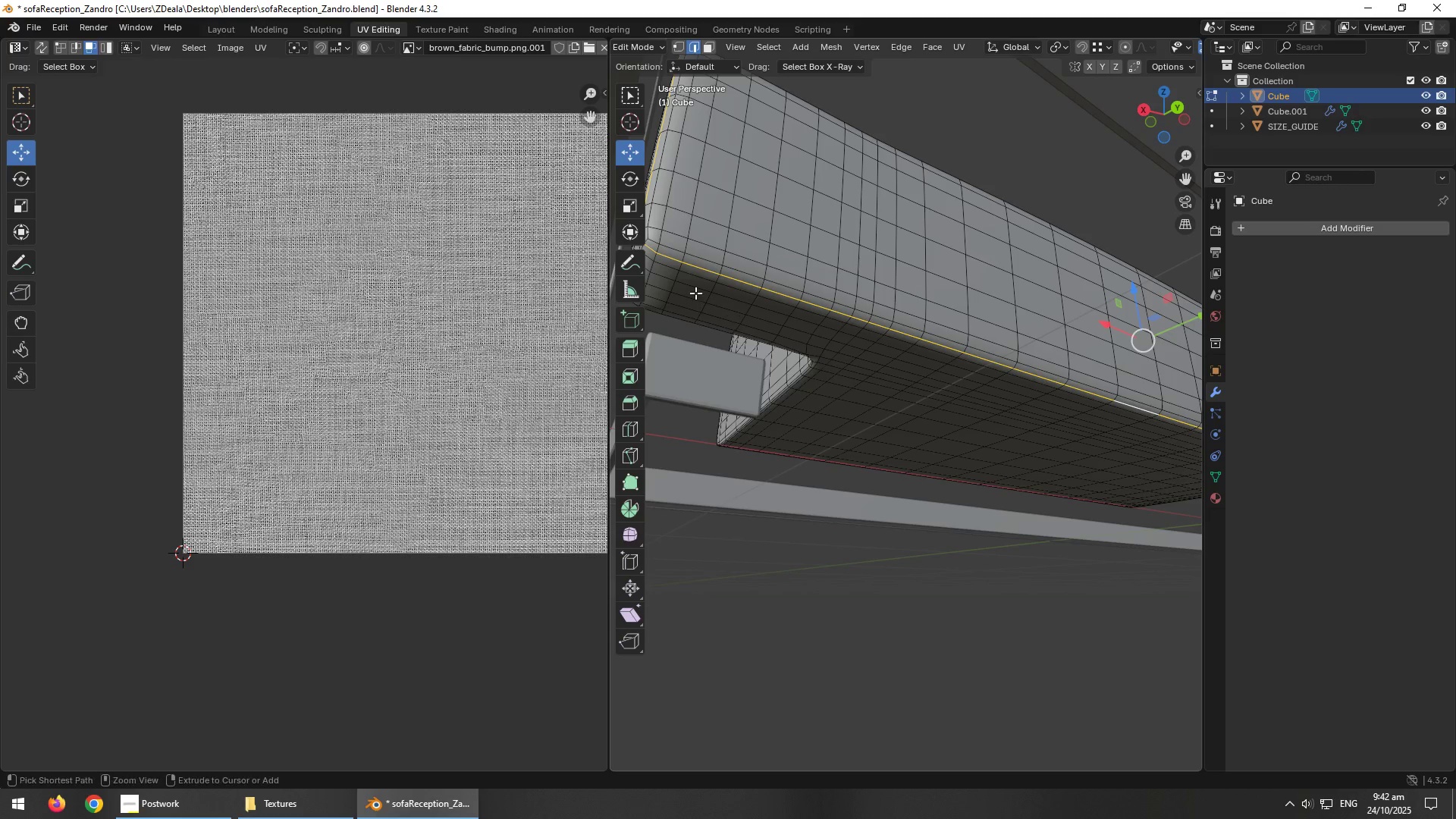 
key(Control+Z)
 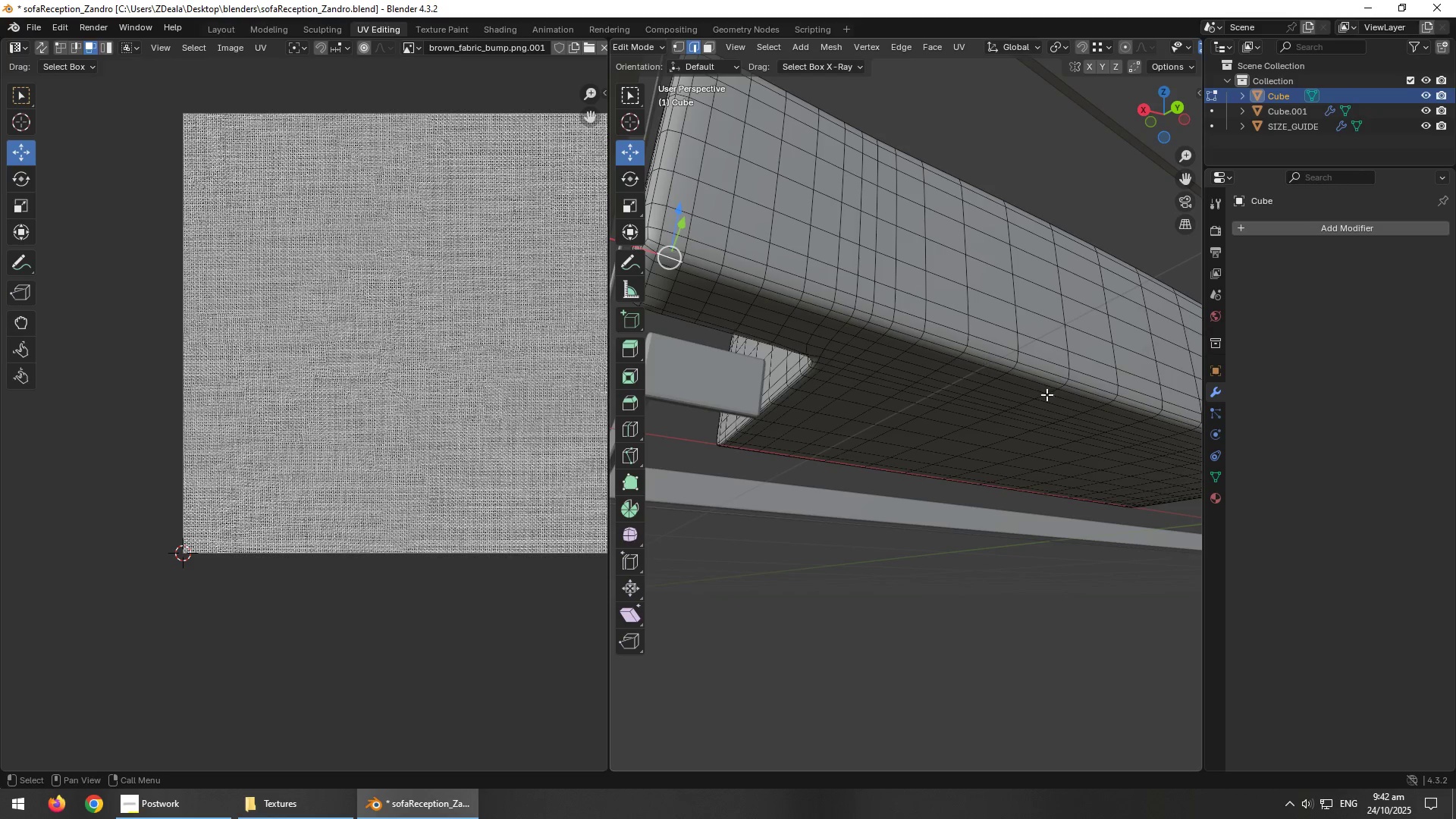 
hold_key(key=ControlLeft, duration=0.34)
 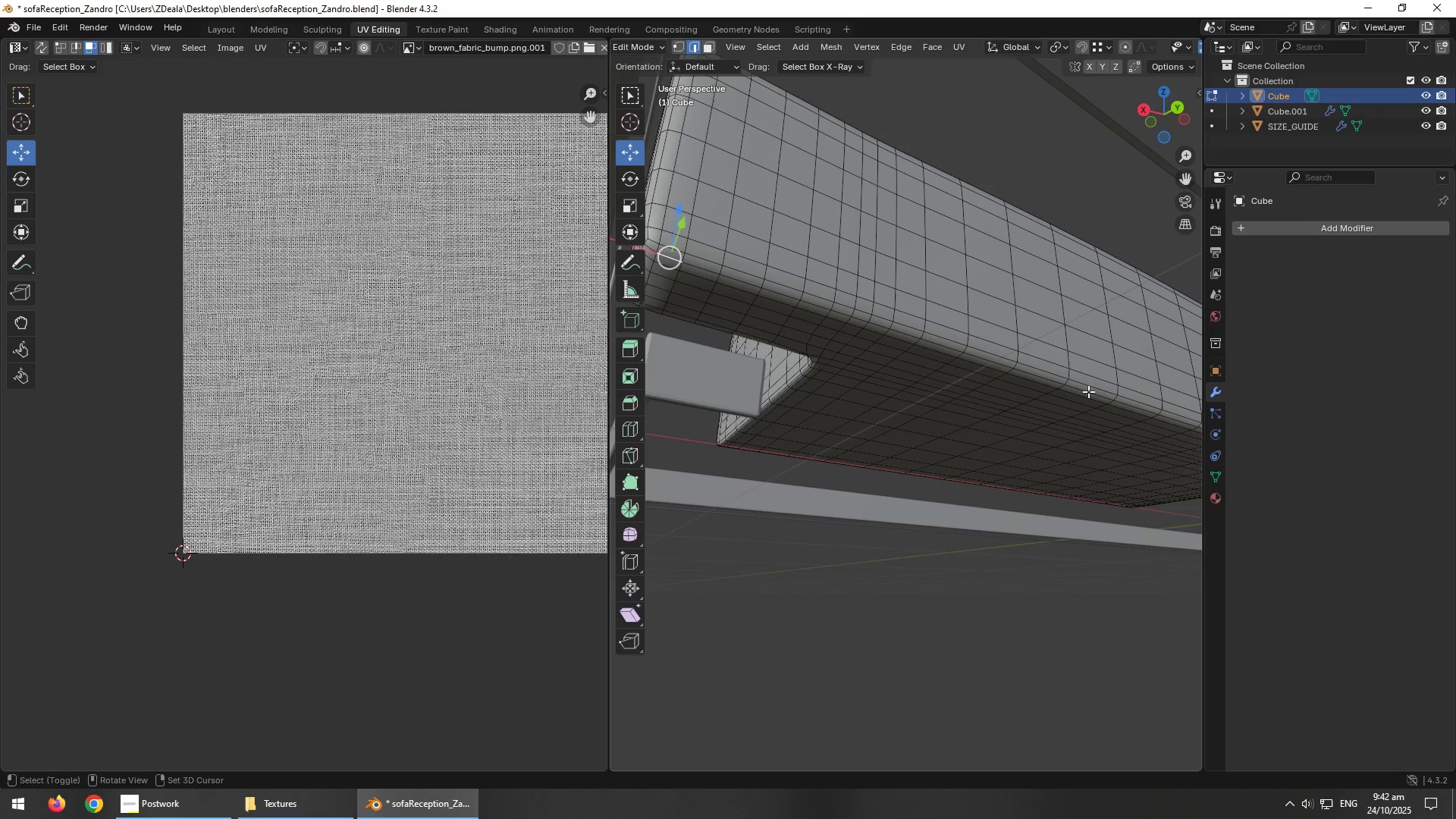 
hold_key(key=ShiftLeft, duration=1.91)
hold_key(key=ControlLeft, duration=1.09)
left_click([1088, 391])
 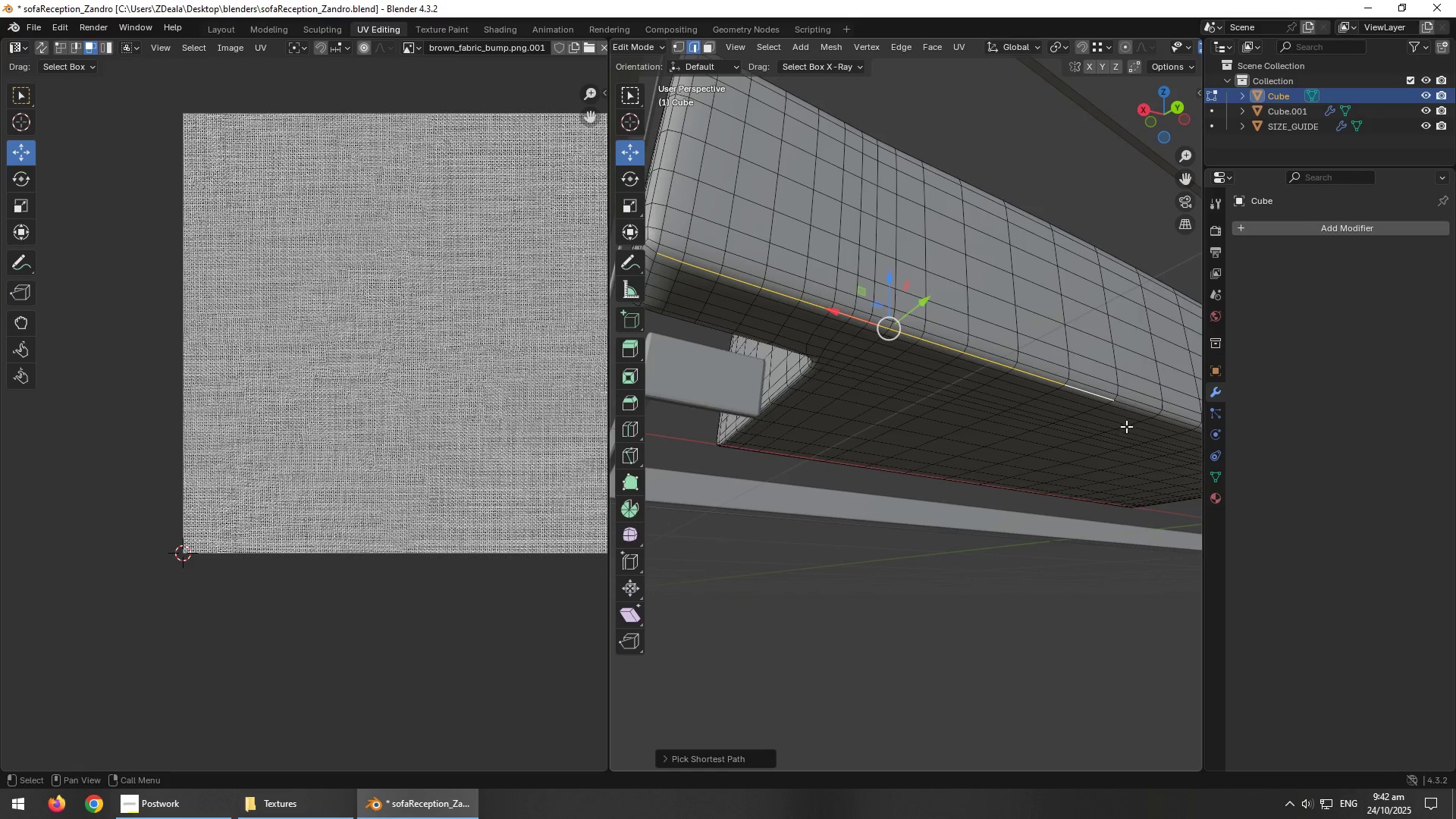 
scroll: coordinate [911, 415], scroll_direction: down, amount: 2.0
 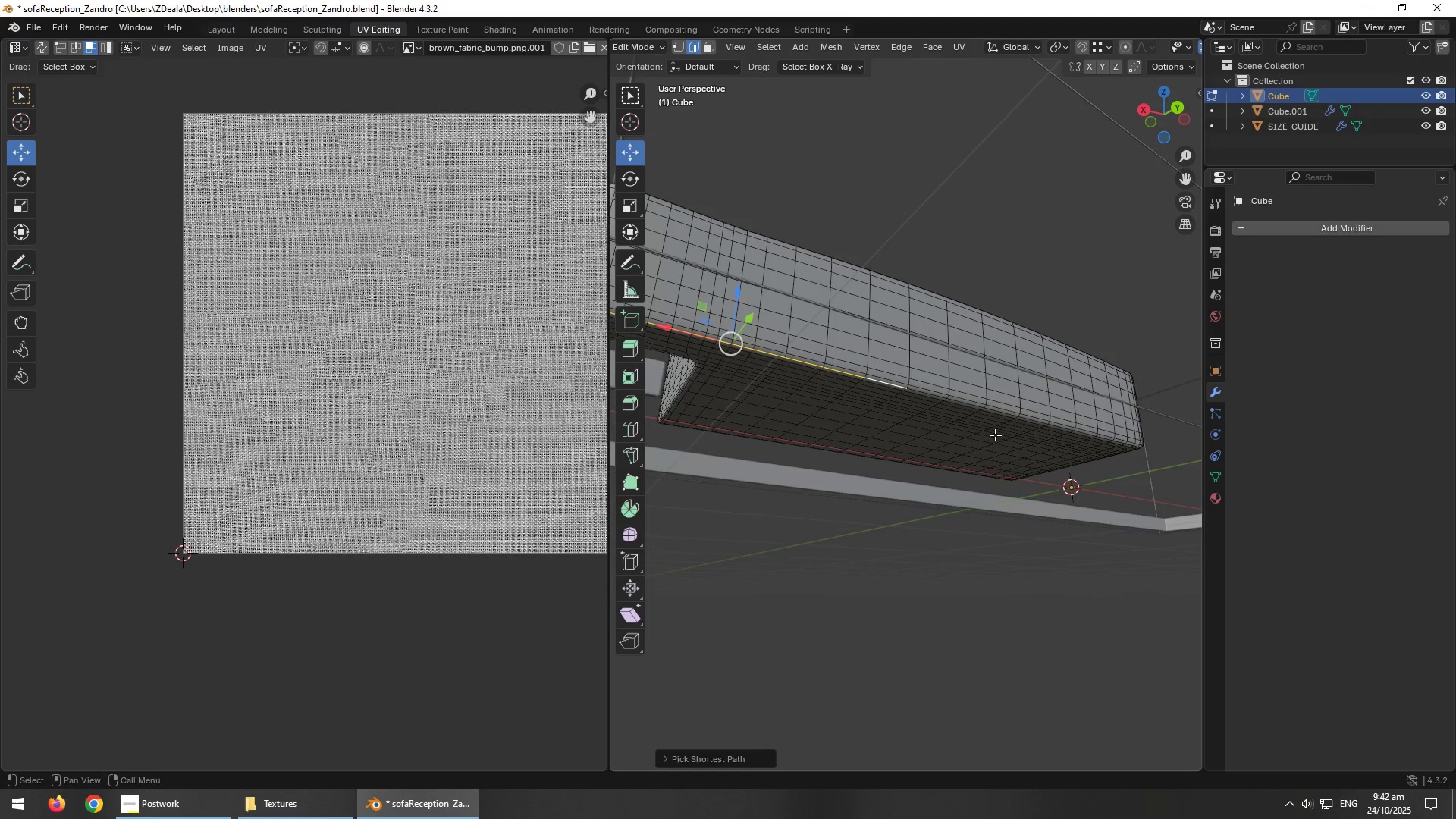 
hold_key(key=AltLeft, duration=0.61)
 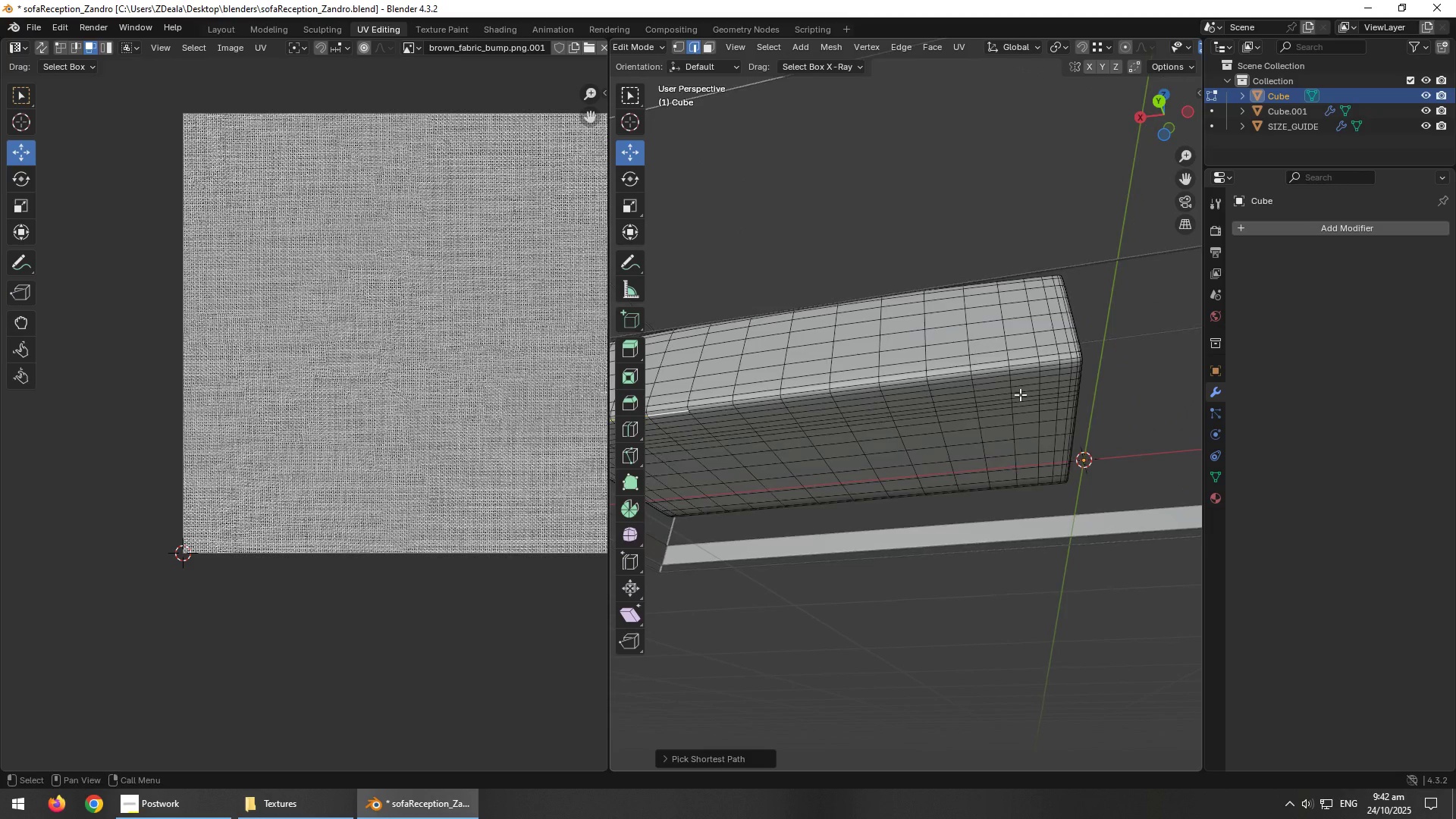 
scroll: coordinate [1050, 377], scroll_direction: up, amount: 1.0
 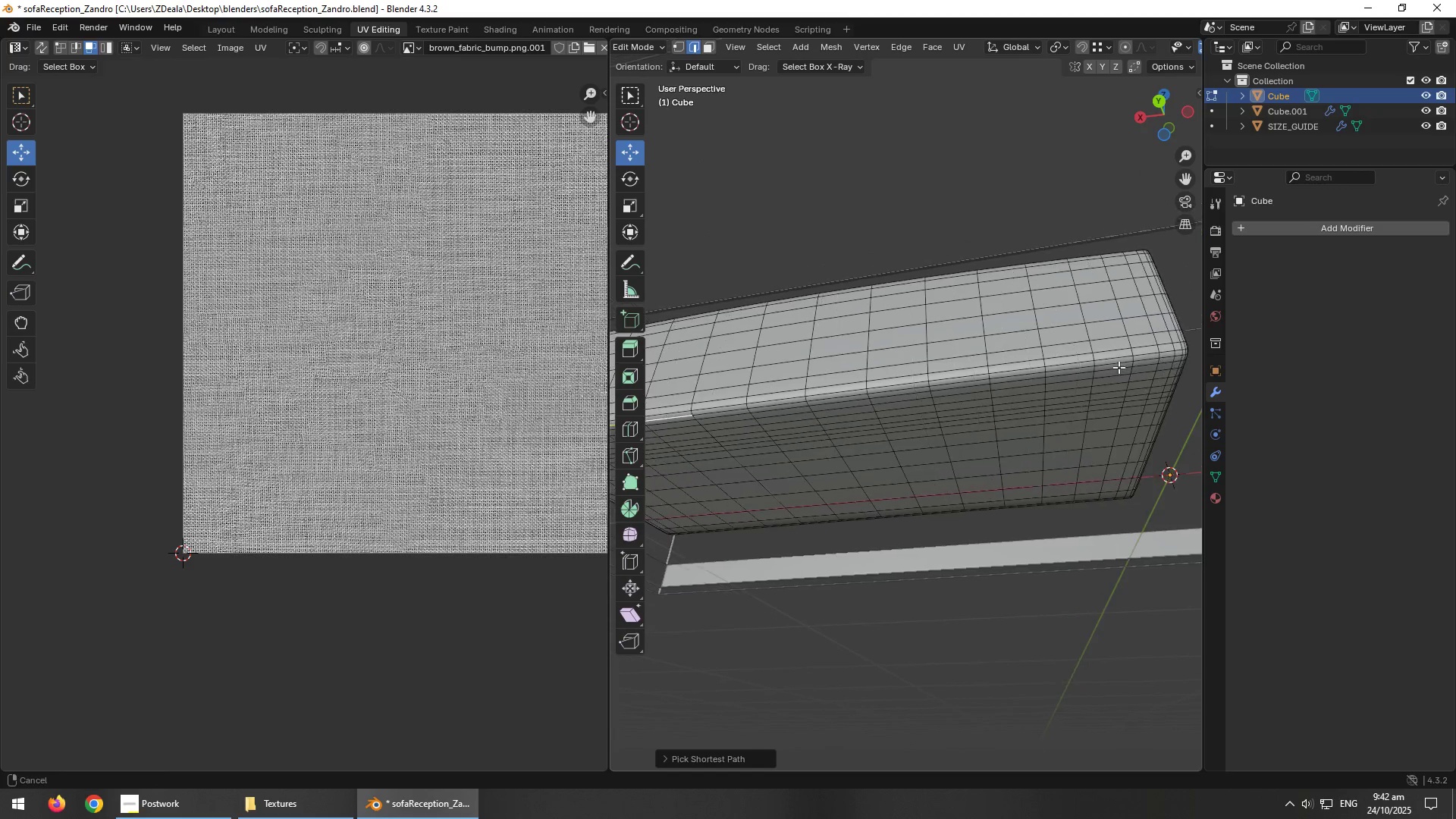 
hold_key(key=ShiftLeft, duration=1.5)
 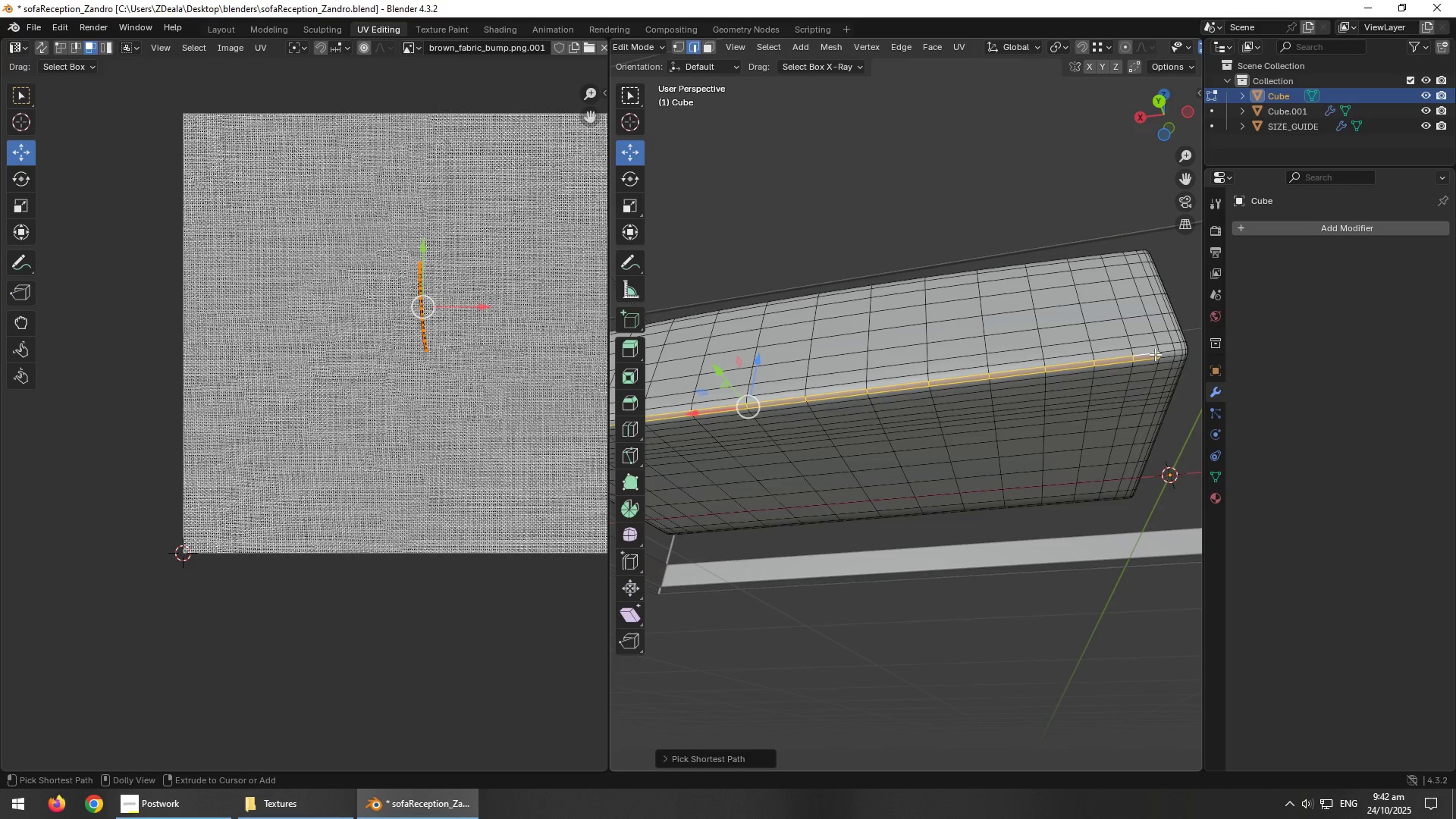 
hold_key(key=ShiftLeft, duration=1.08)
left_click([1156, 354])
 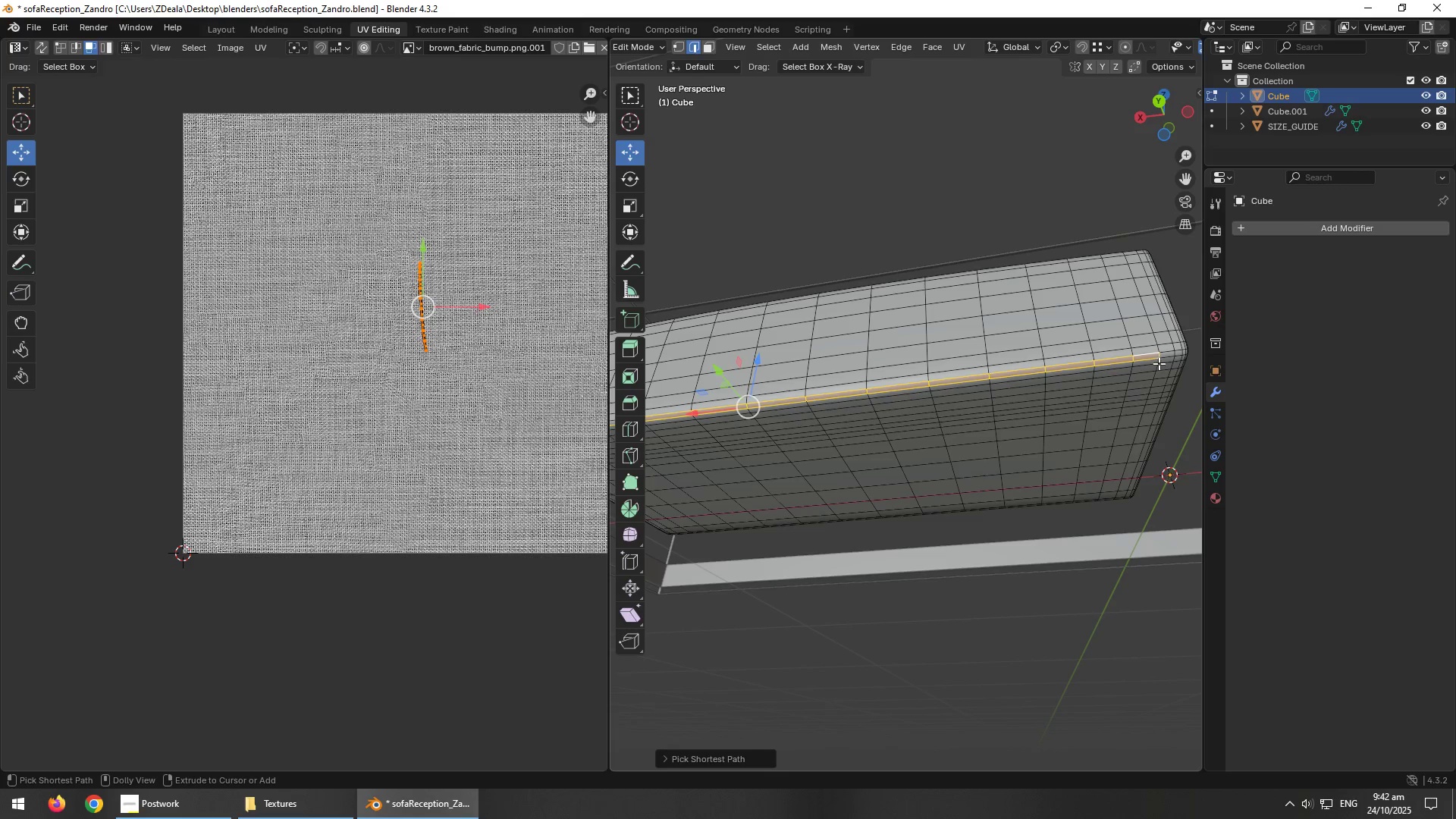 
key(Control+Z)
 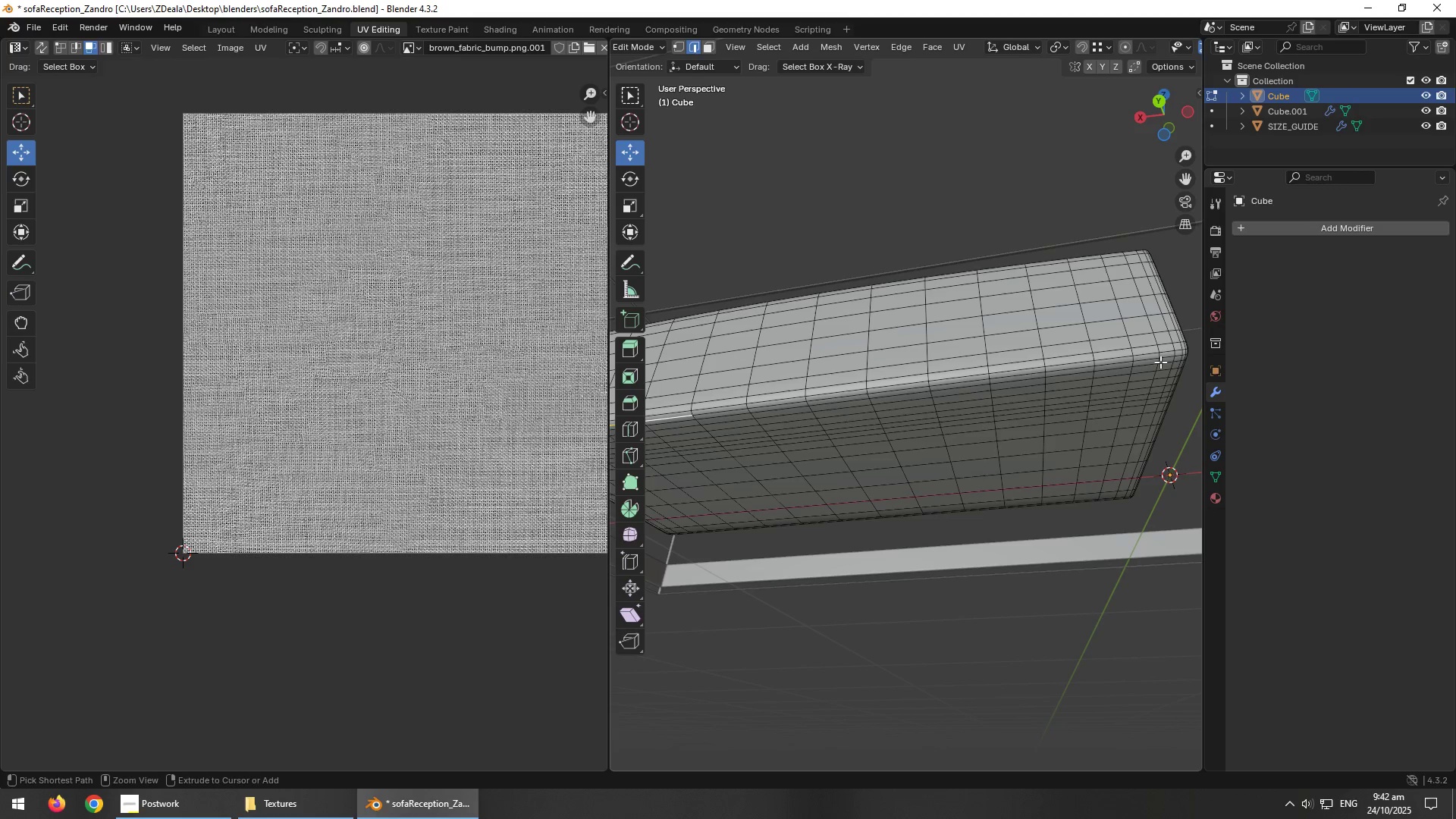 
hold_key(key=ShiftLeft, duration=1.17)
left_click([1151, 359])
 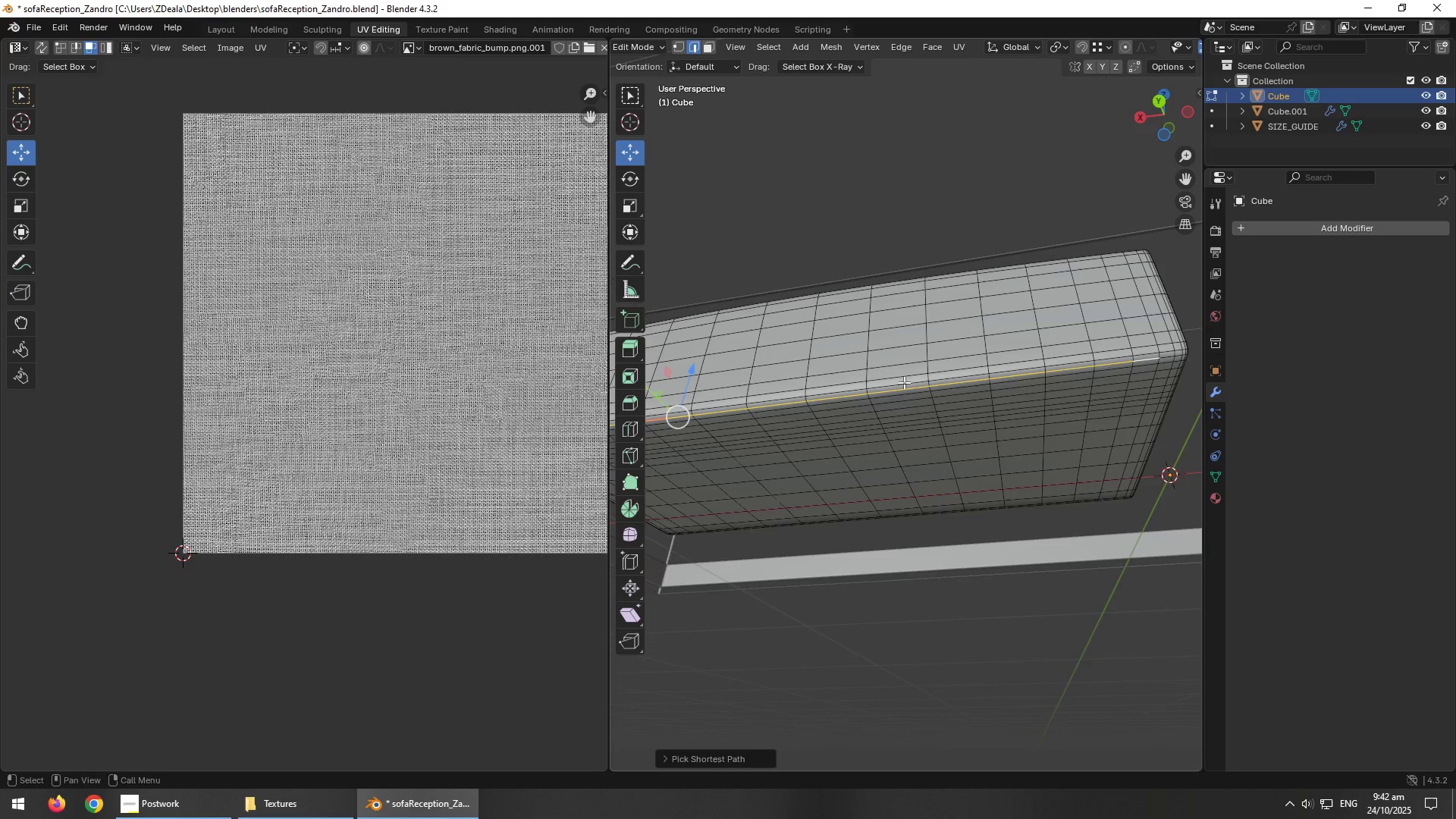 
scroll: coordinate [902, 400], scroll_direction: down, amount: 2.0
 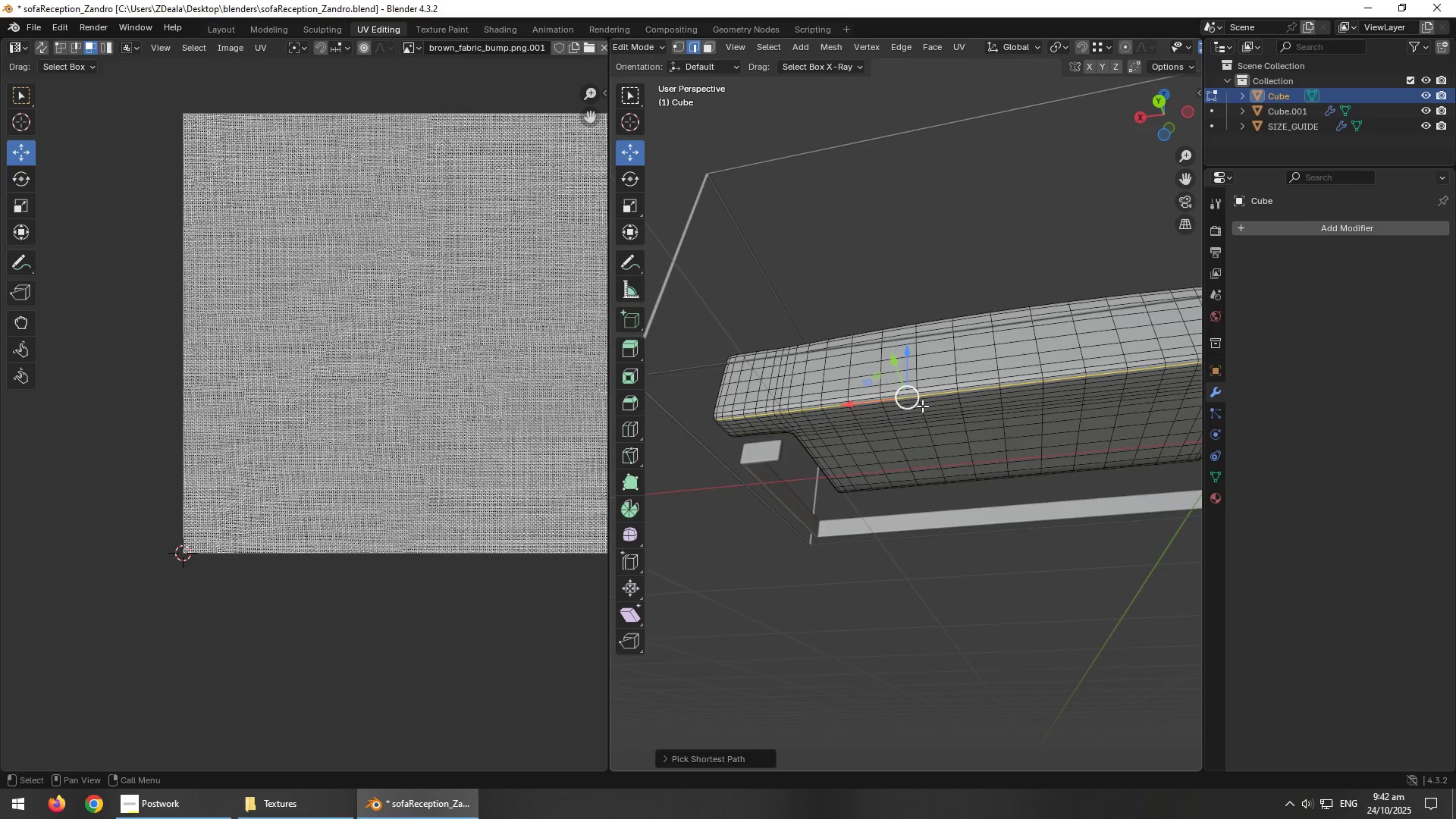 
hold_key(key=AltLeft, duration=0.88)
 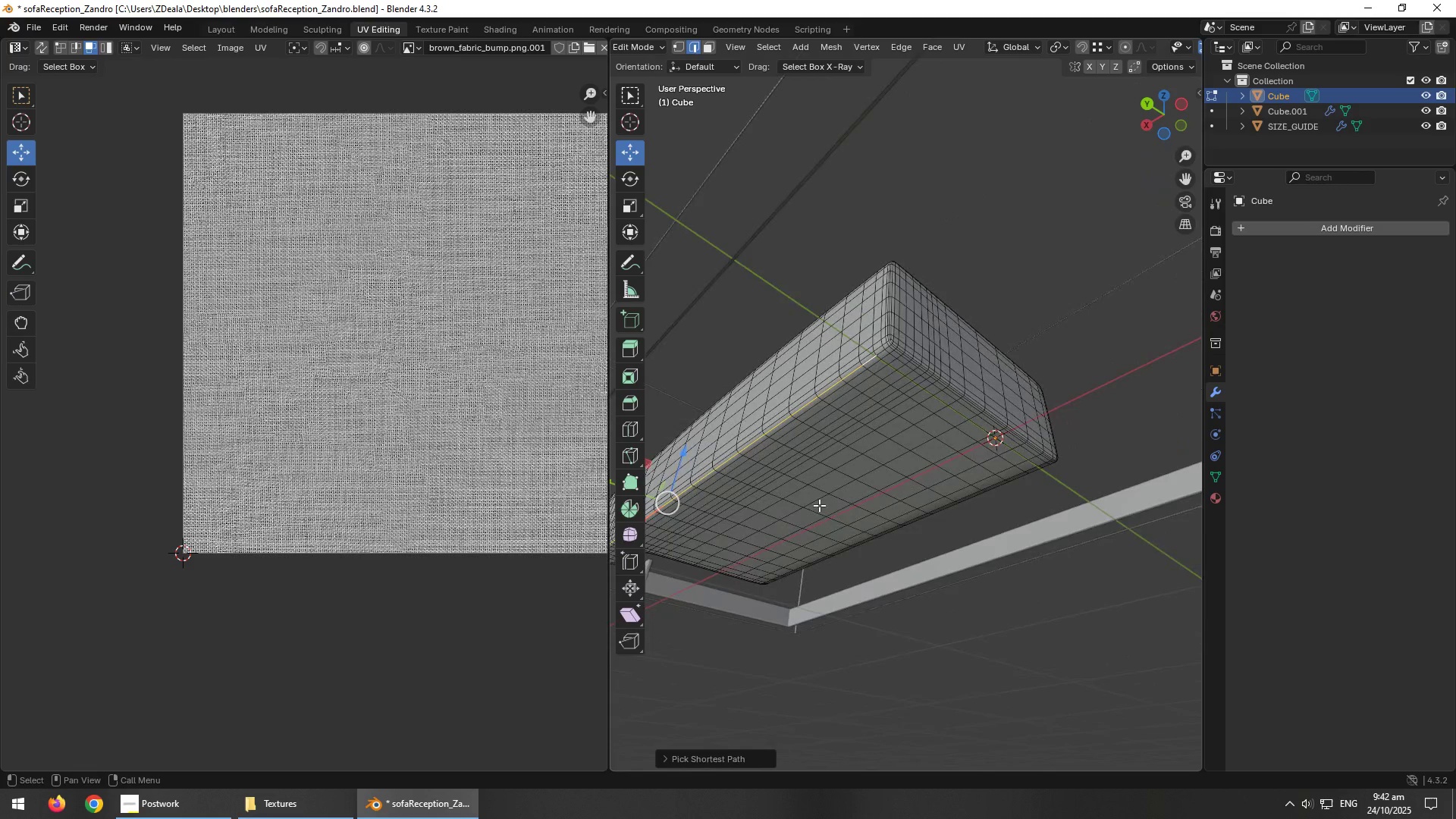 
scroll: coordinate [919, 326], scroll_direction: up, amount: 3.0
 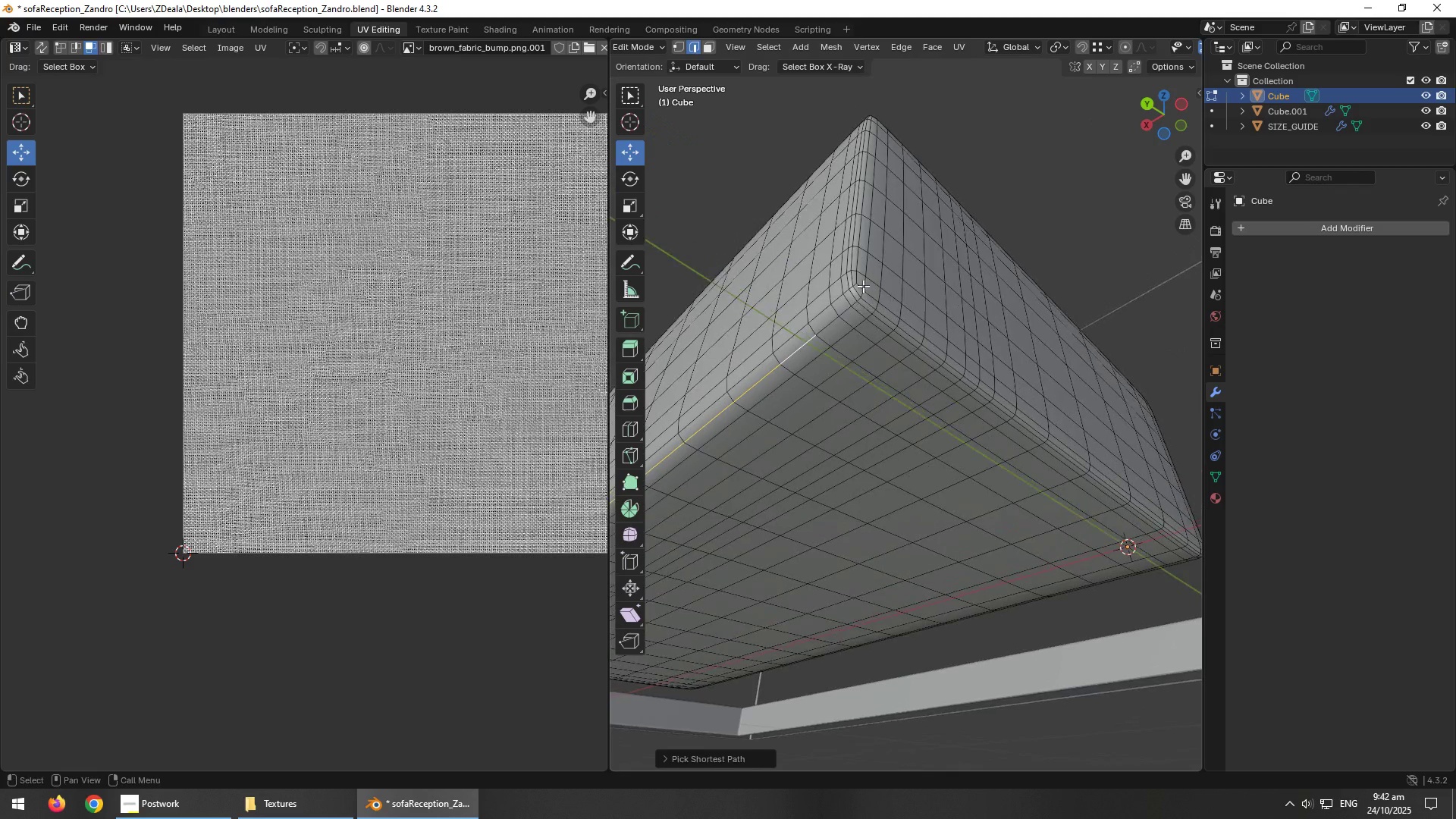 
hold_key(key=ControlLeft, duration=1.02)
 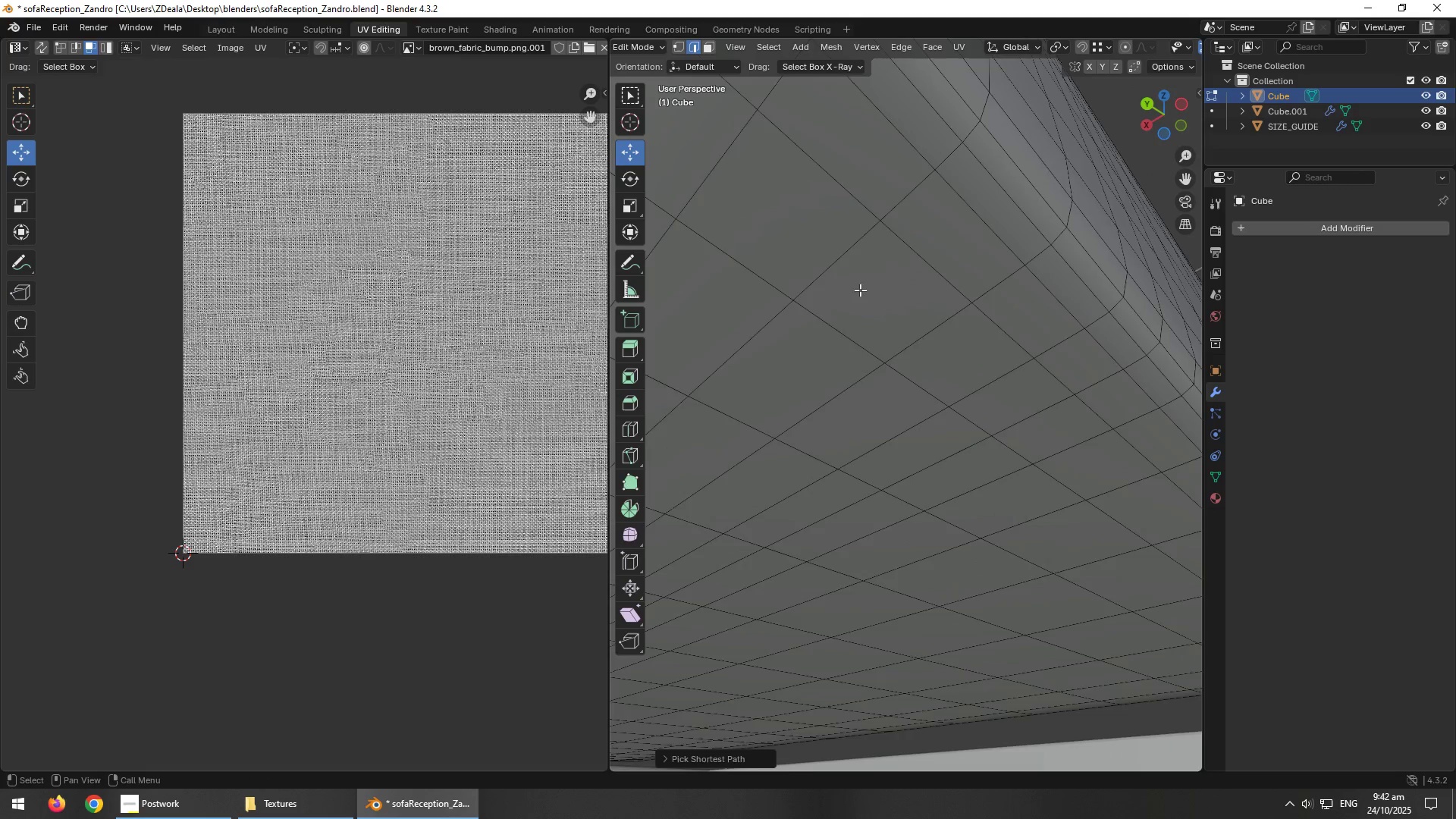 
hold_key(key=ShiftLeft, duration=0.89)
 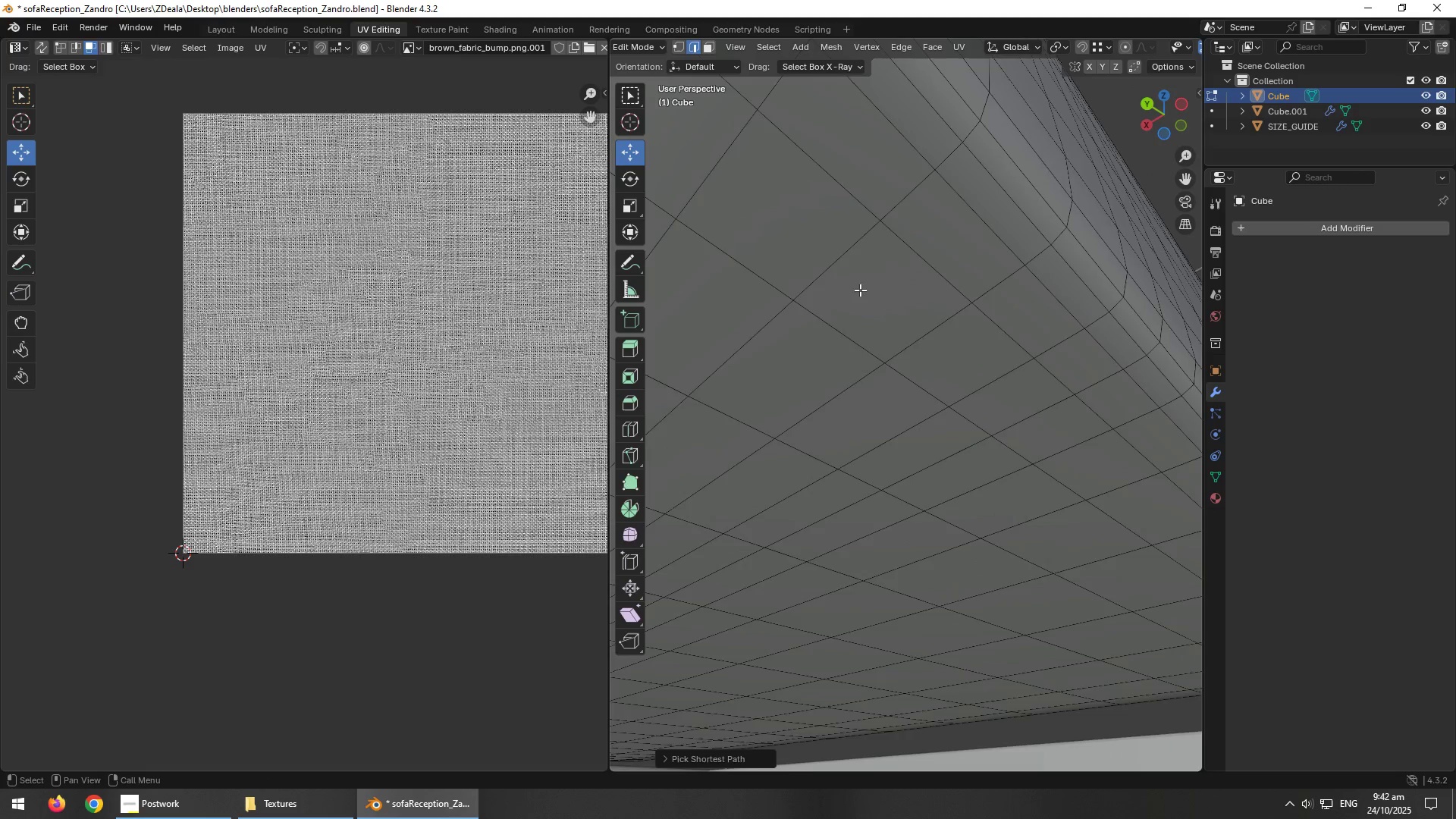 
hold_key(key=ShiftLeft, duration=1.84)
scroll: coordinate [854, 281], scroll_direction: up, amount: 1.0
 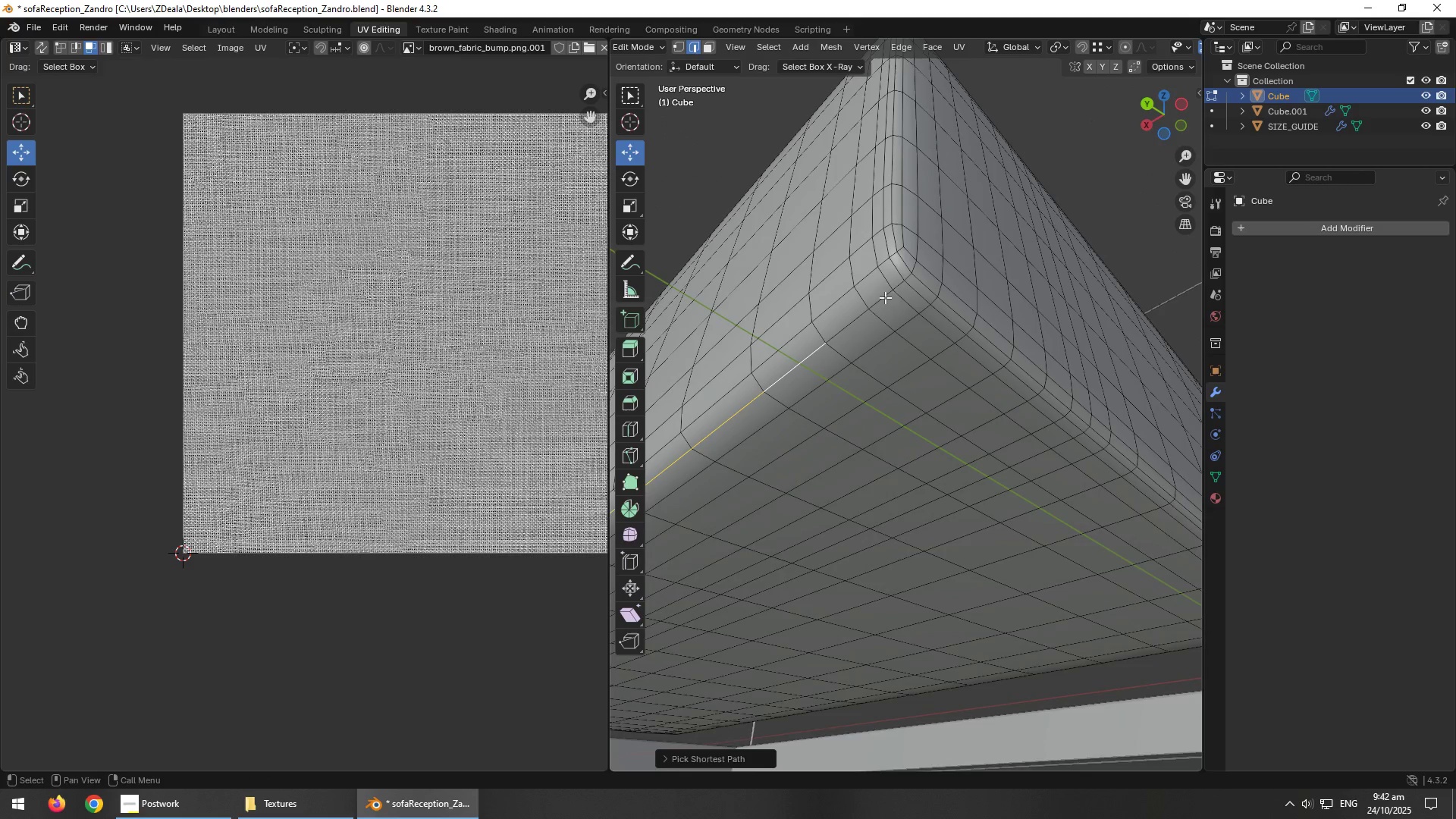 
hold_key(key=ControlLeft, duration=2.14)
hold_key(key=ShiftLeft, duration=1.52)
left_click([907, 278])
 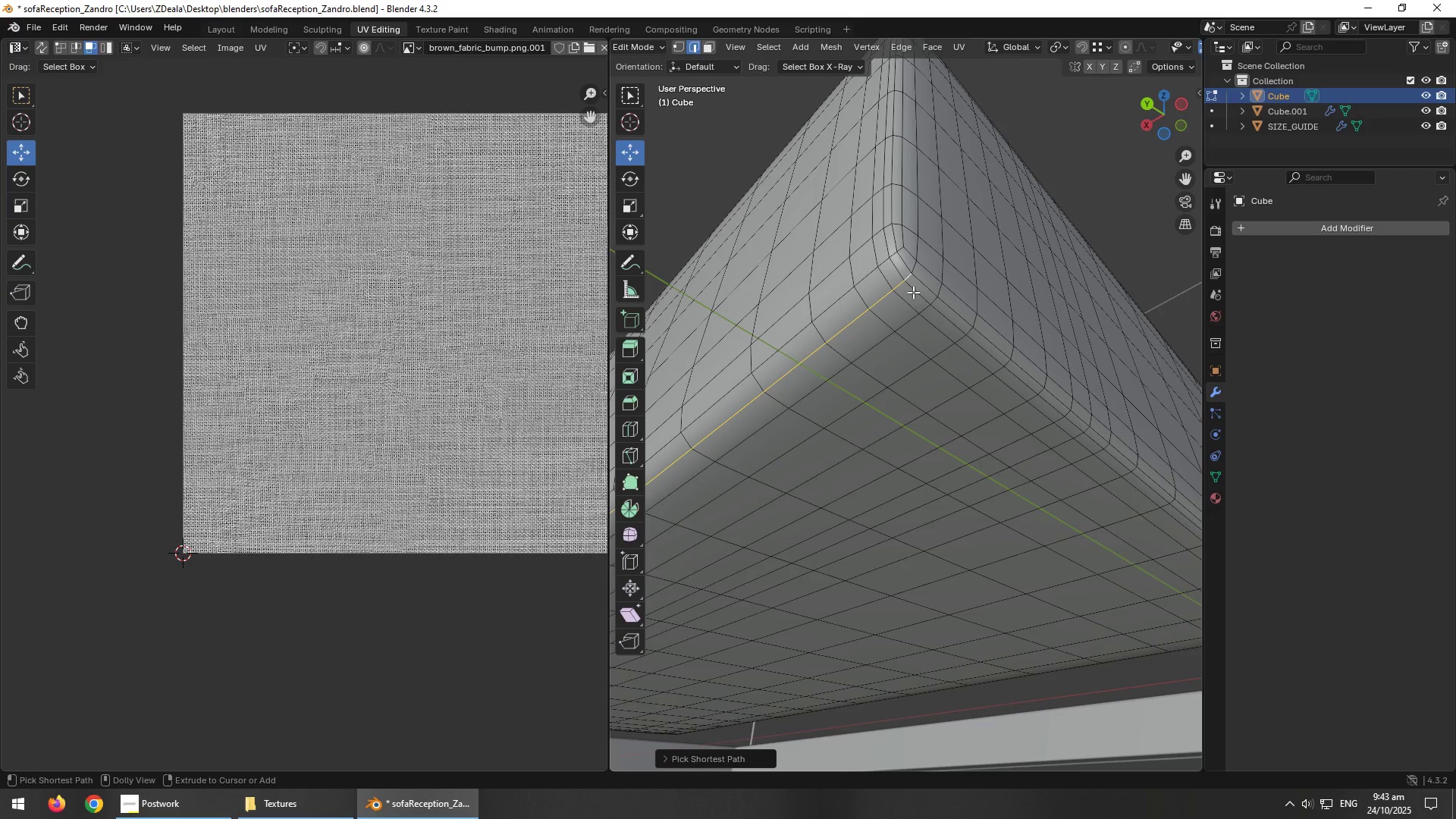 
scroll: coordinate [911, 300], scroll_direction: down, amount: 3.0
 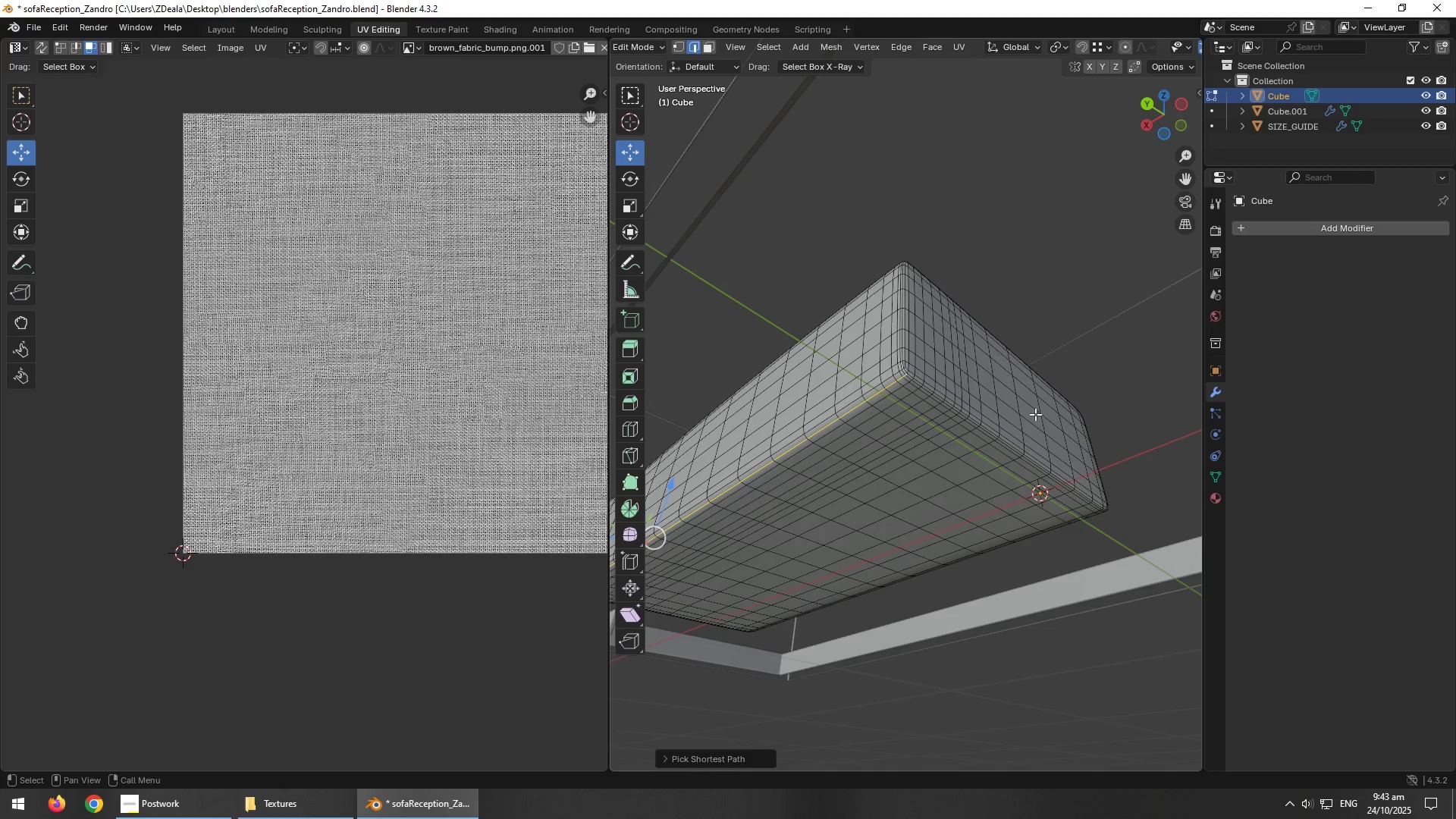 
hold_key(key=AltLeft, duration=0.52)
 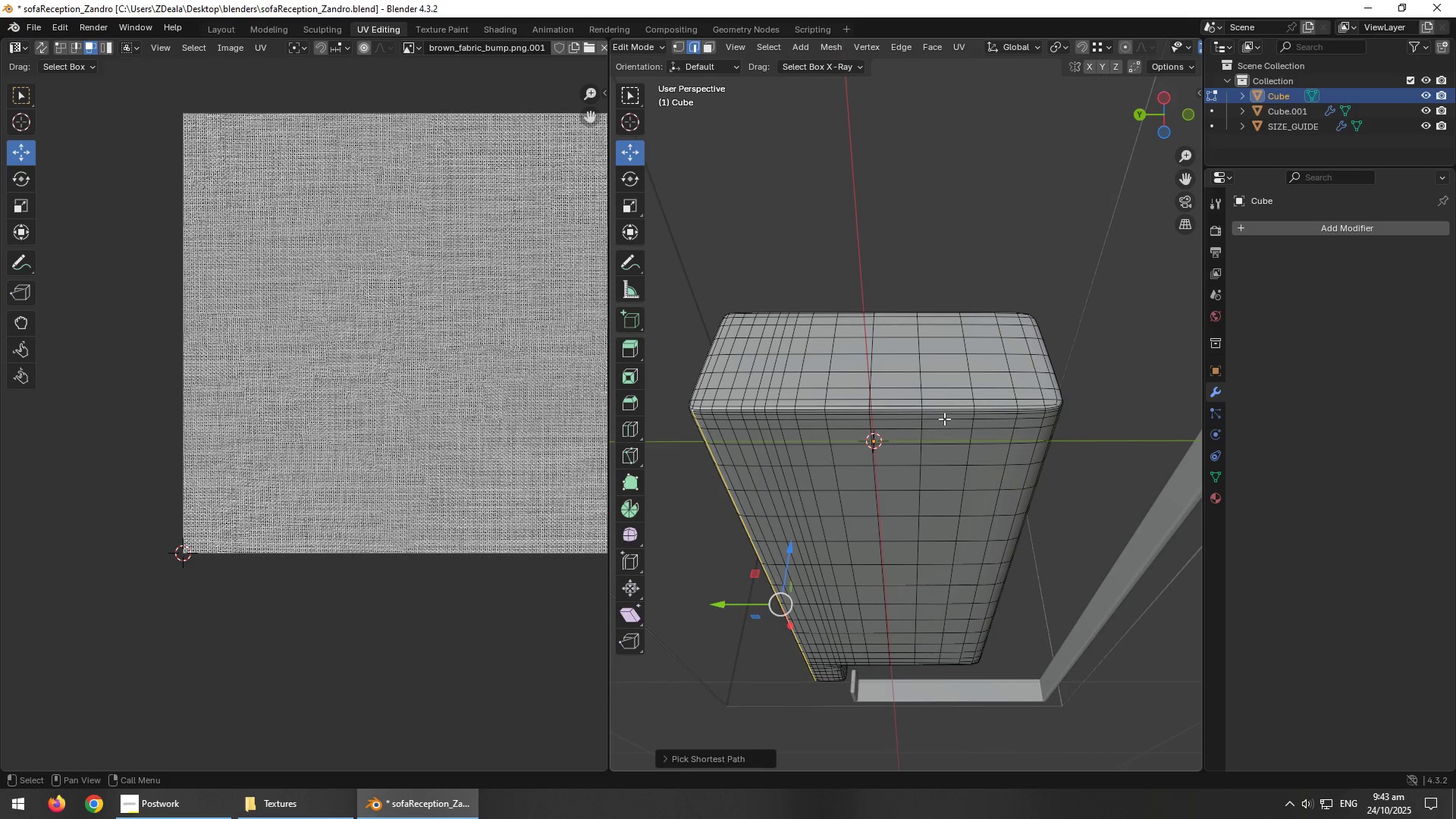 
hold_key(key=ControlLeft, duration=0.62)
hold_key(key=ShiftLeft, duration=0.56)
left_click([1031, 408])
 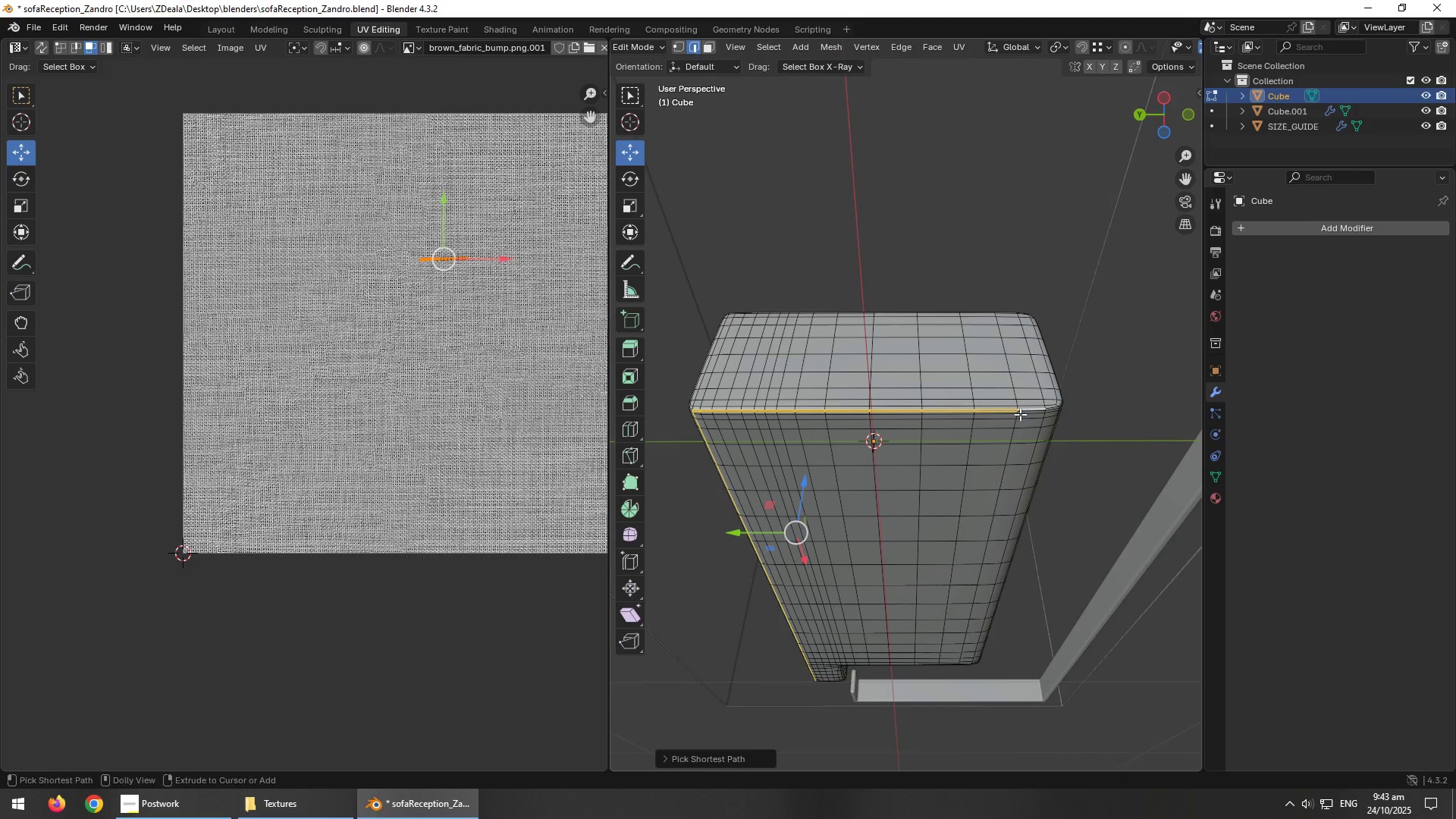 
hold_key(key=AltLeft, duration=0.42)
 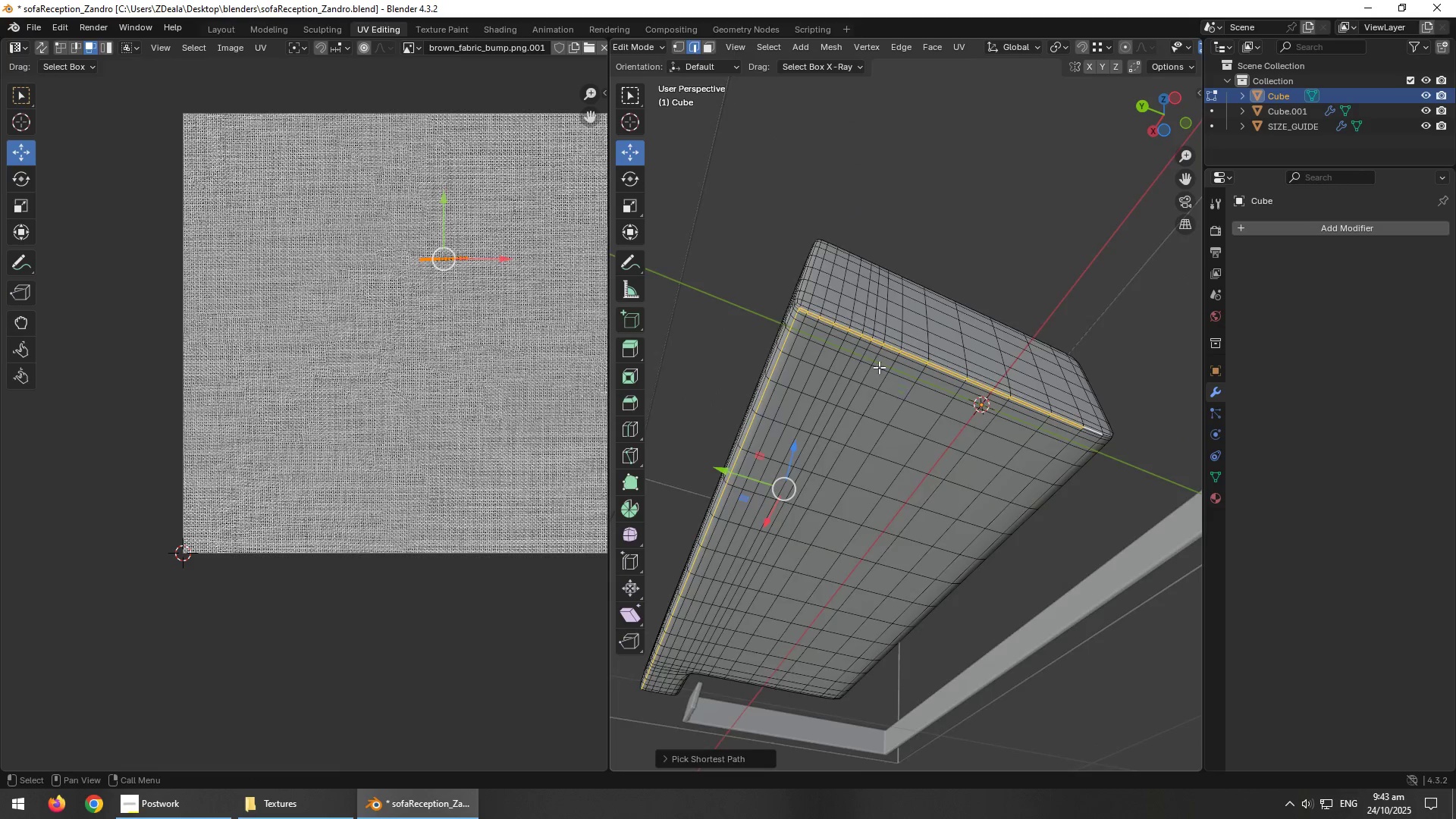 
scroll: coordinate [878, 362], scroll_direction: up, amount: 2.0
 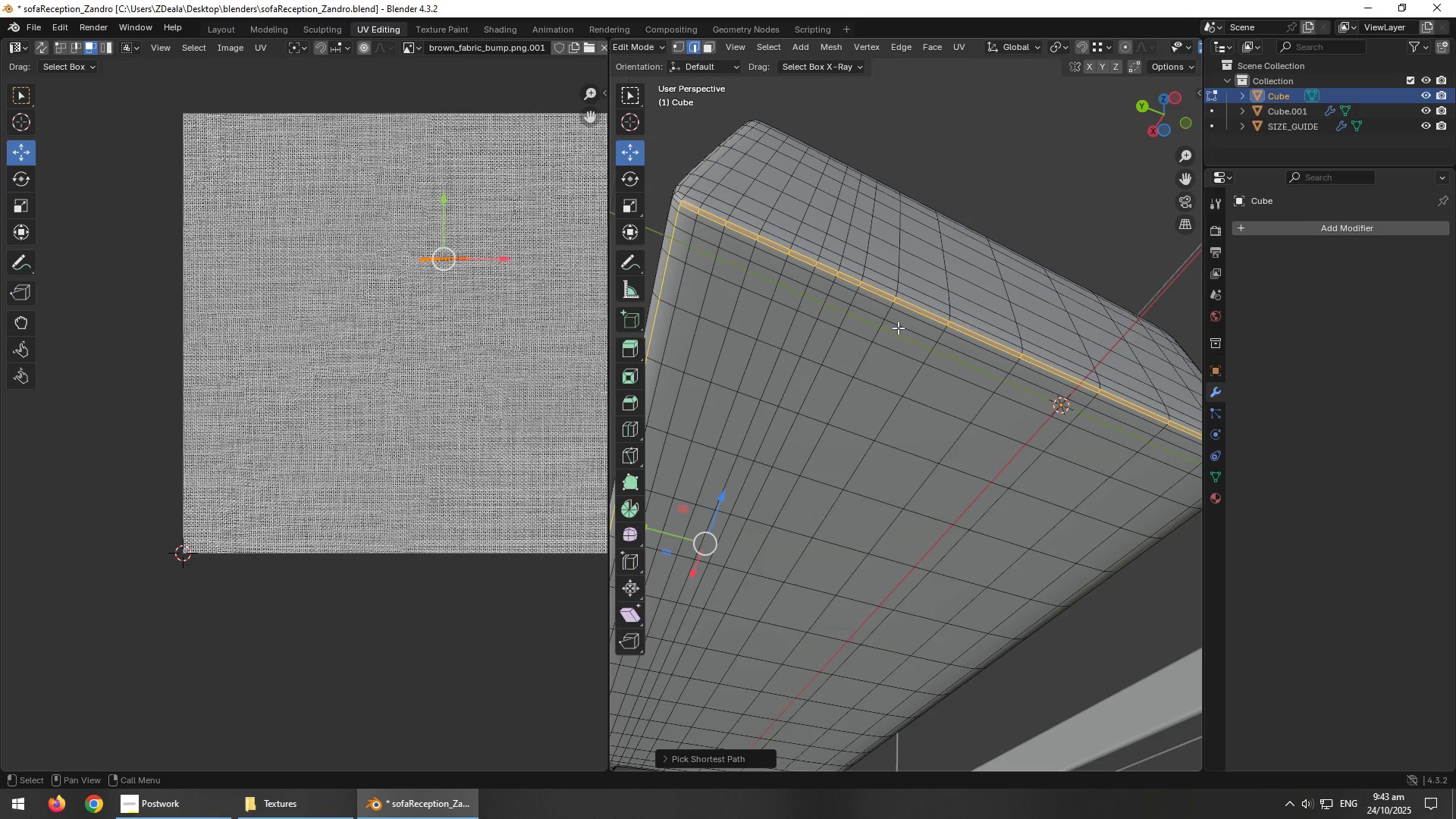 
key(Control+ControlLeft)
 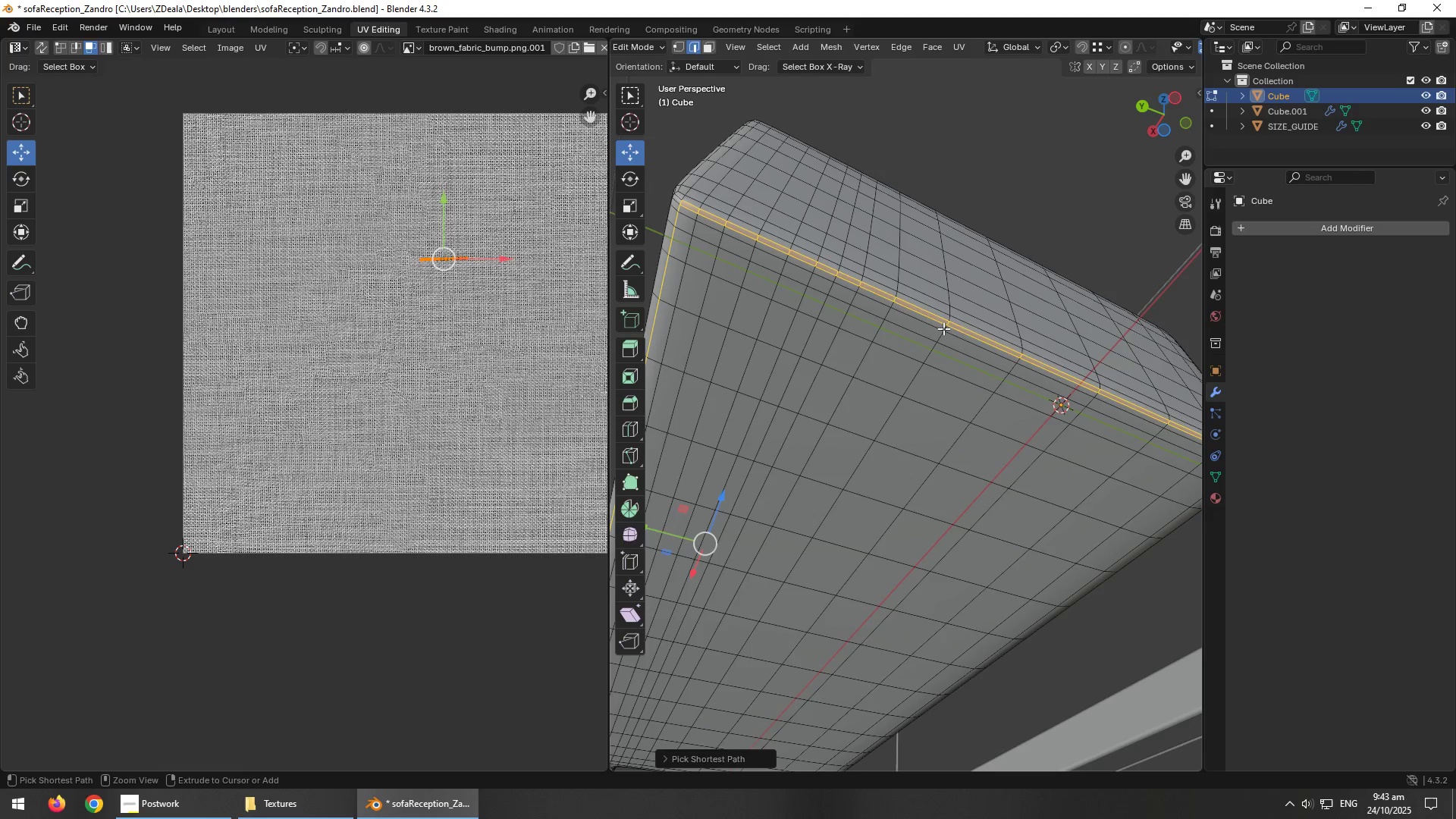 
key(Control+Z)
 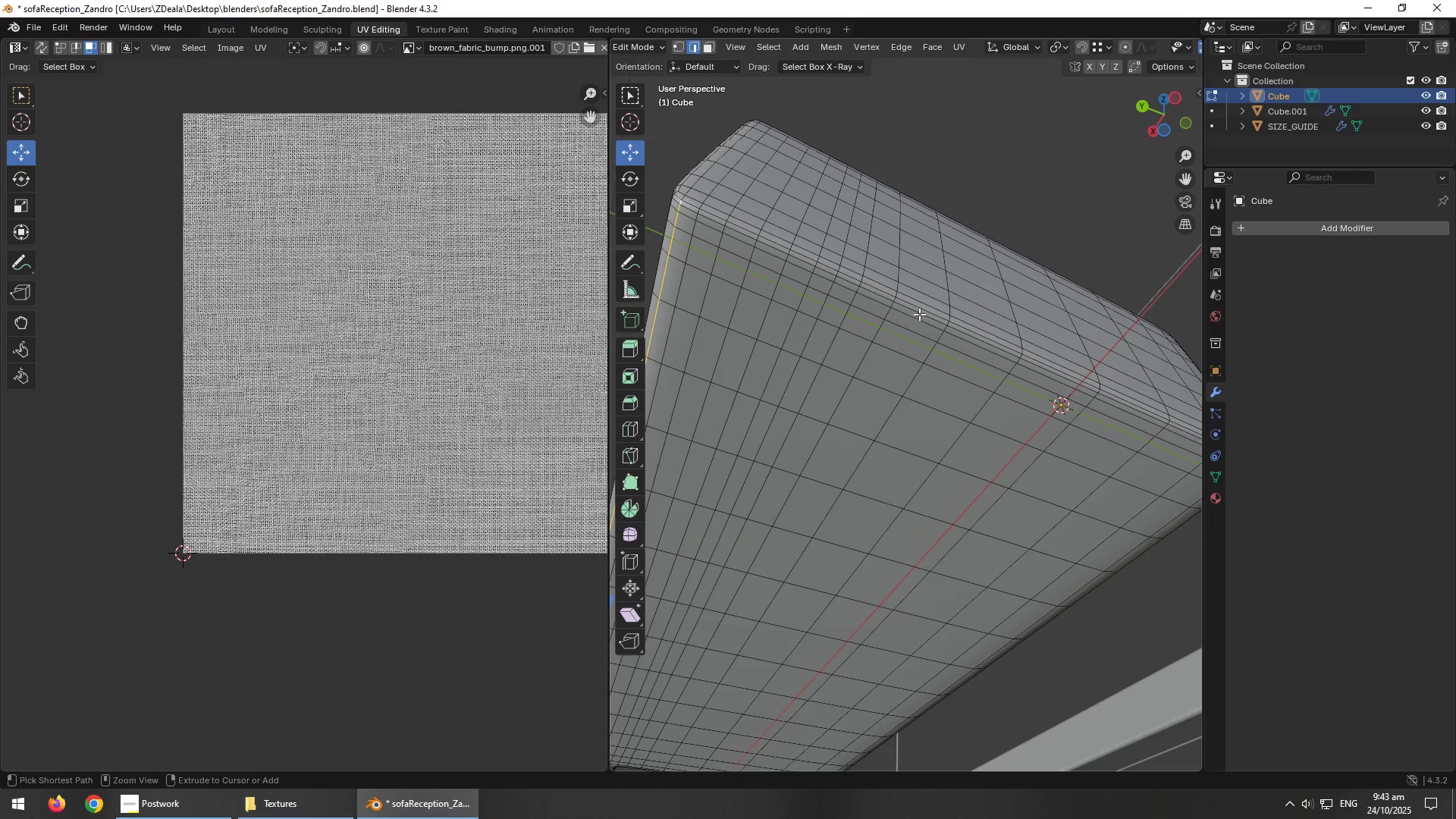 
hold_key(key=ShiftLeft, duration=1.5)
left_click([905, 301])
 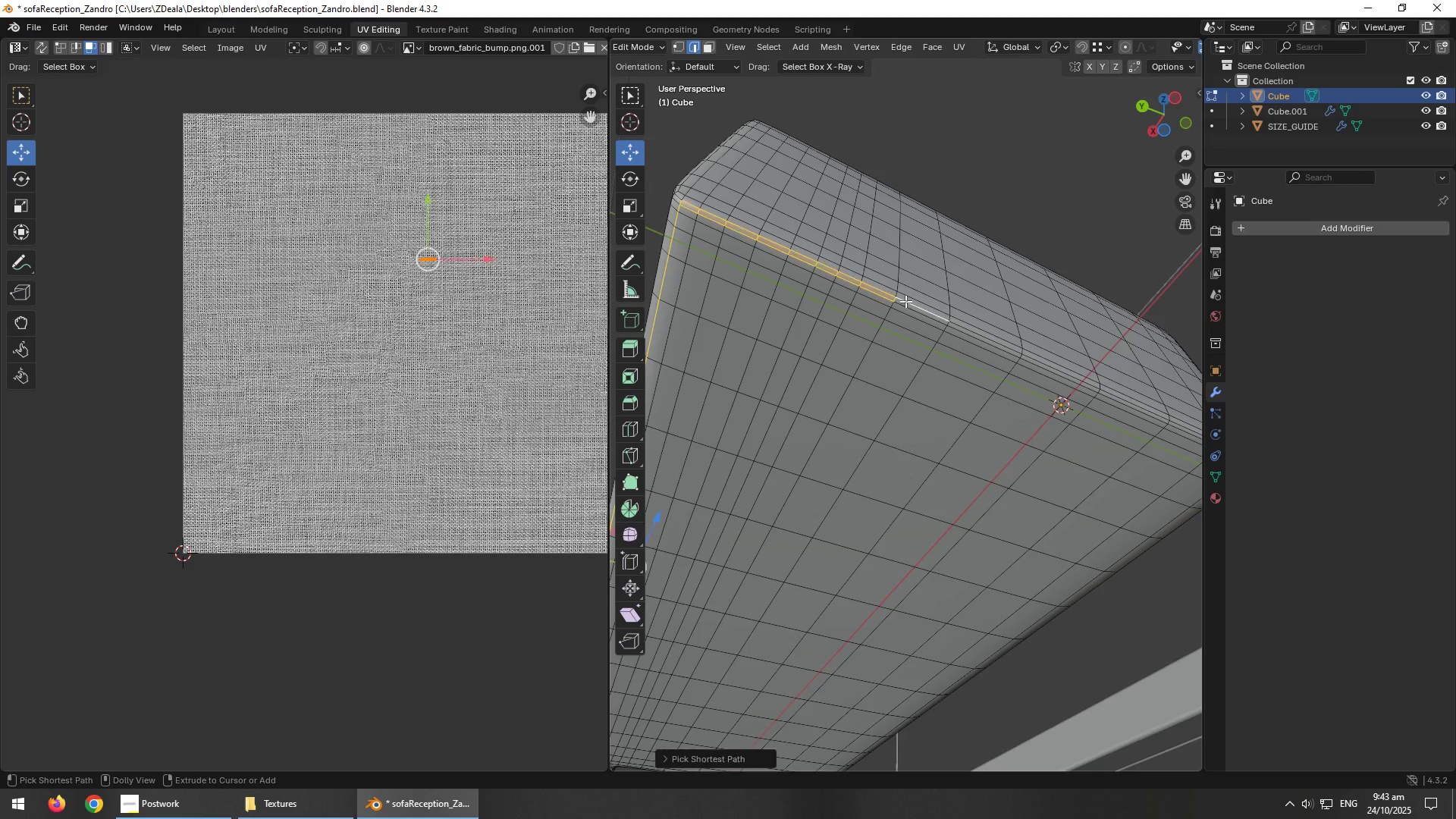 
hold_key(key=ShiftLeft, duration=0.67)
 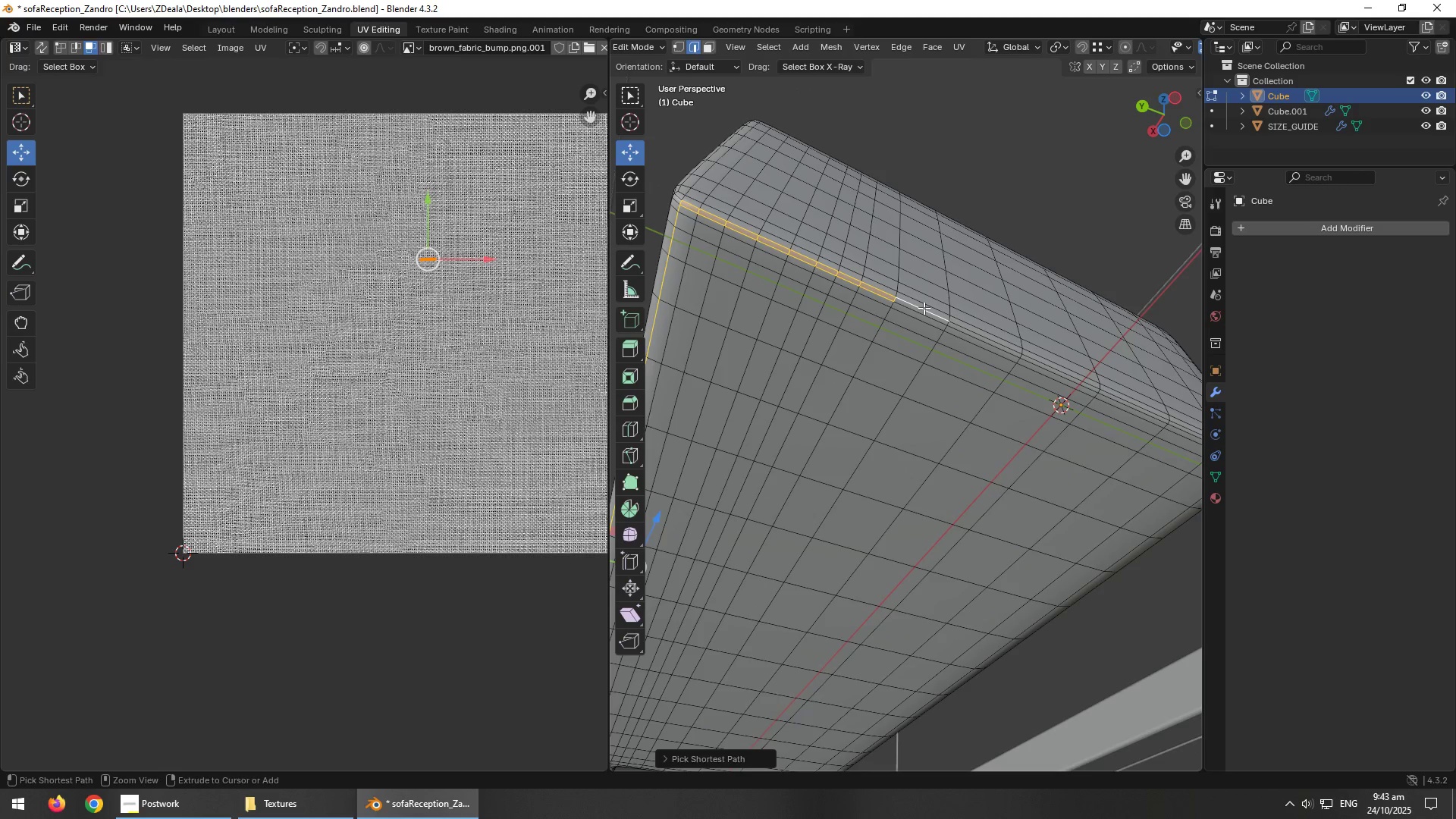 
key(Control+Z)
 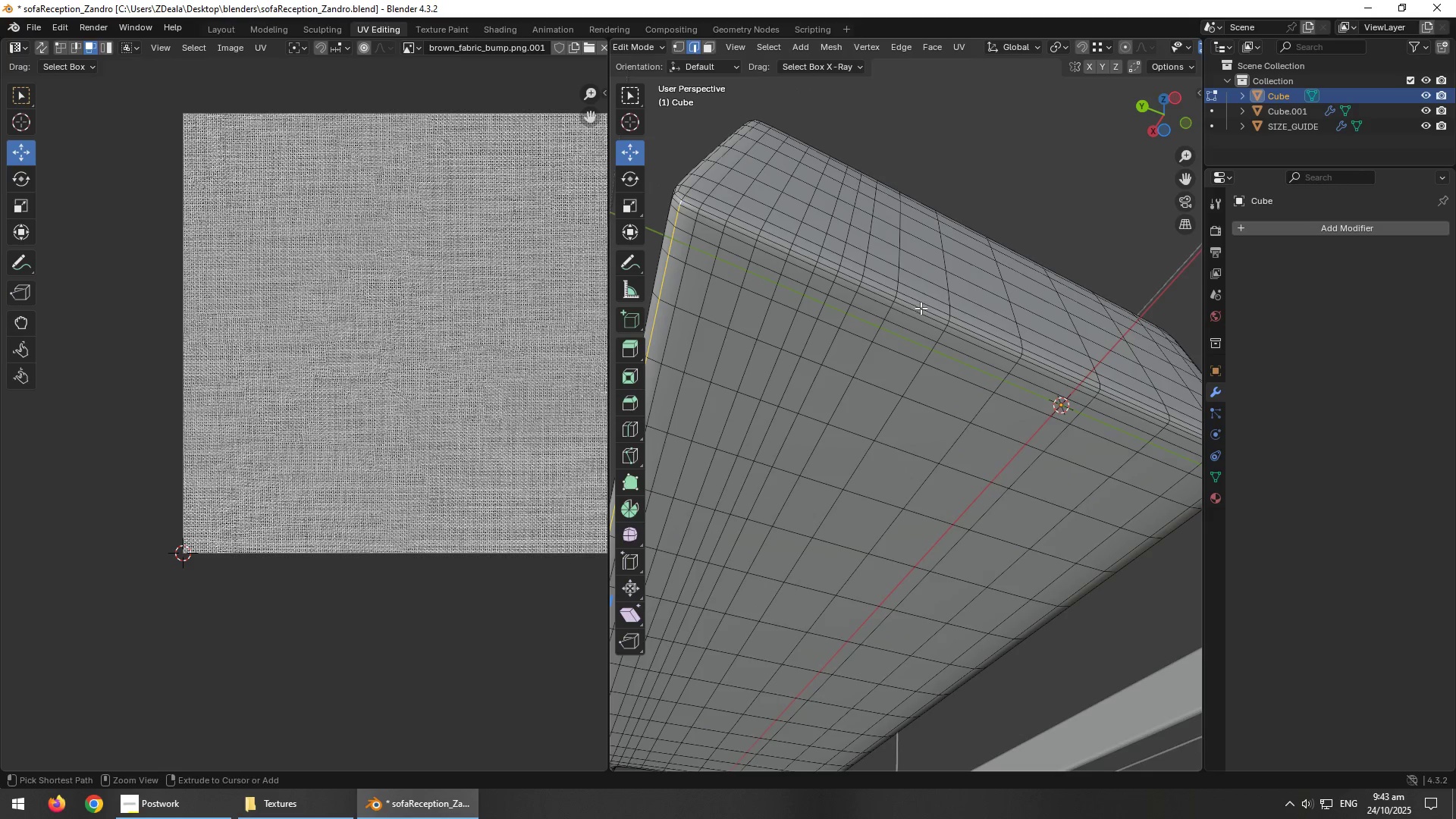 
hold_key(key=ShiftLeft, duration=0.98)
left_click([919, 308])
 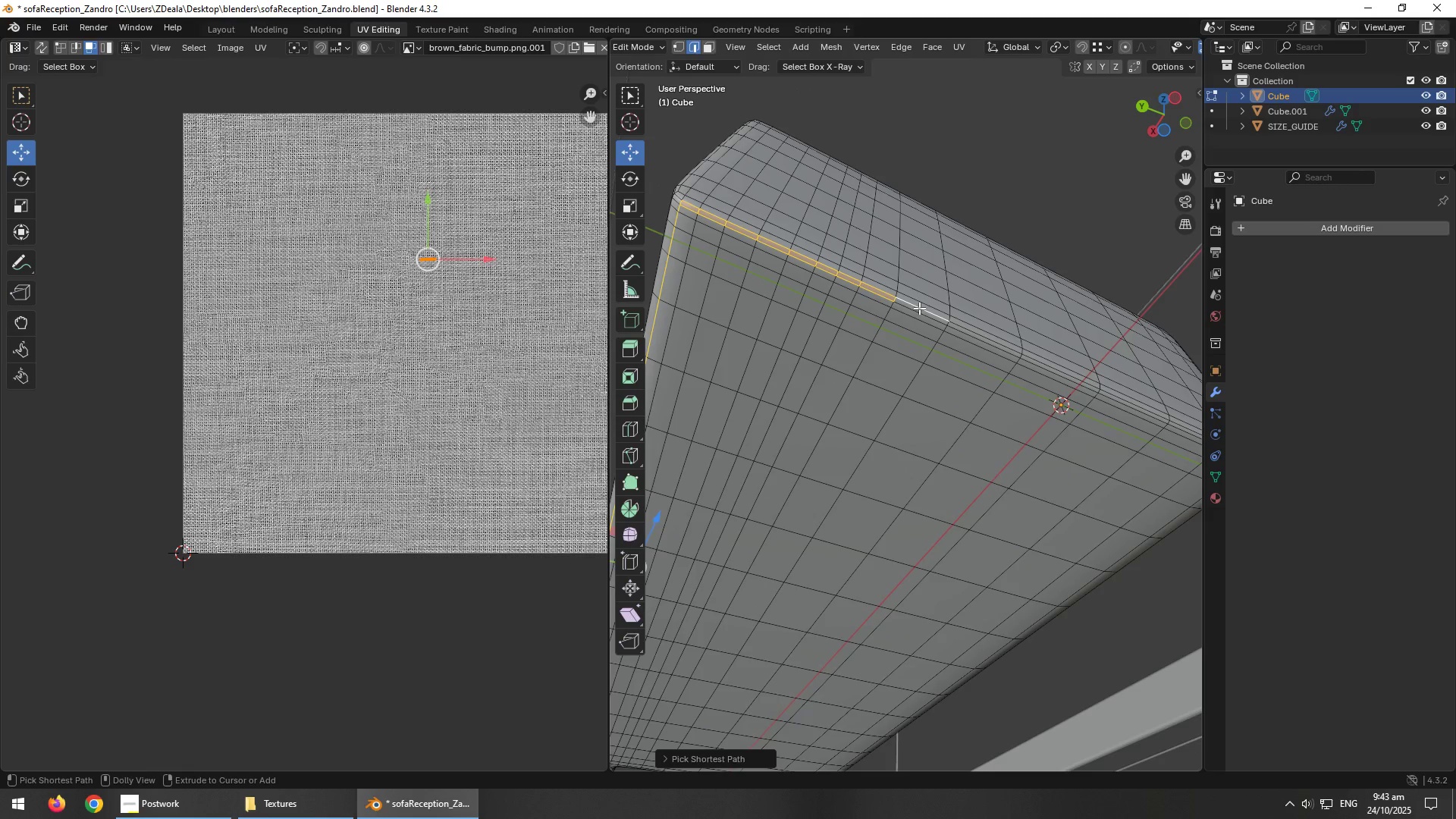 
key(Control+Z)
 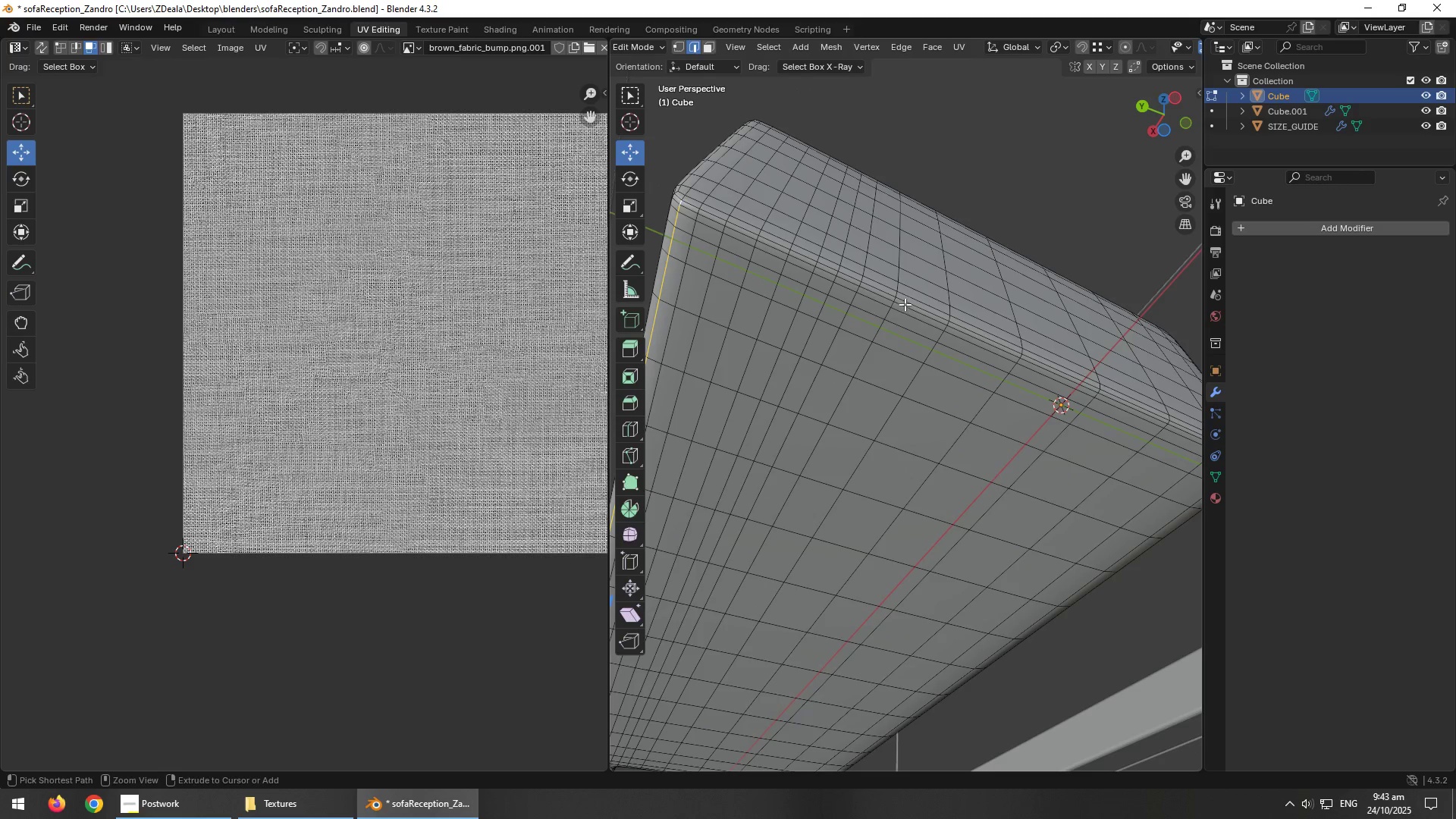 
hold_key(key=ShiftLeft, duration=0.97)
left_click([905, 301])
 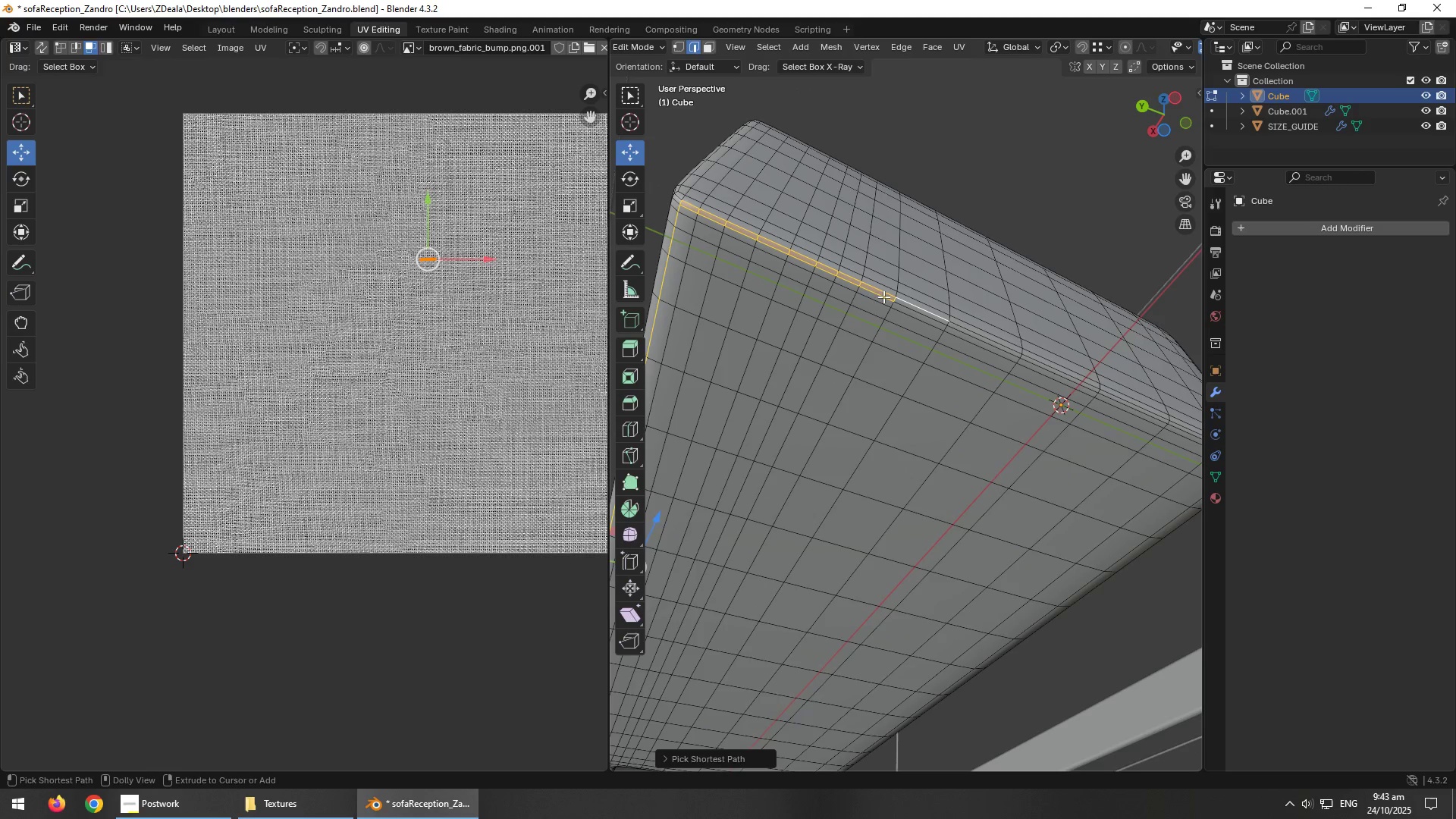 
key(Control+Z)
 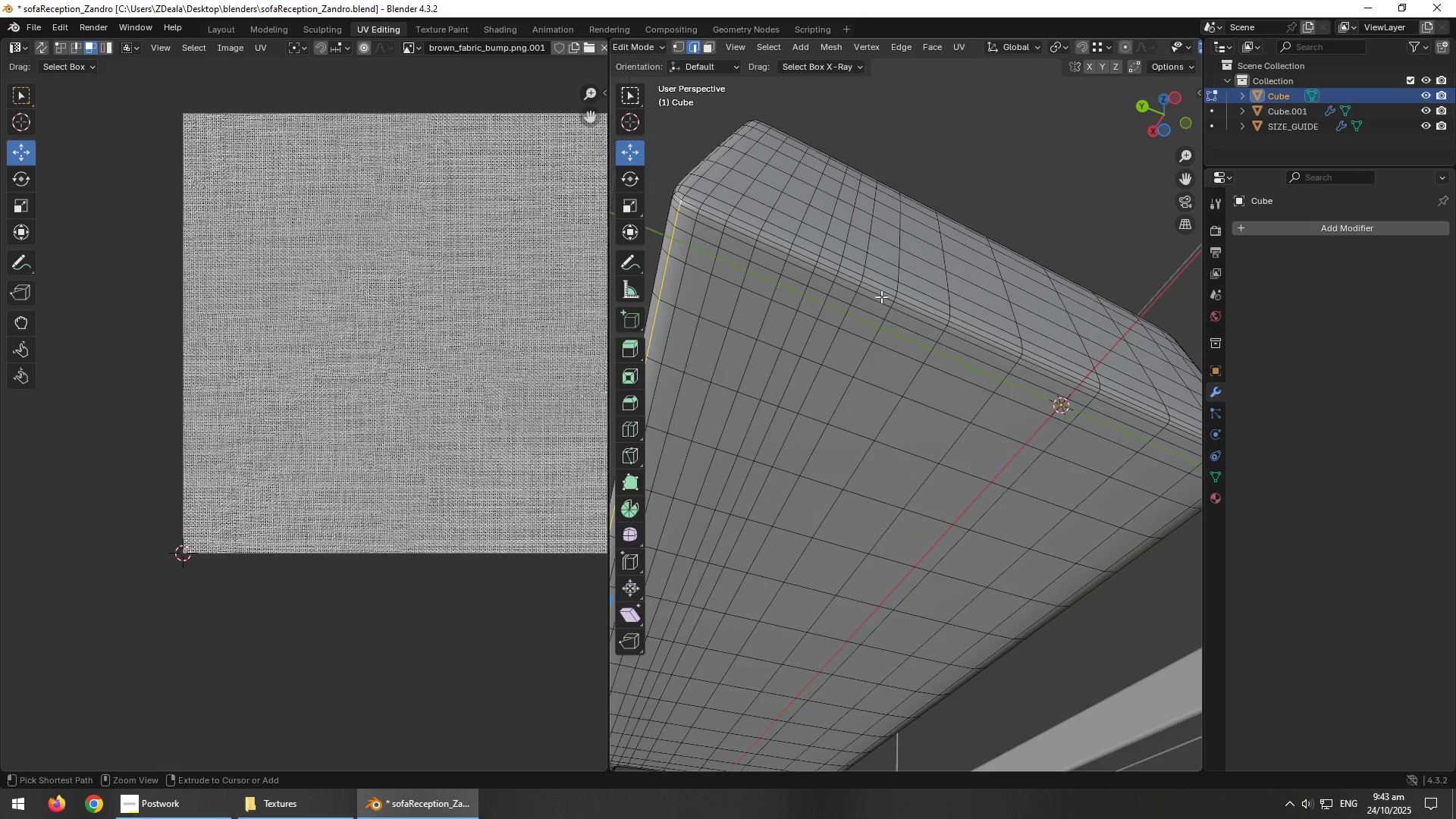 
hold_key(key=ShiftLeft, duration=1.5)
left_click([880, 297])
 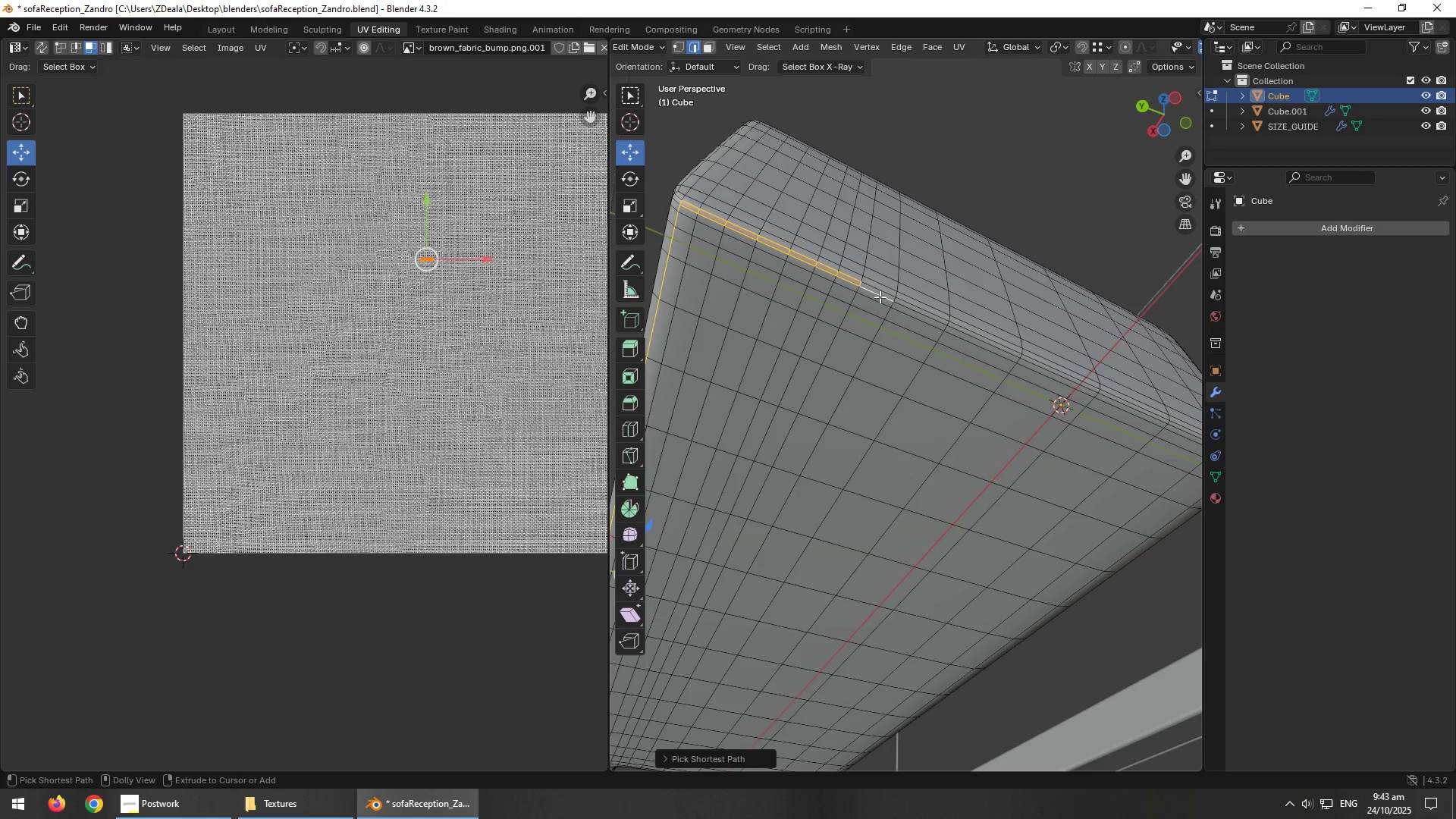 
key(Control+Z)
 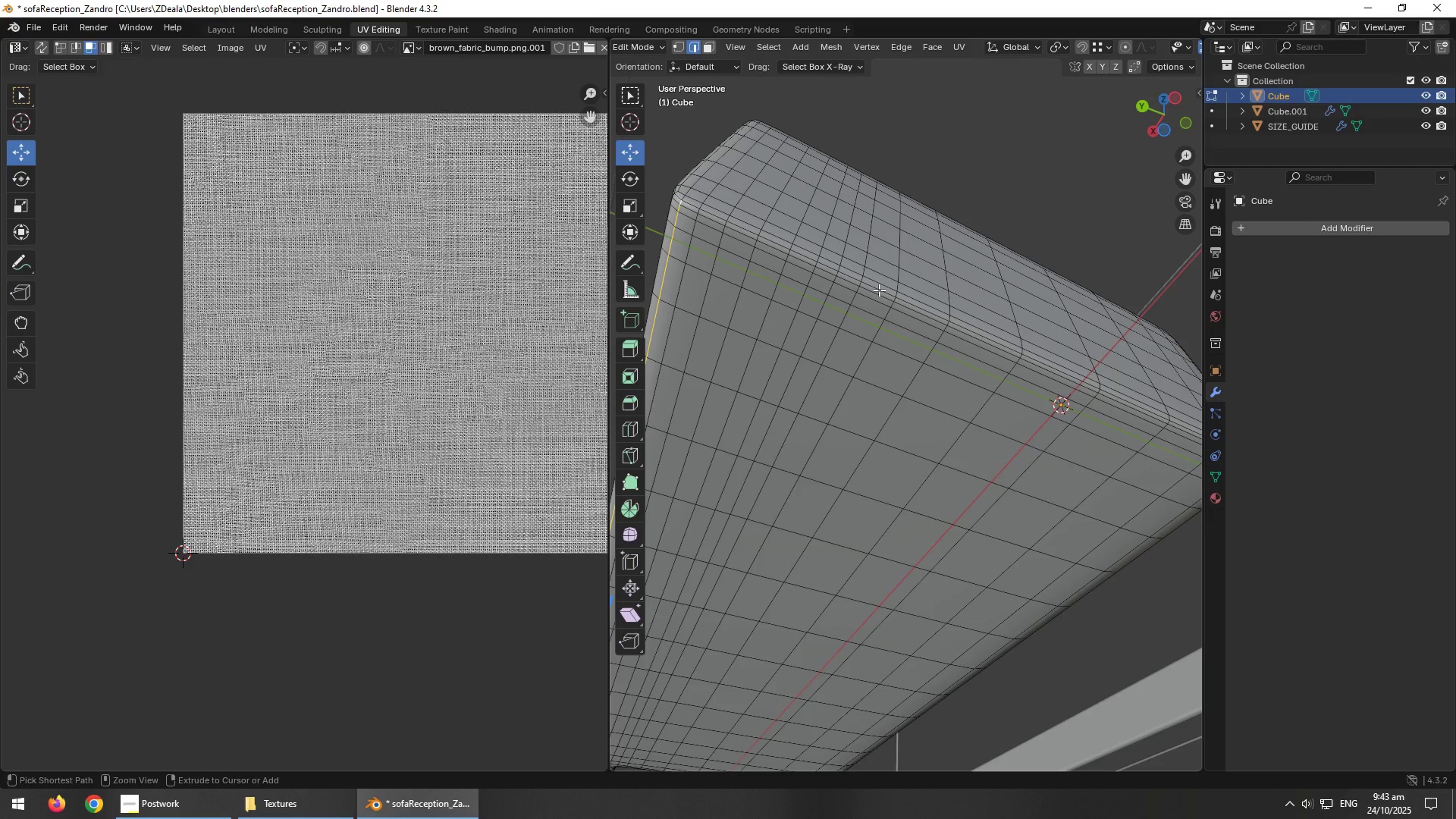 
hold_key(key=ShiftLeft, duration=0.55)
left_click([879, 289])
 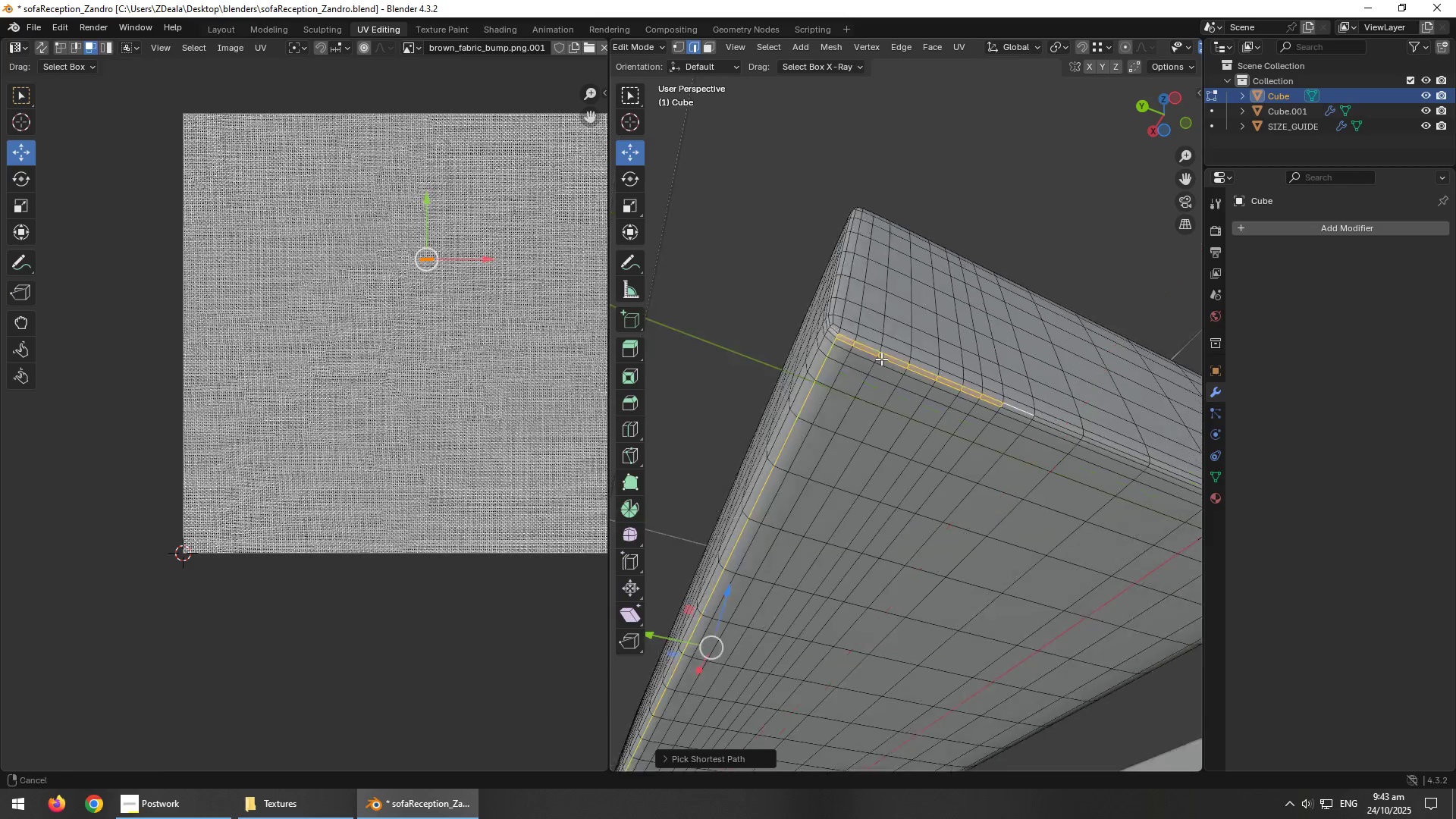 
scroll: coordinate [908, 371], scroll_direction: up, amount: 2.0
 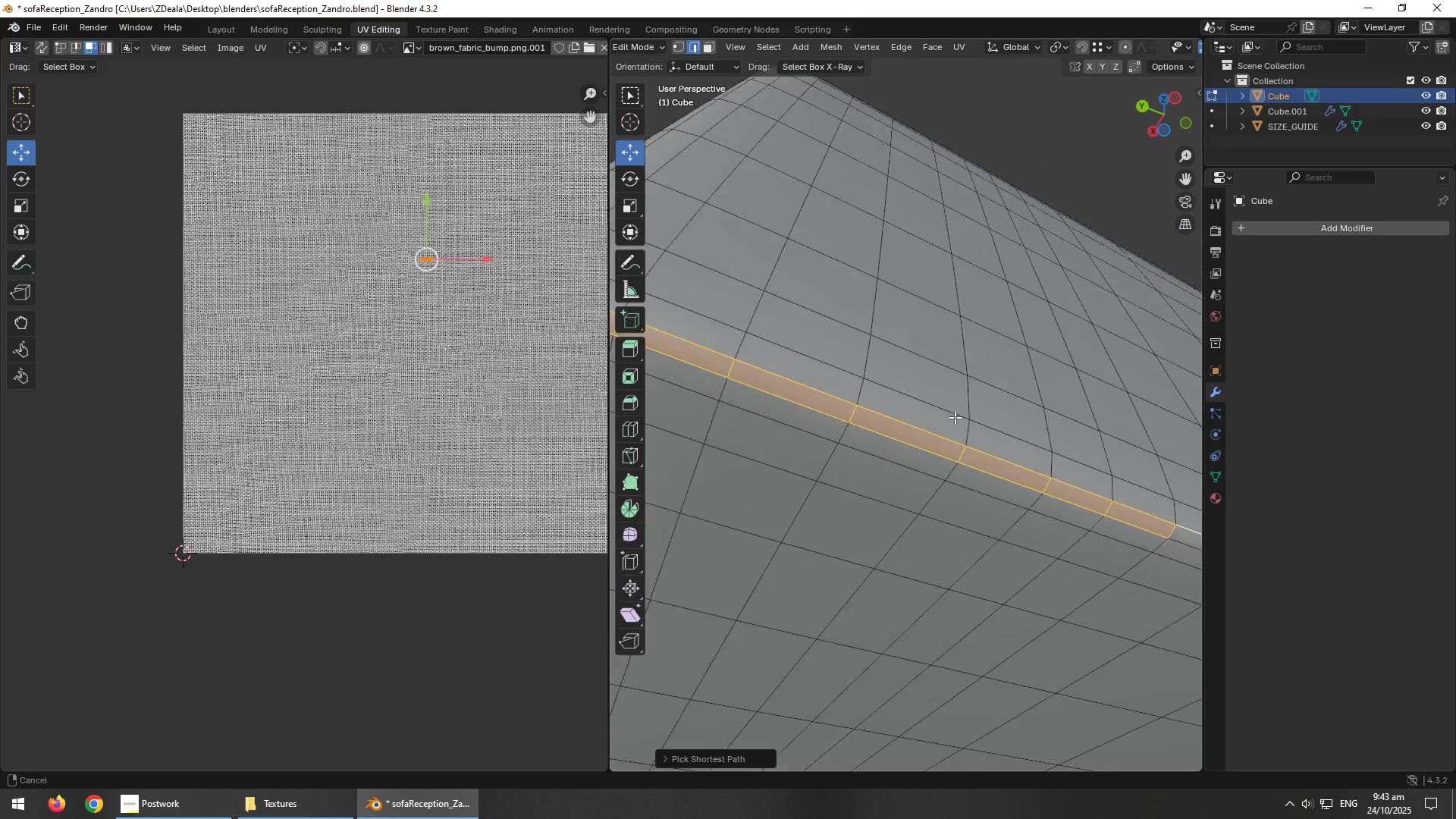 
key(Control+ControlLeft)
 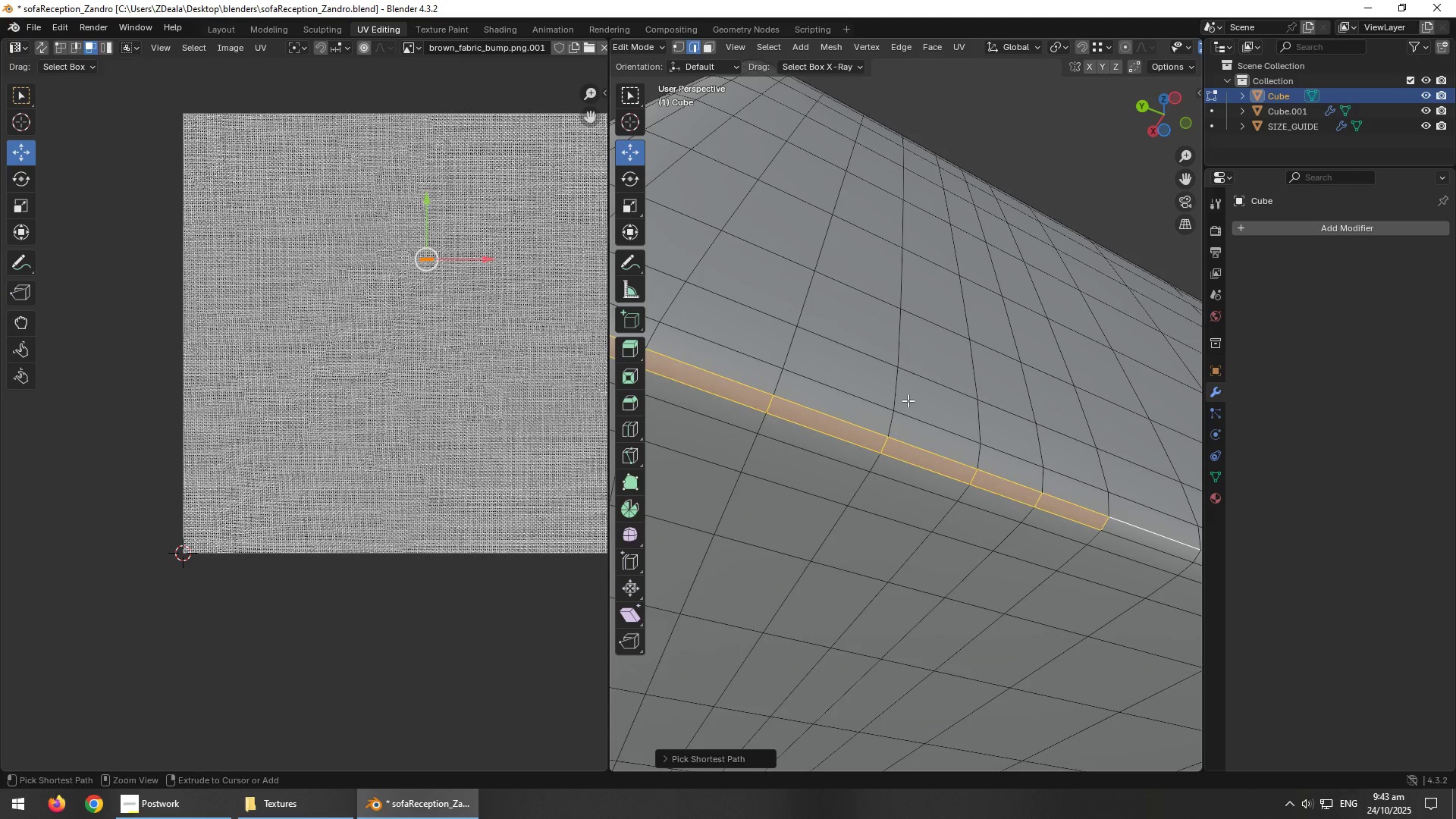 
key(Control+Z)
 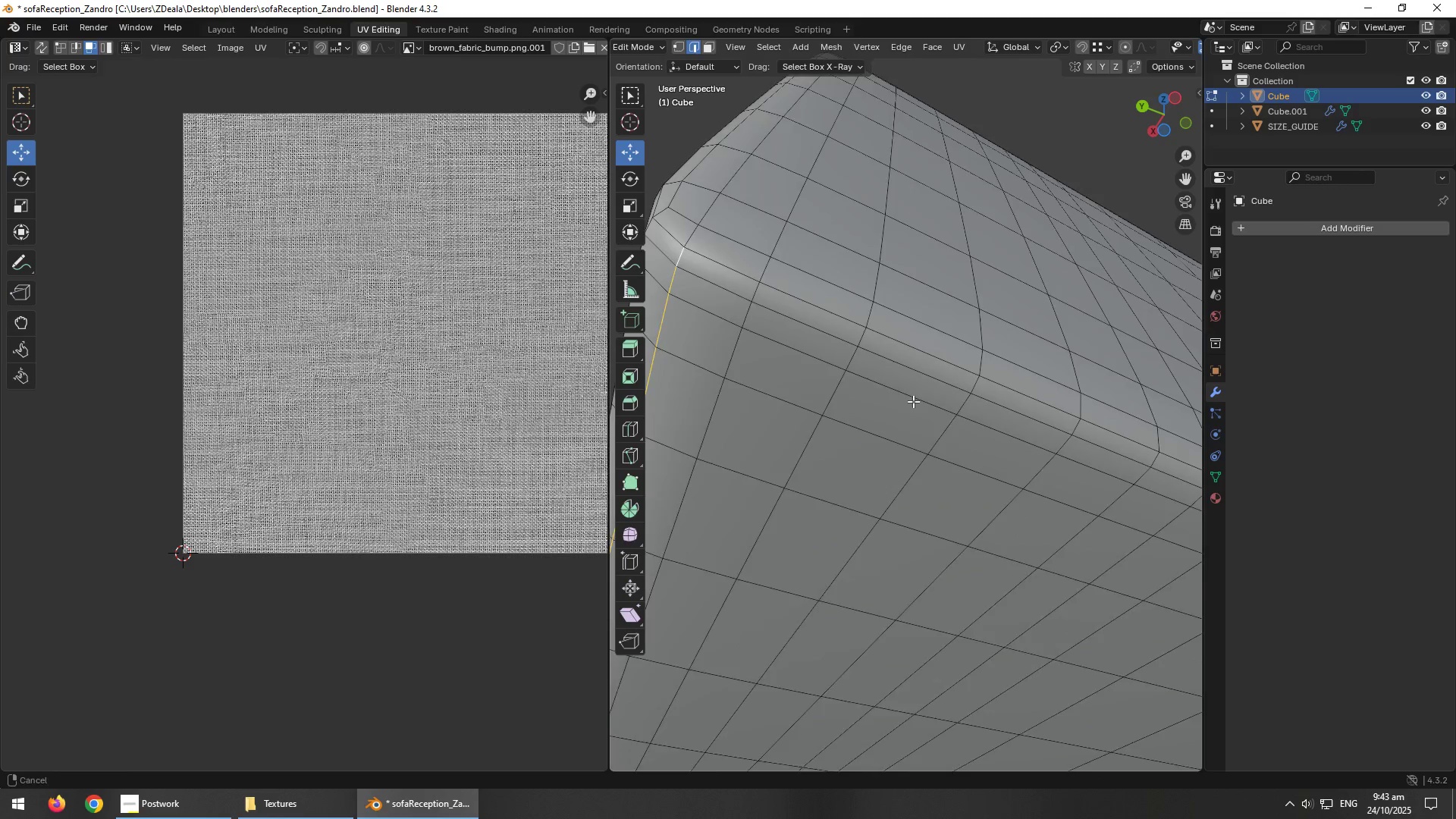 
hold_key(key=ShiftLeft, duration=1.5)
left_click([962, 330])
 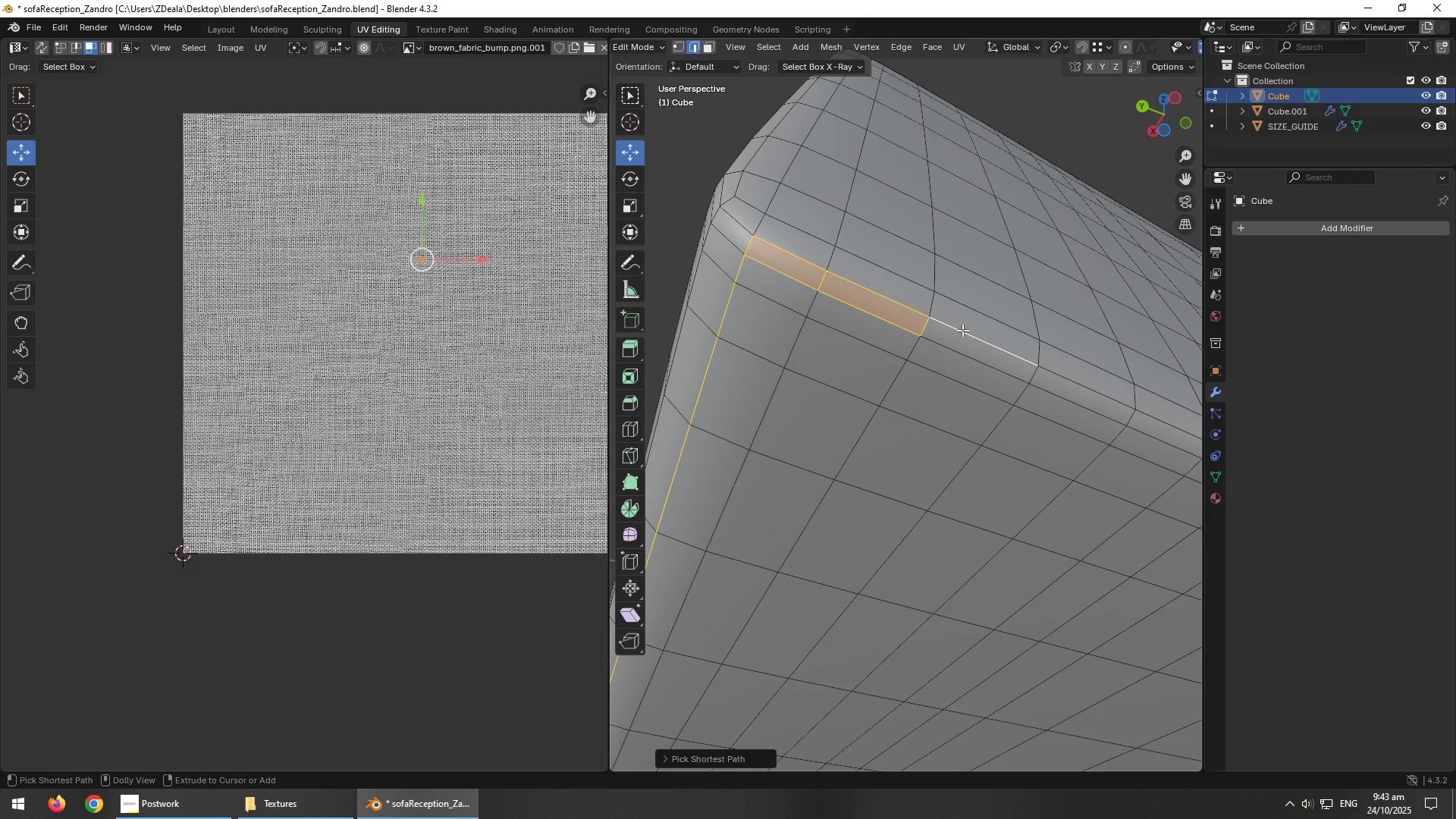 
hold_key(key=ShiftLeft, duration=0.39)
 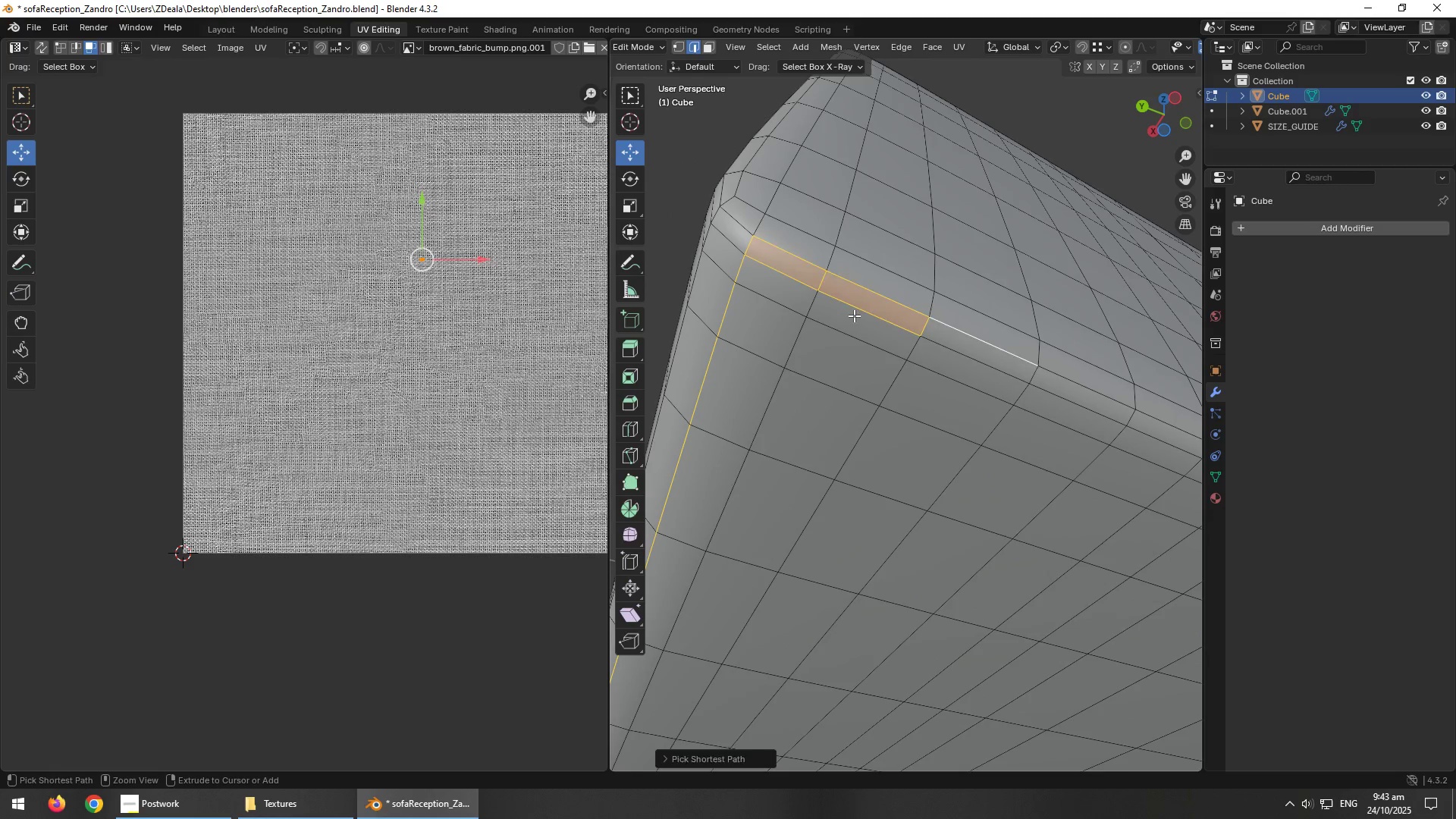 
key(Control+Z)
 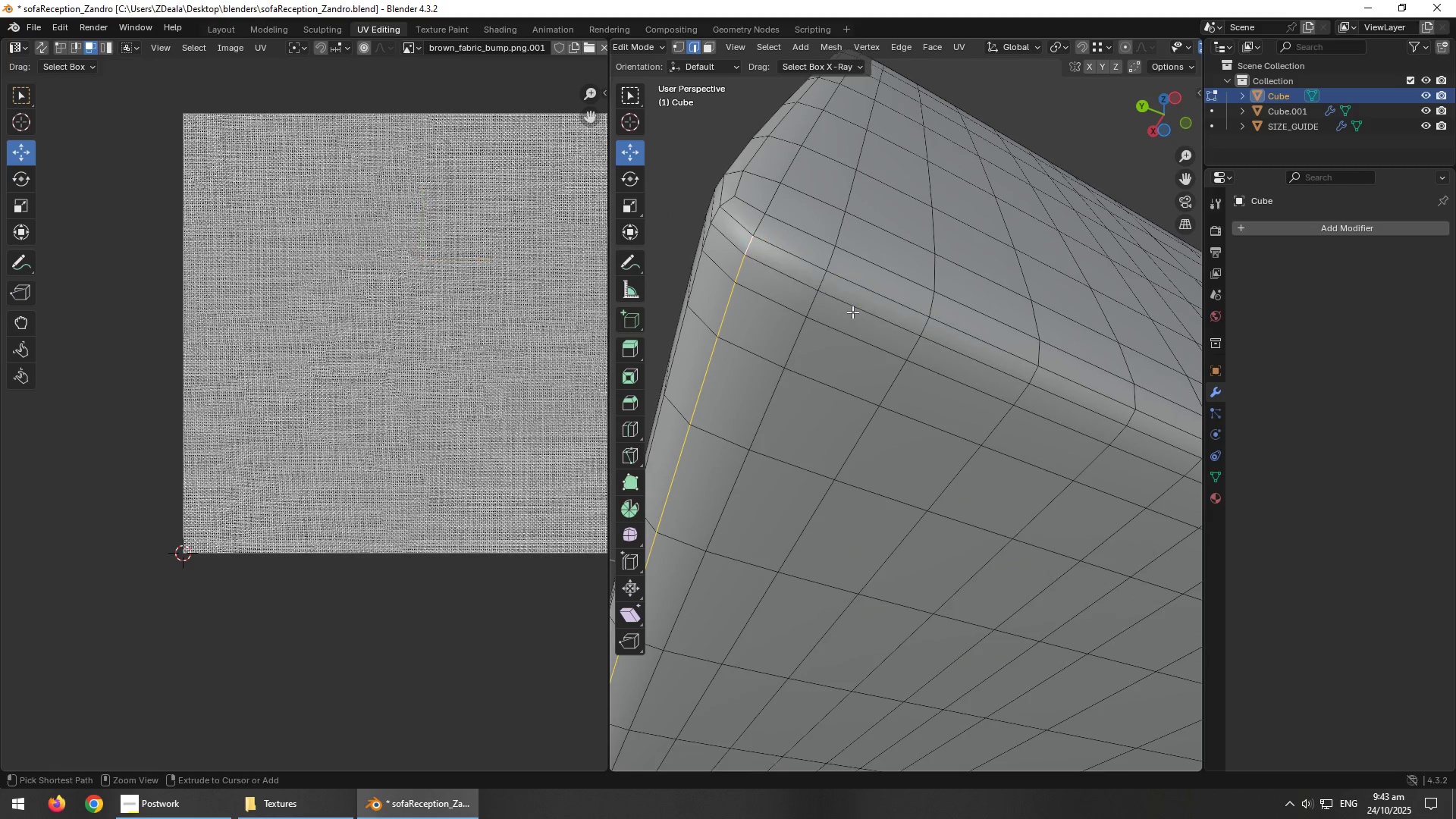 
hold_key(key=ShiftLeft, duration=0.8)
left_click([854, 307])
 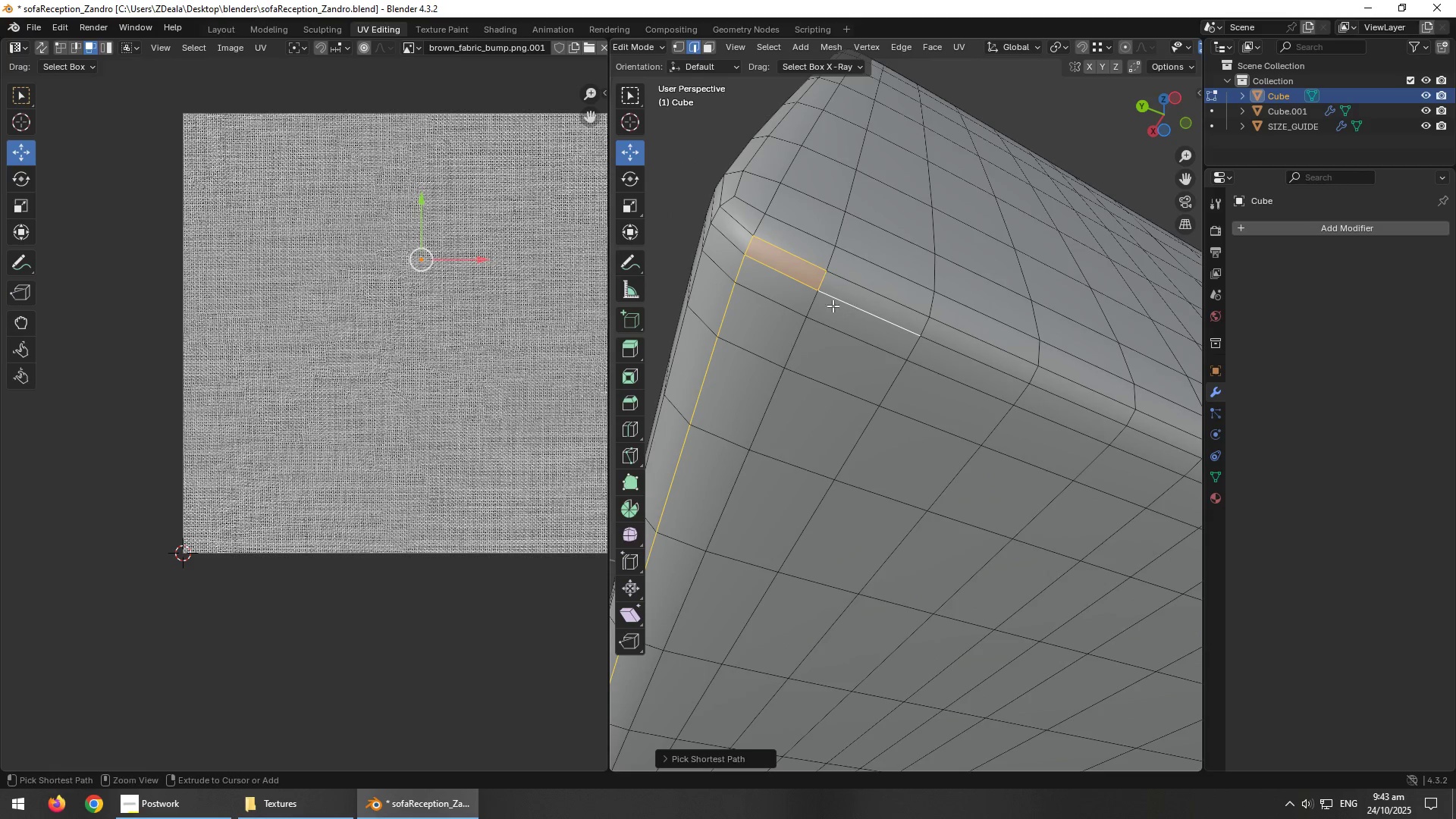 
key(Control+Z)
 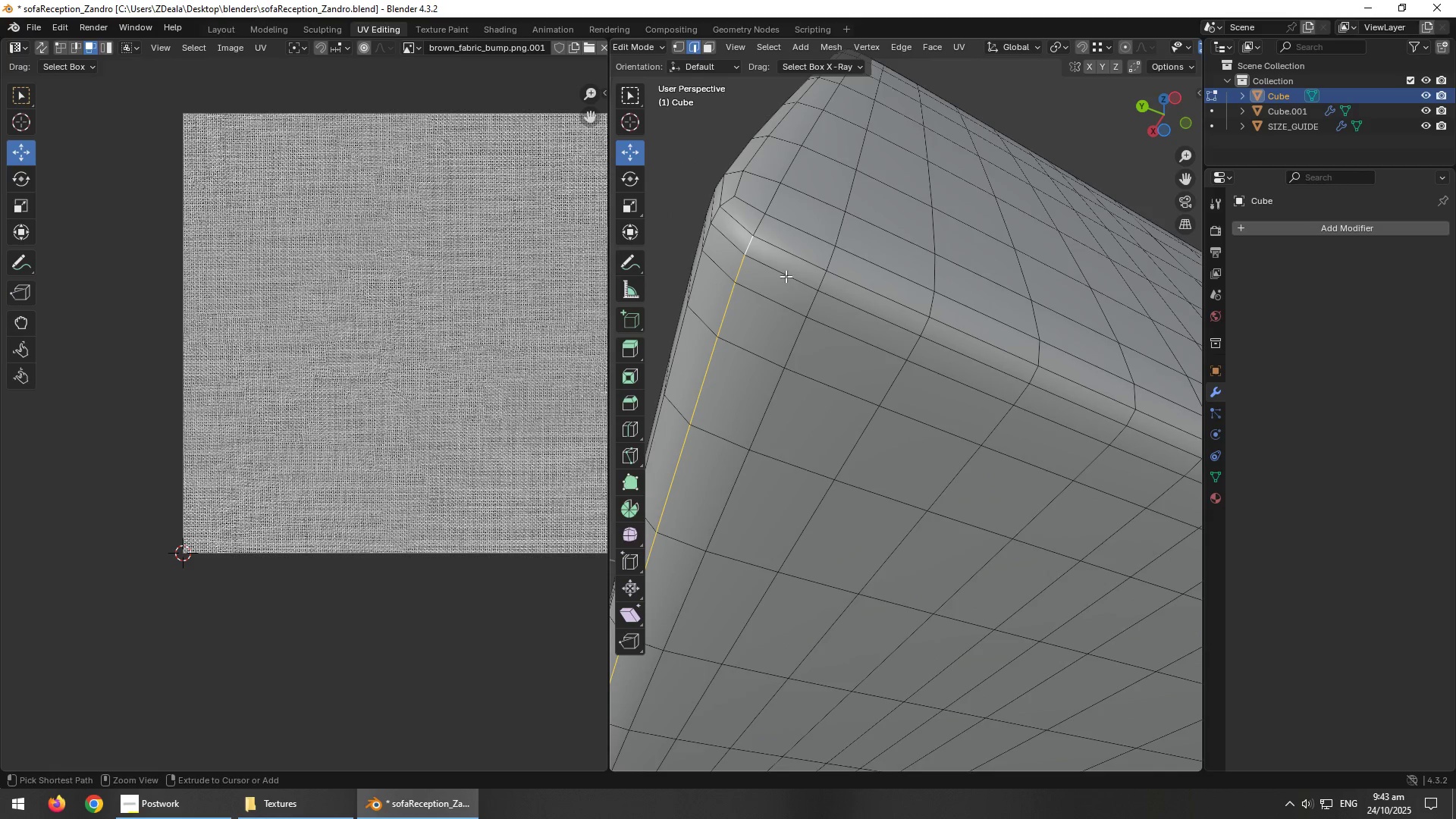 
key(Control+Shift+ShiftLeft)
 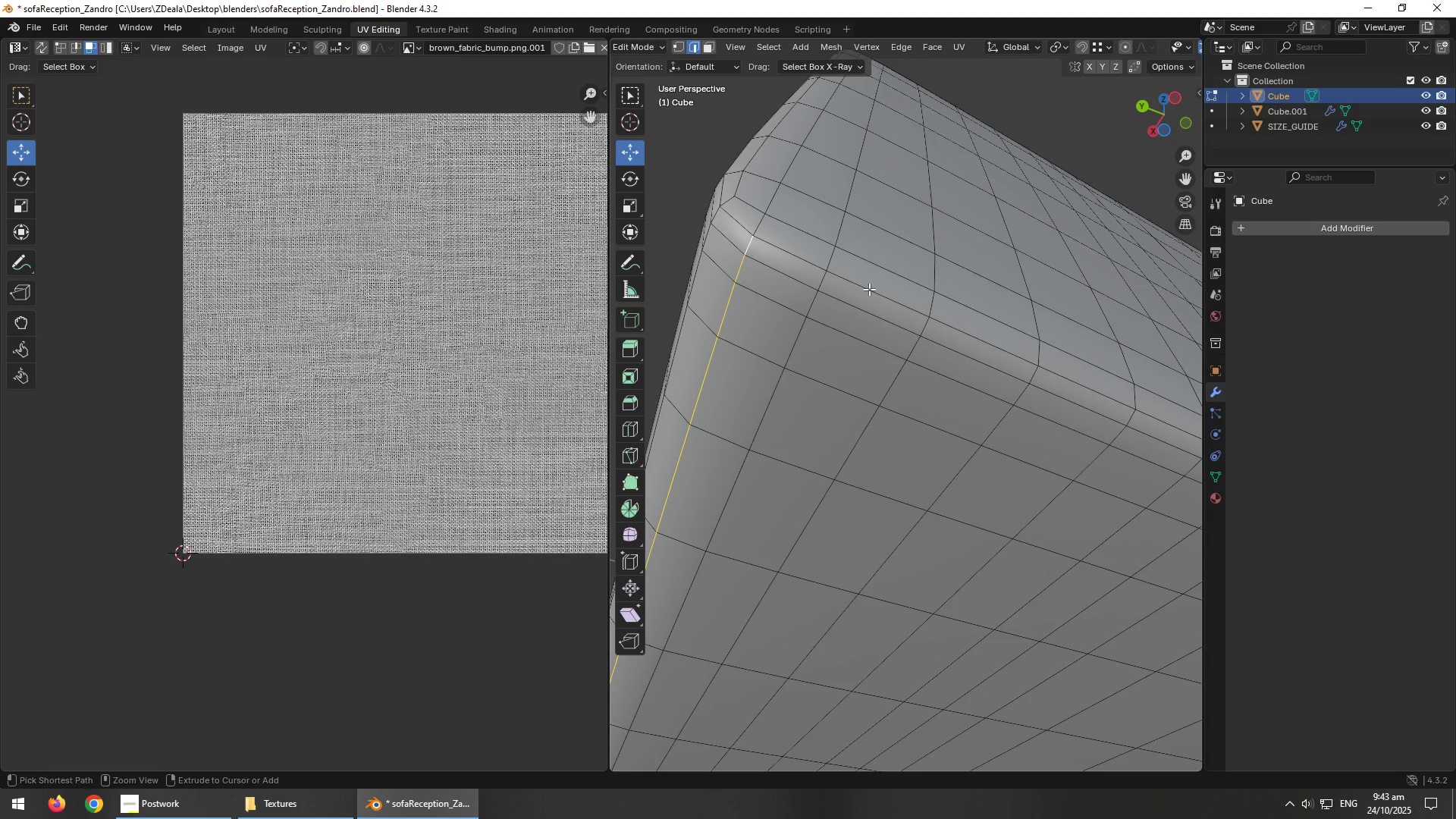 
hold_key(key=ShiftLeft, duration=2.12)
hold_key(key=AltLeft, duration=0.89)
left_click([884, 297])
 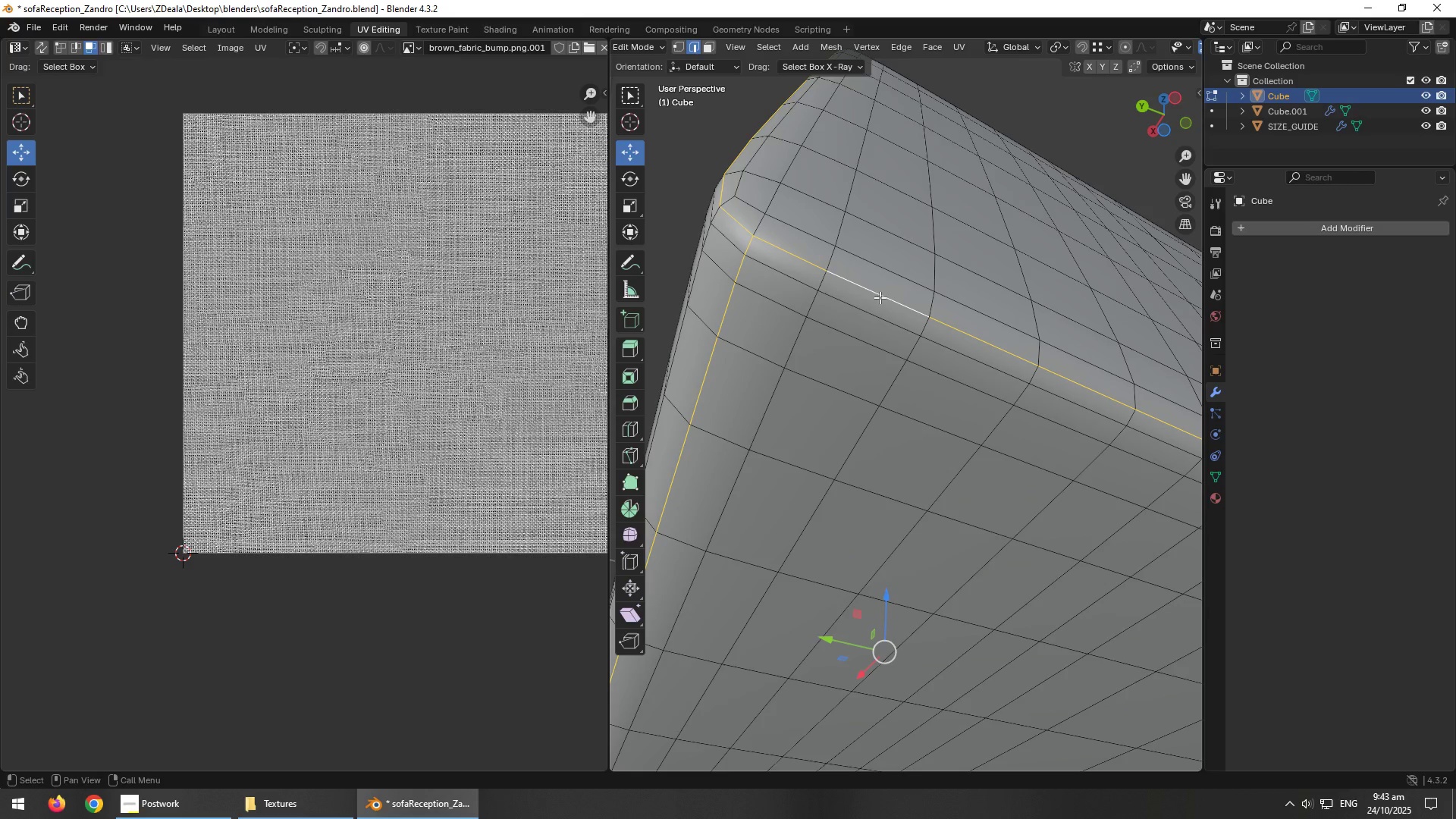 
key(Control+Z)
 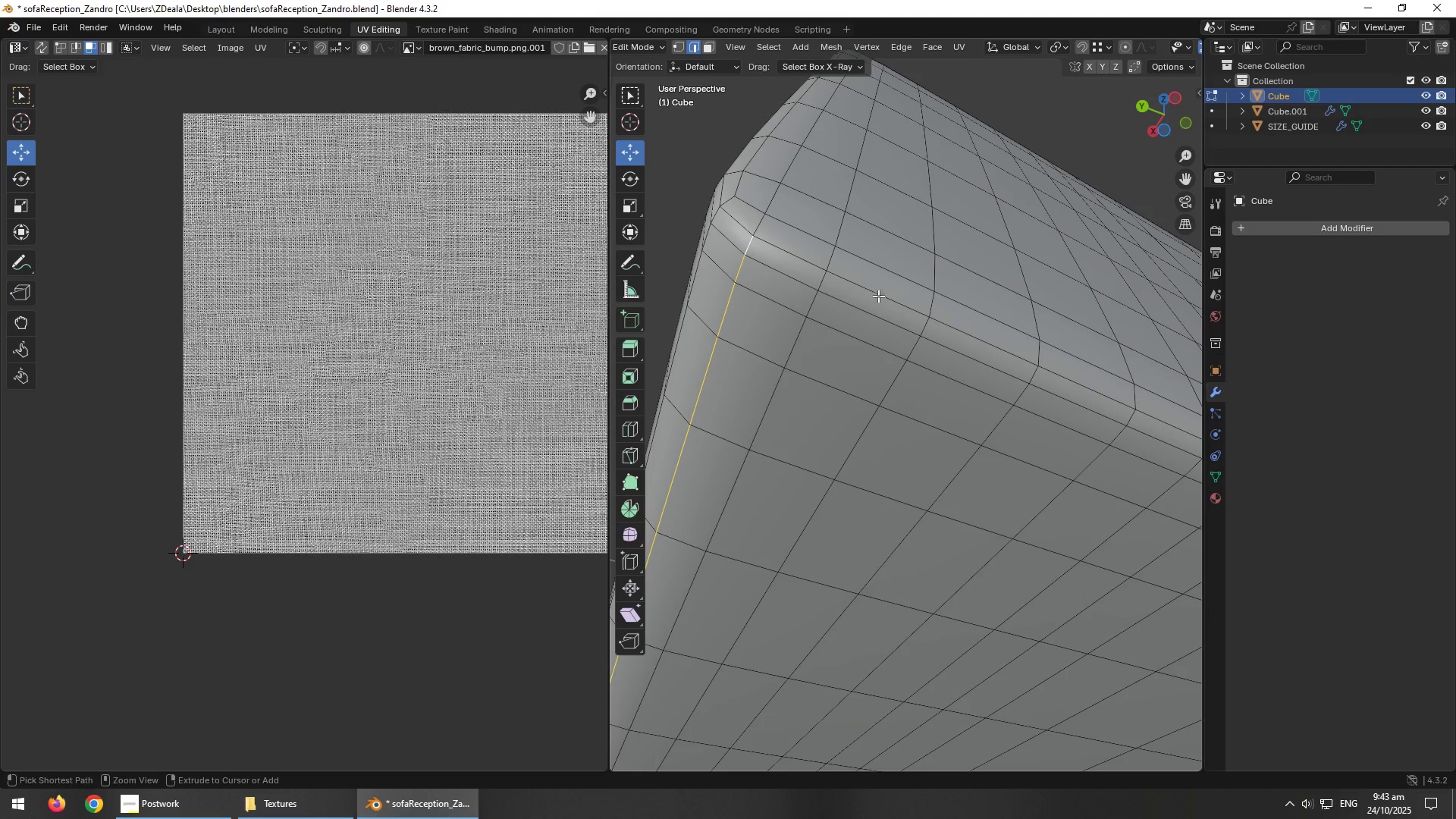 
left_click([880, 295])
 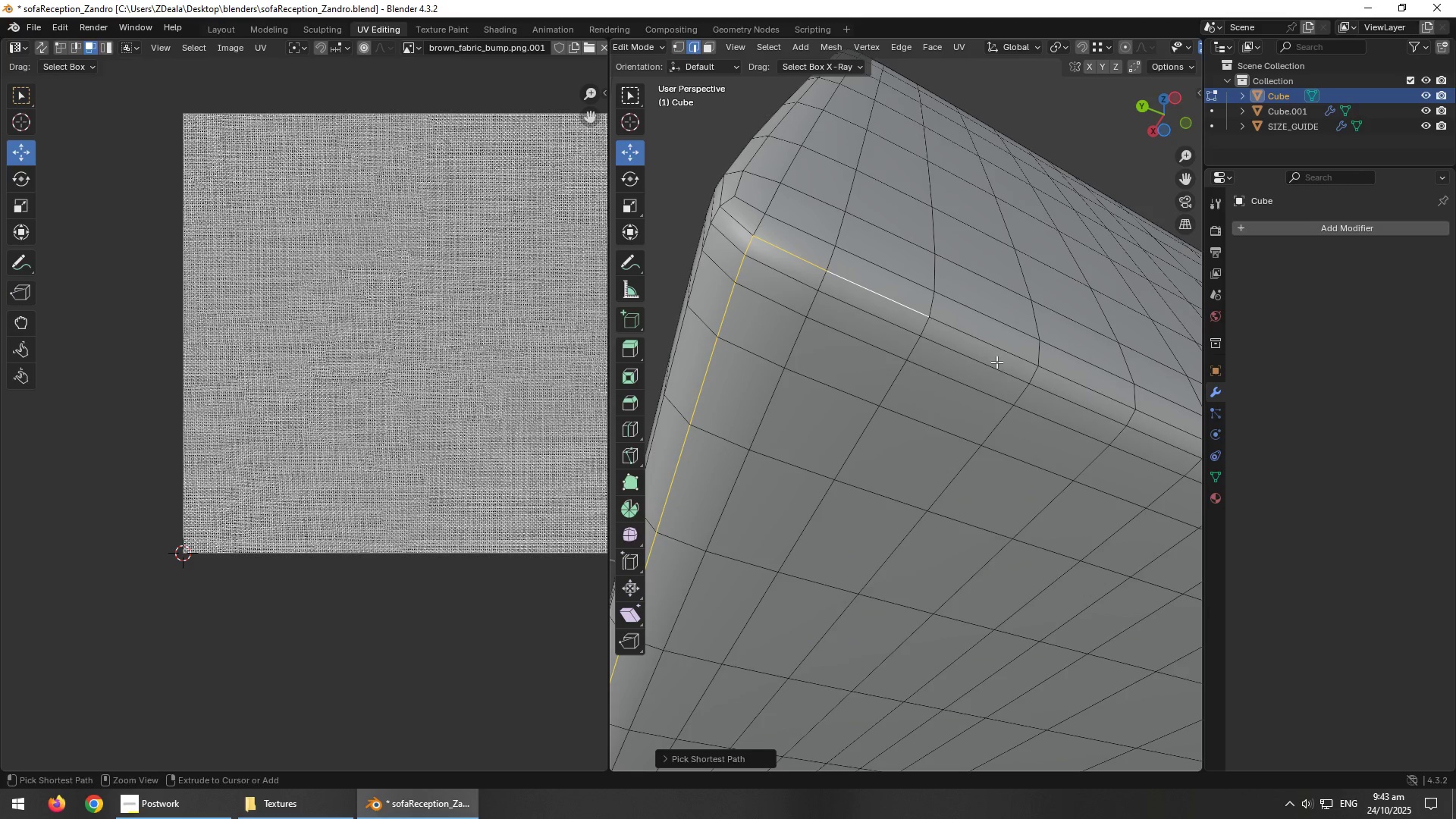 
scroll: coordinate [1001, 379], scroll_direction: down, amount: 2.0
 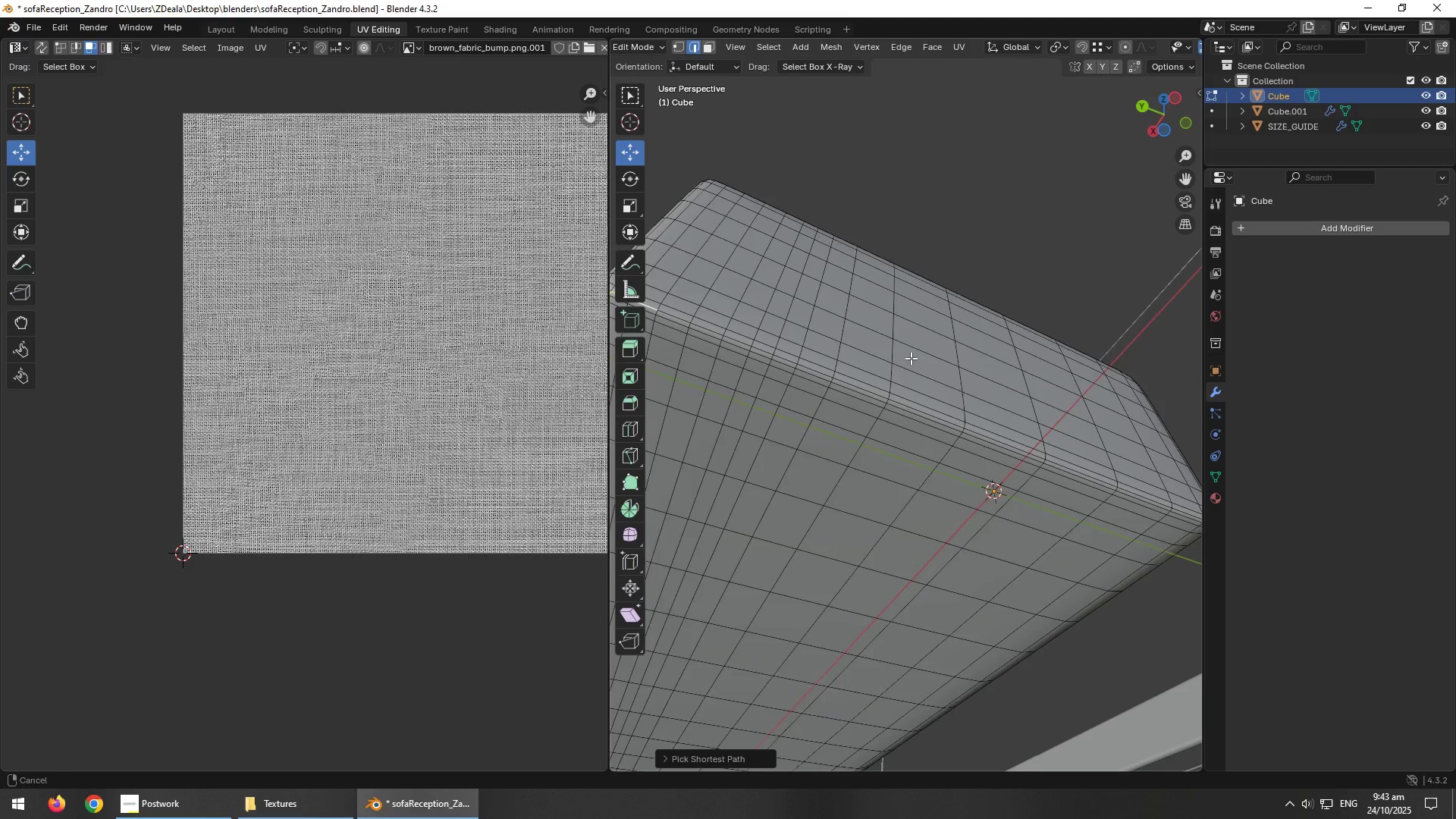 
hold_key(key=ControlLeft, duration=1.31)
 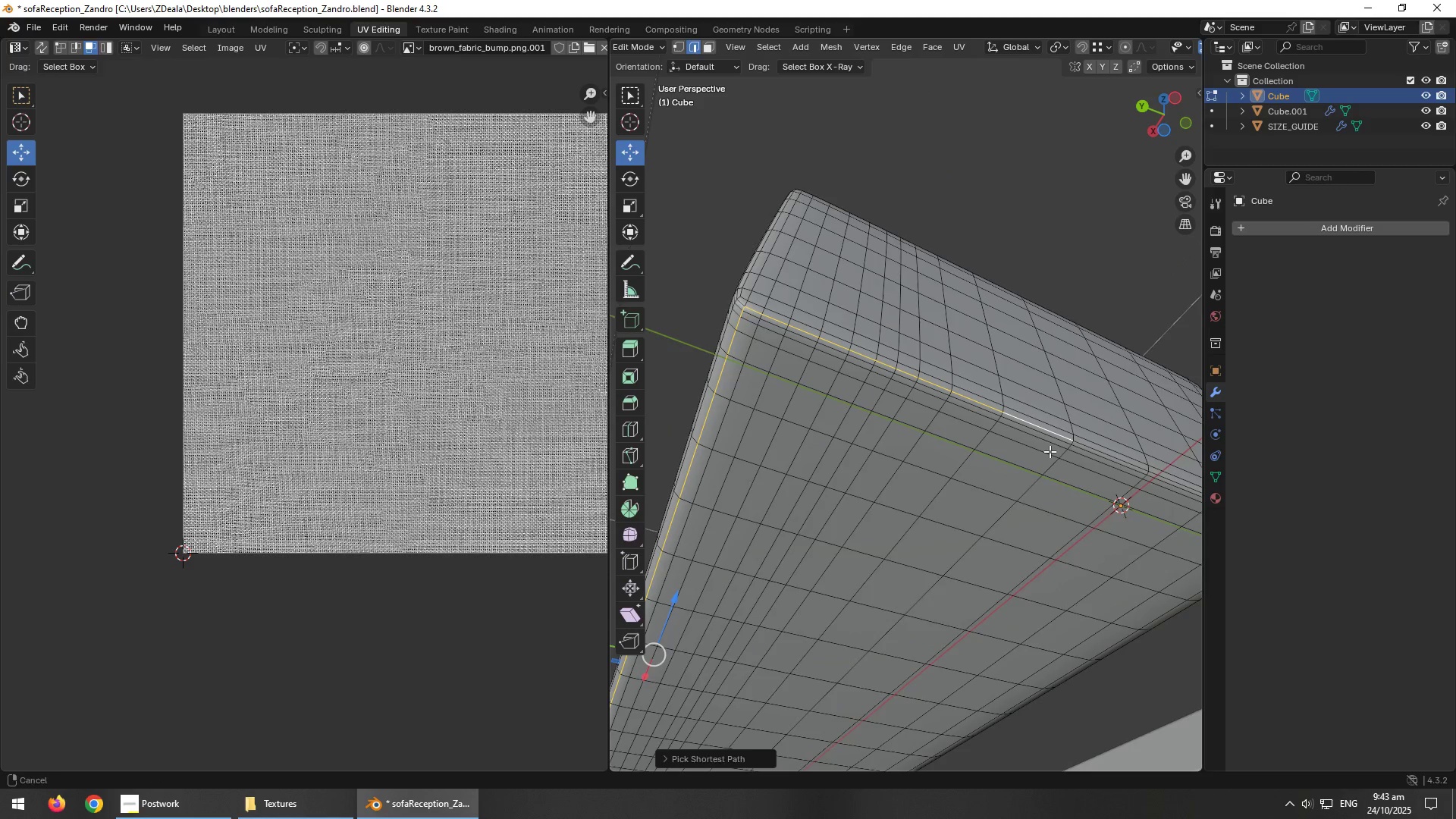 
hold_key(key=AltLeft, duration=0.95)
 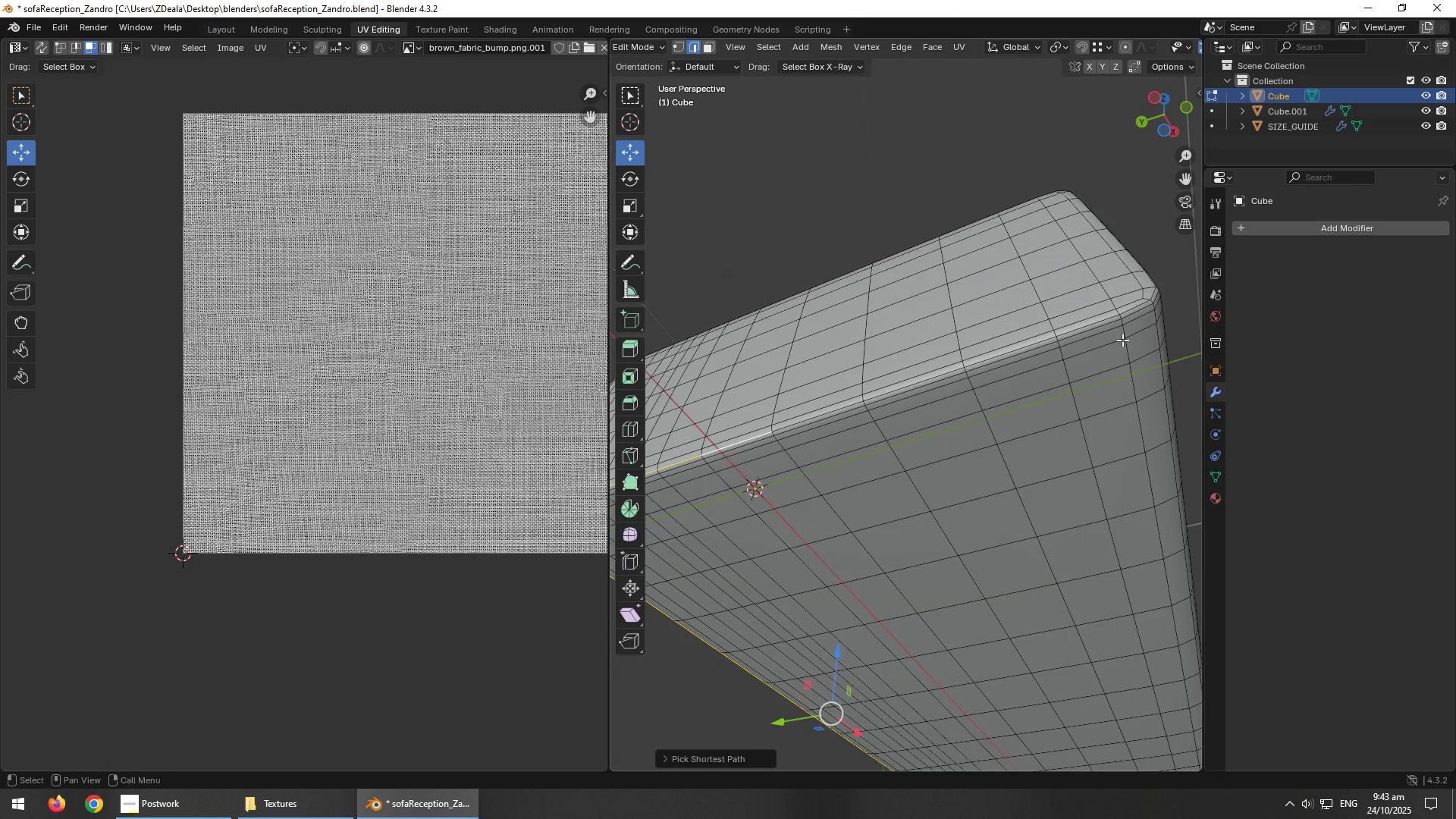 
hold_key(key=ControlLeft, duration=1.5)
left_click([1128, 309])
 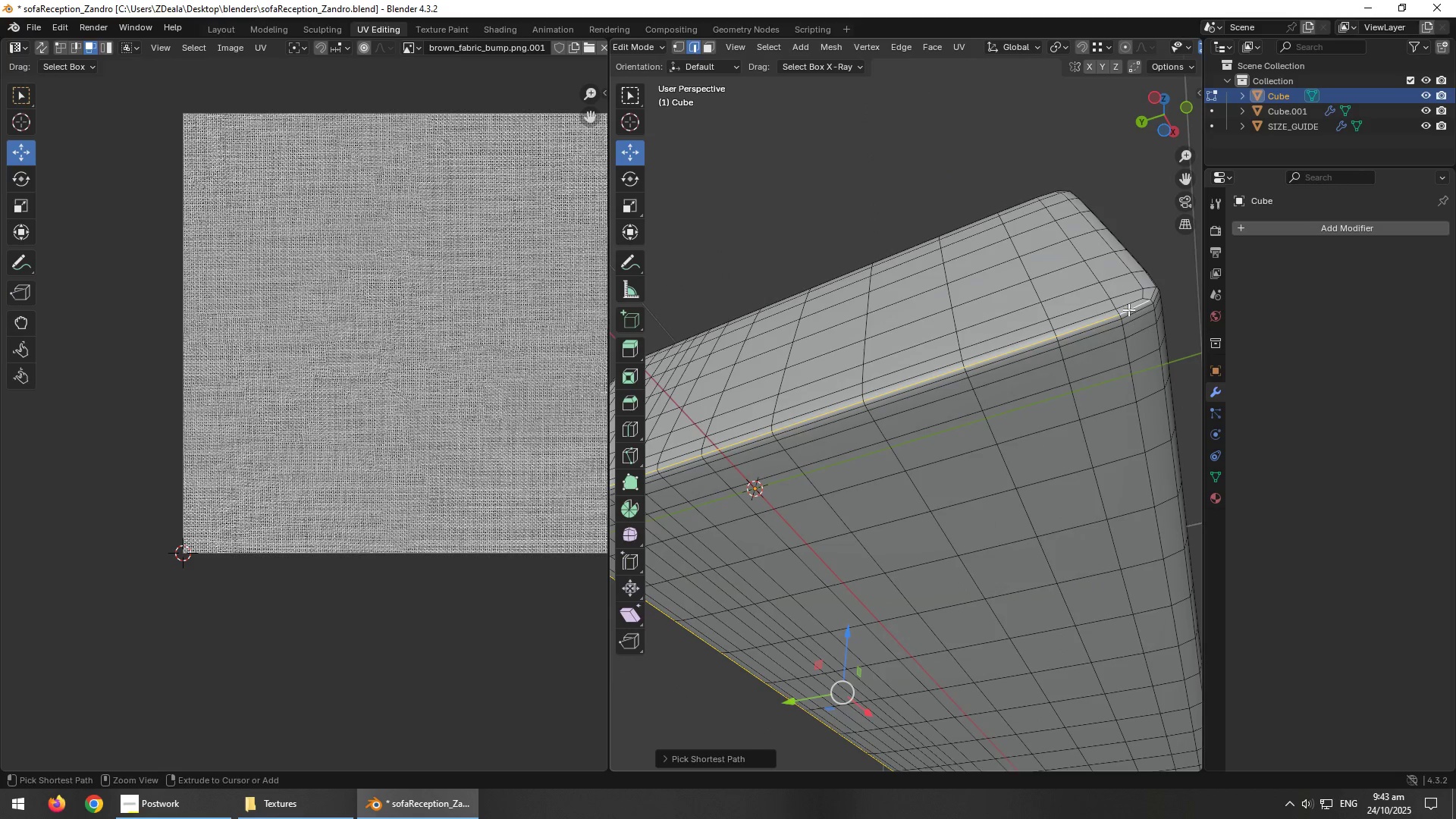 
hold_key(key=ControlLeft, duration=1.66)
 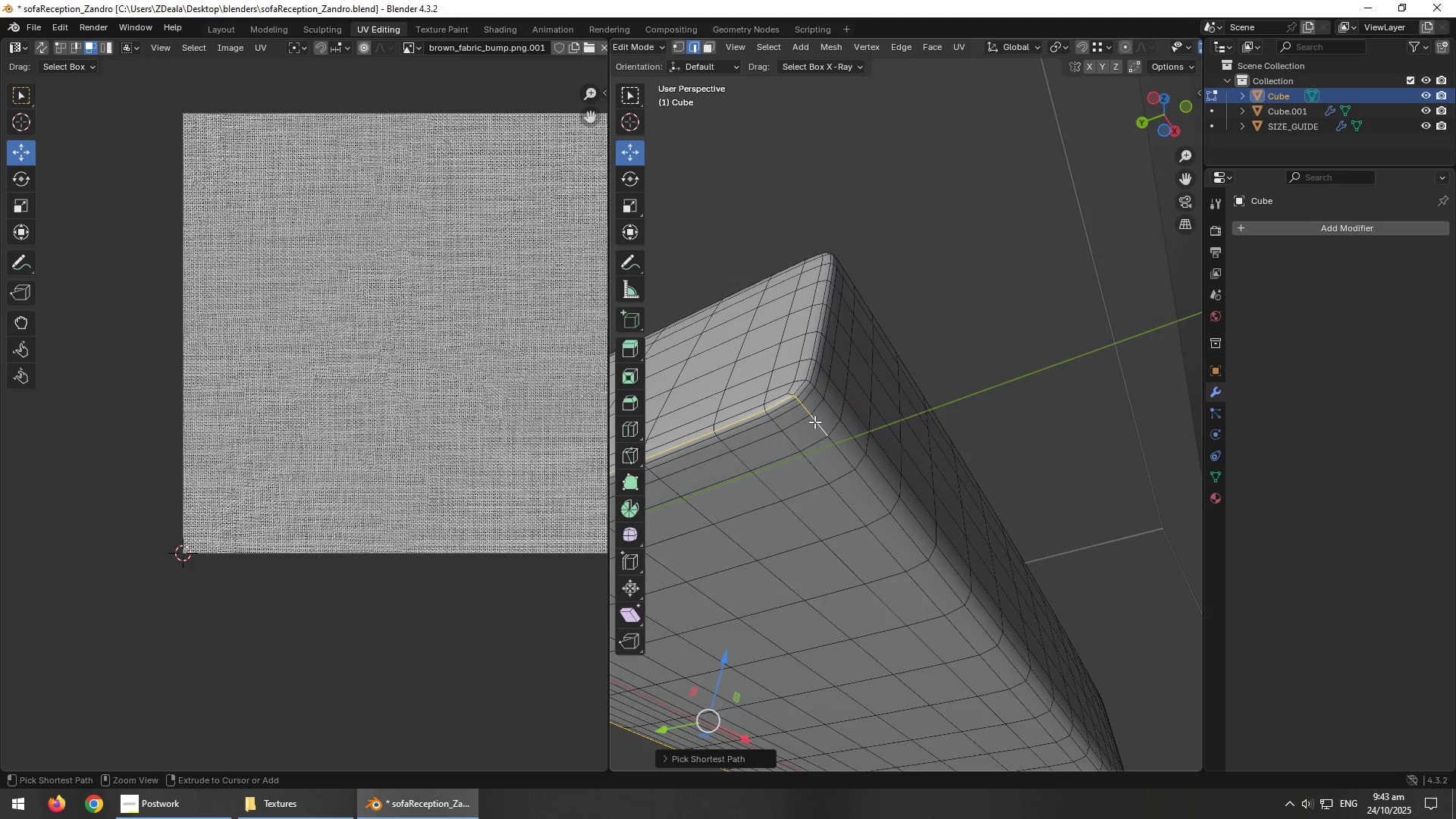 
hold_key(key=AltLeft, duration=0.34)
 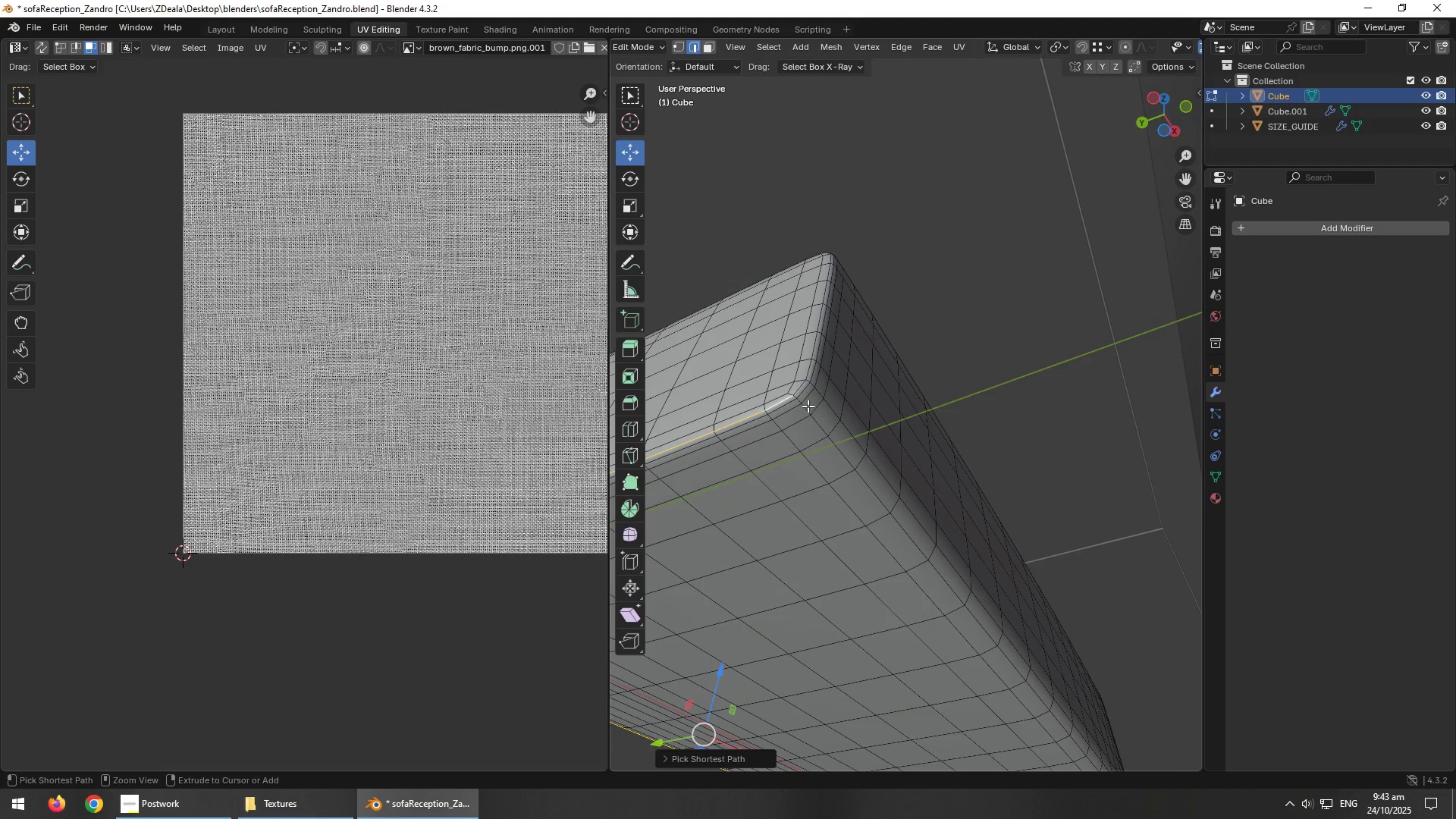 
hold_key(key=ControlLeft, duration=0.89)
left_click([814, 422])
 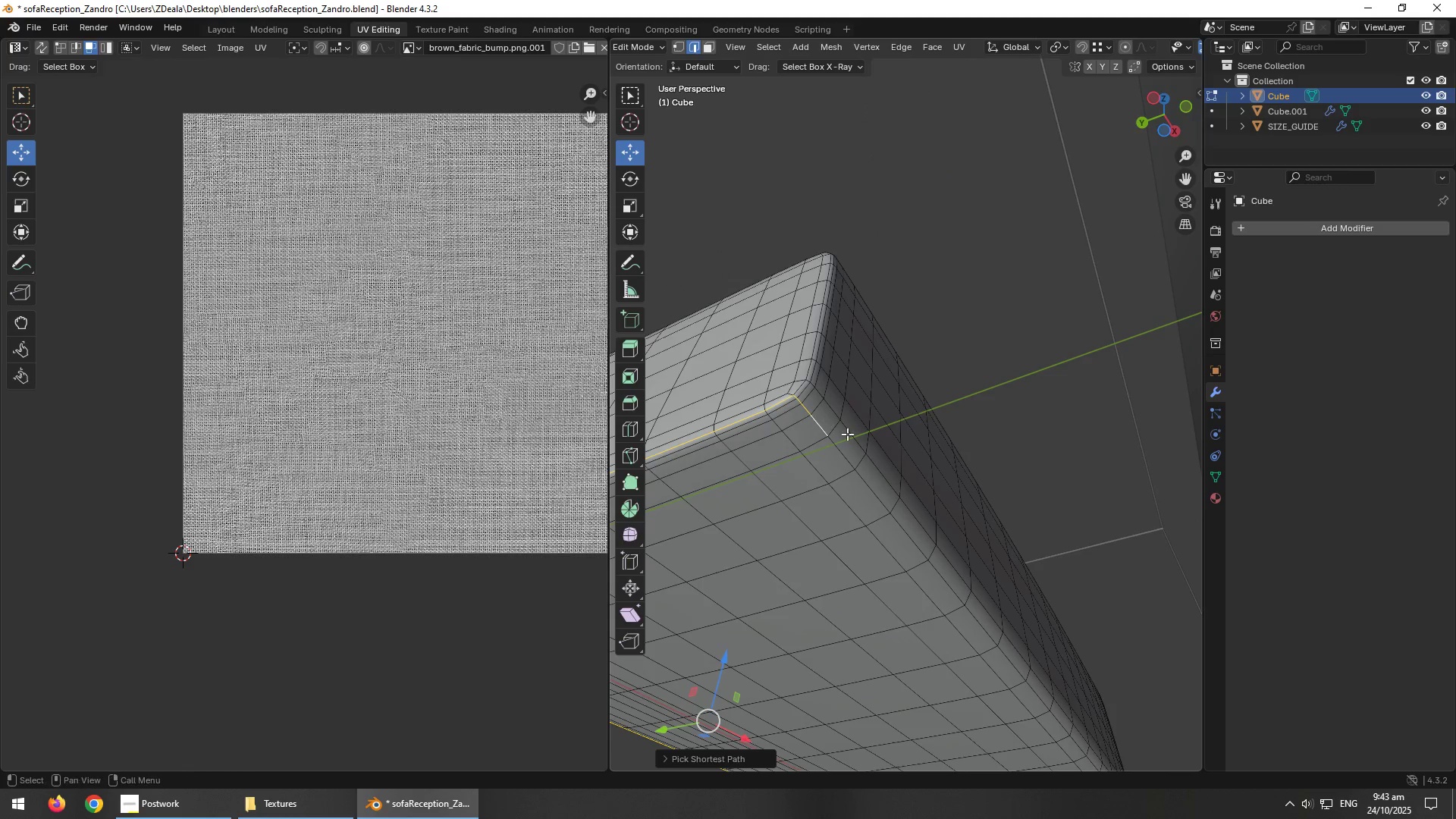 
scroll: coordinate [850, 441], scroll_direction: down, amount: 2.0
 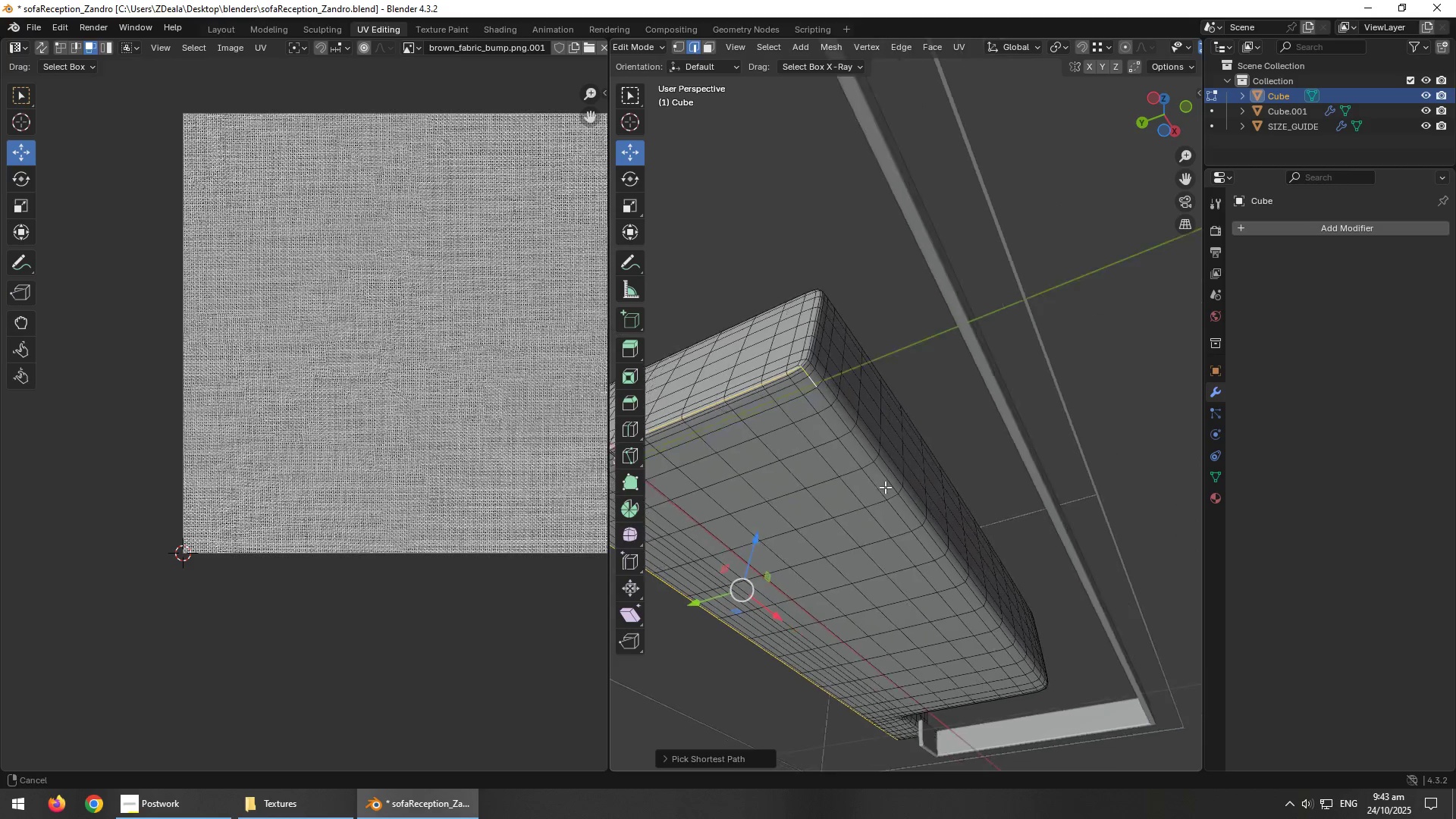 
hold_key(key=AltLeft, duration=1.52)
 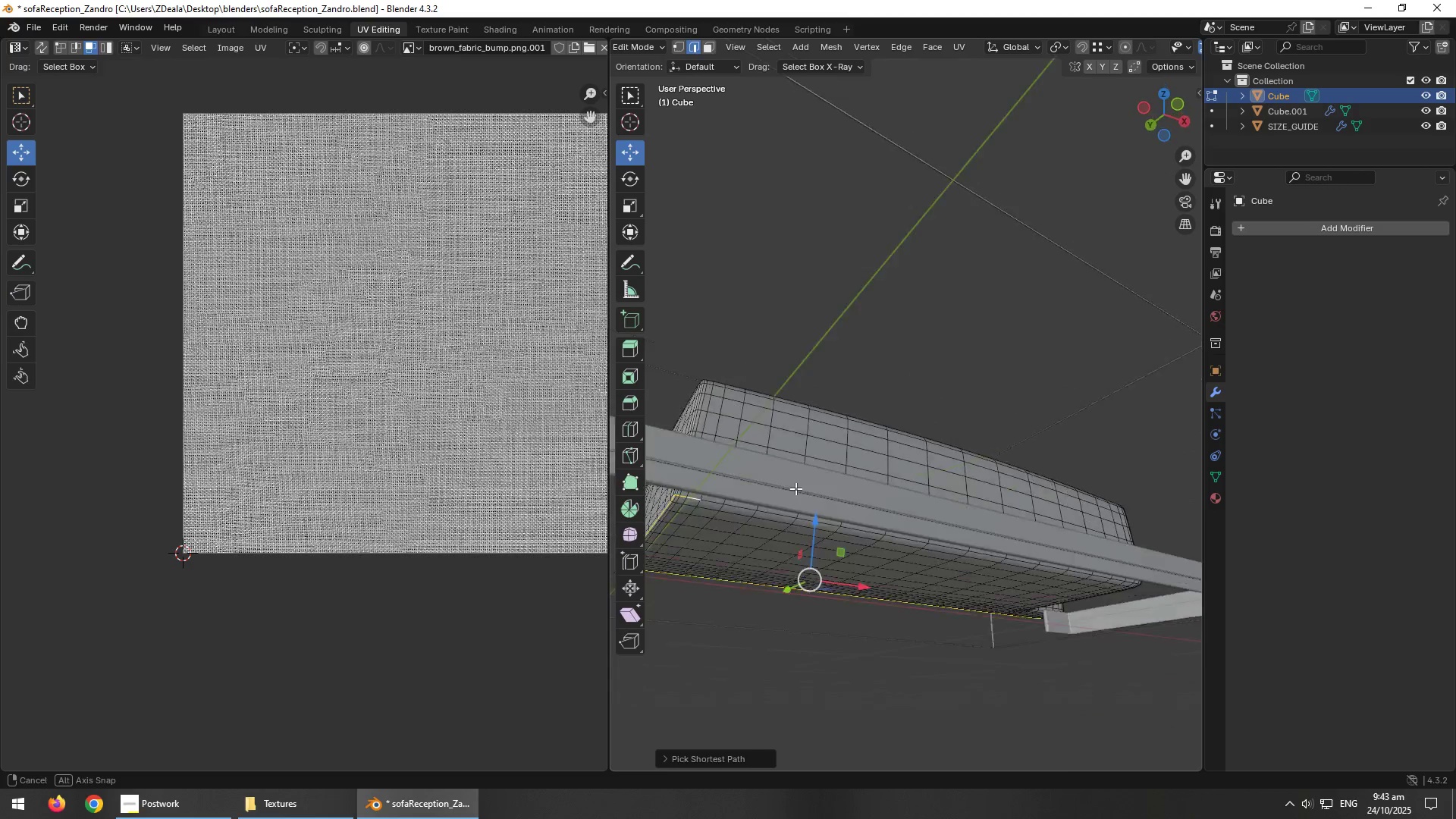 
hold_key(key=AltLeft, duration=1.5)
 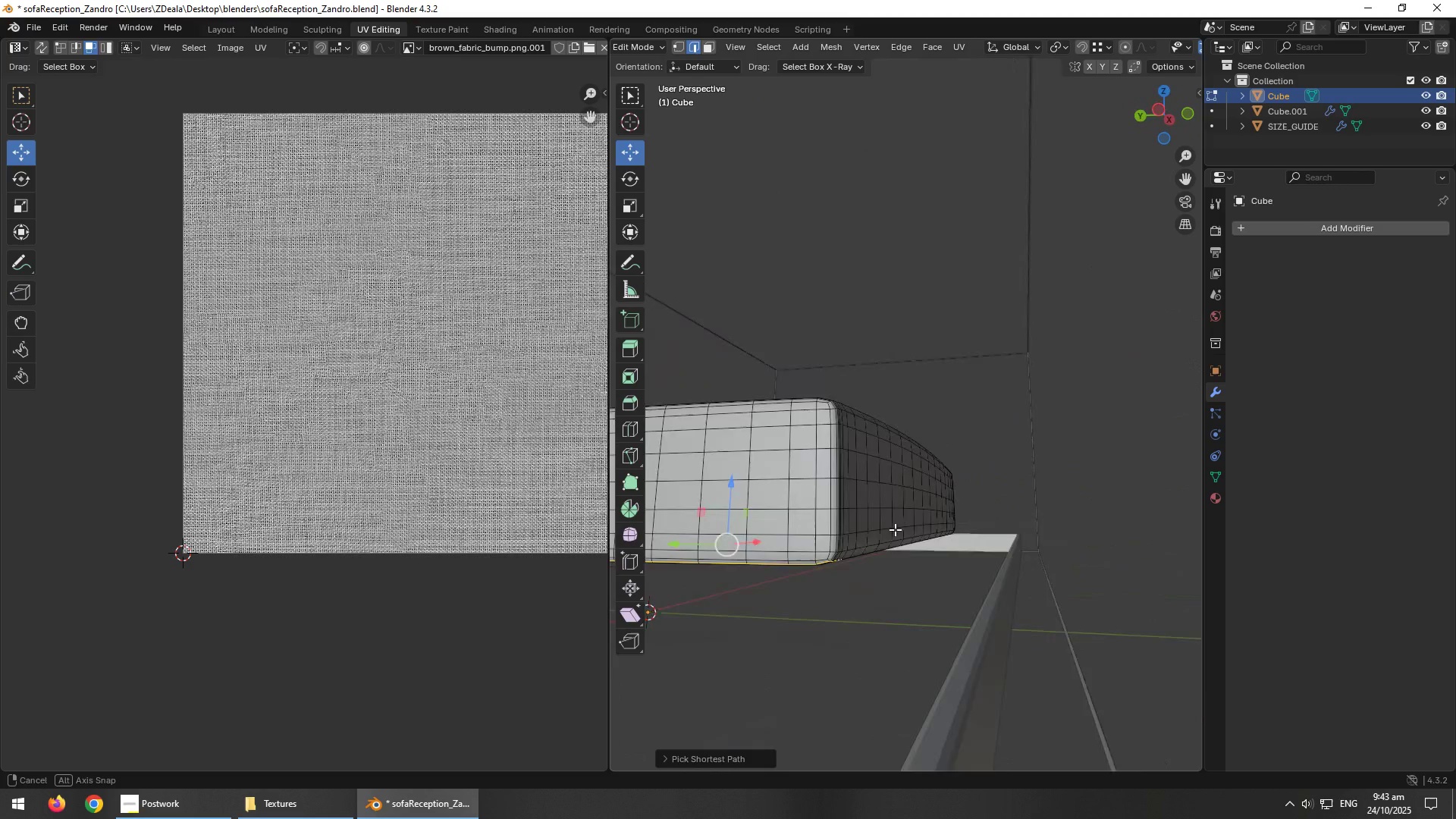 
hold_key(key=AltLeft, duration=1.51)
 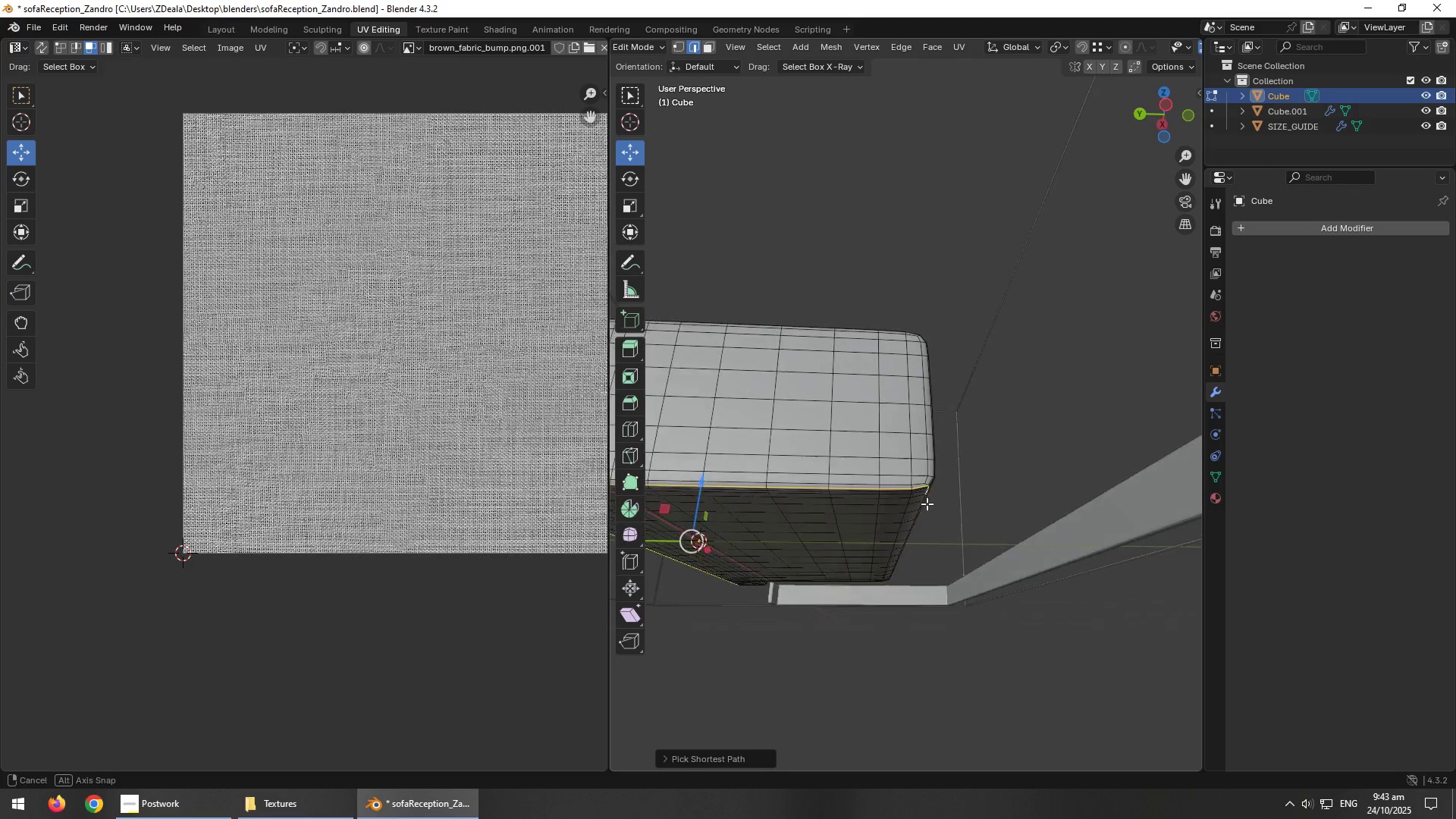 
hold_key(key=AltLeft, duration=1.05)
 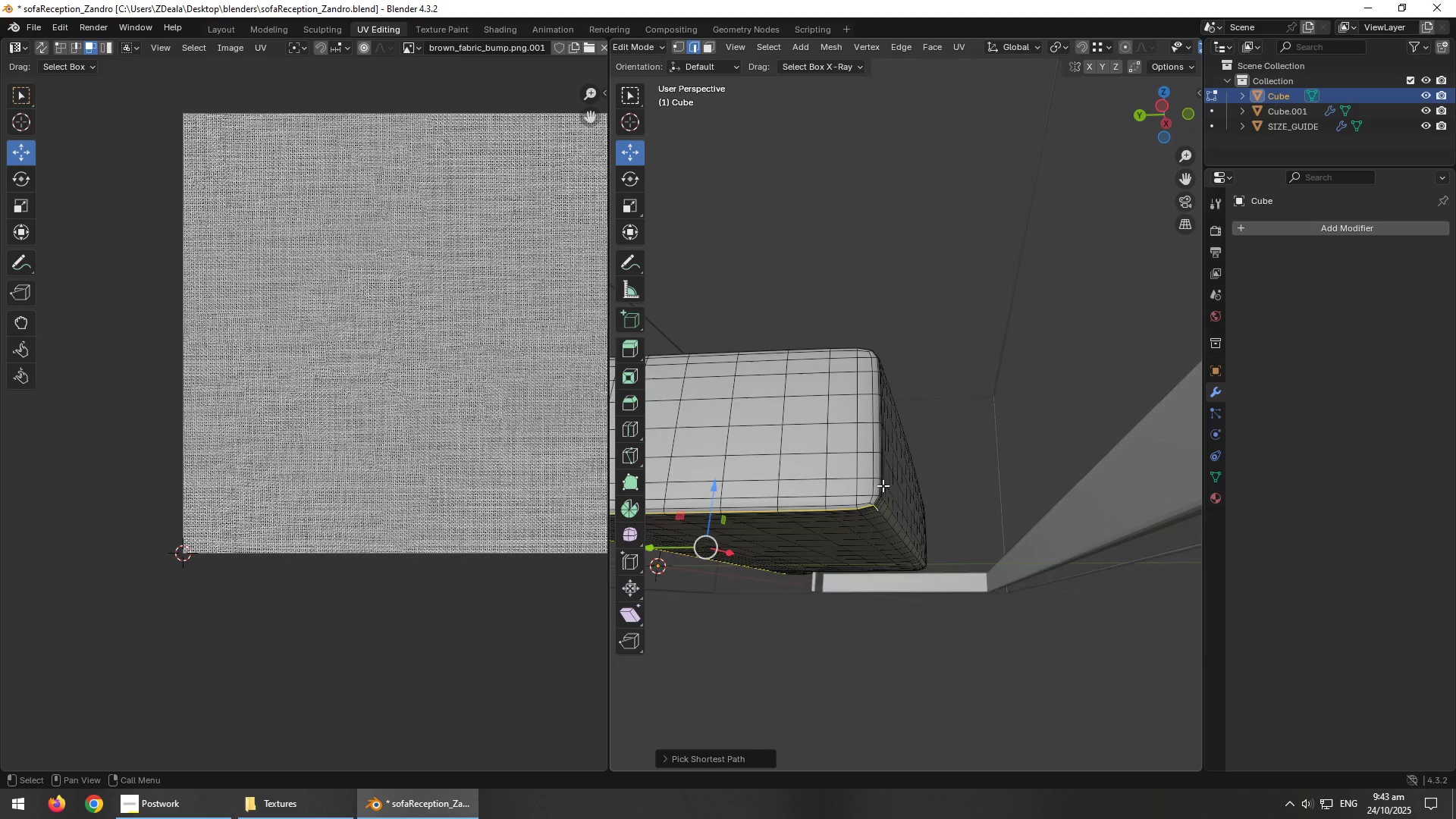 
scroll: coordinate [882, 485], scroll_direction: up, amount: 2.0
 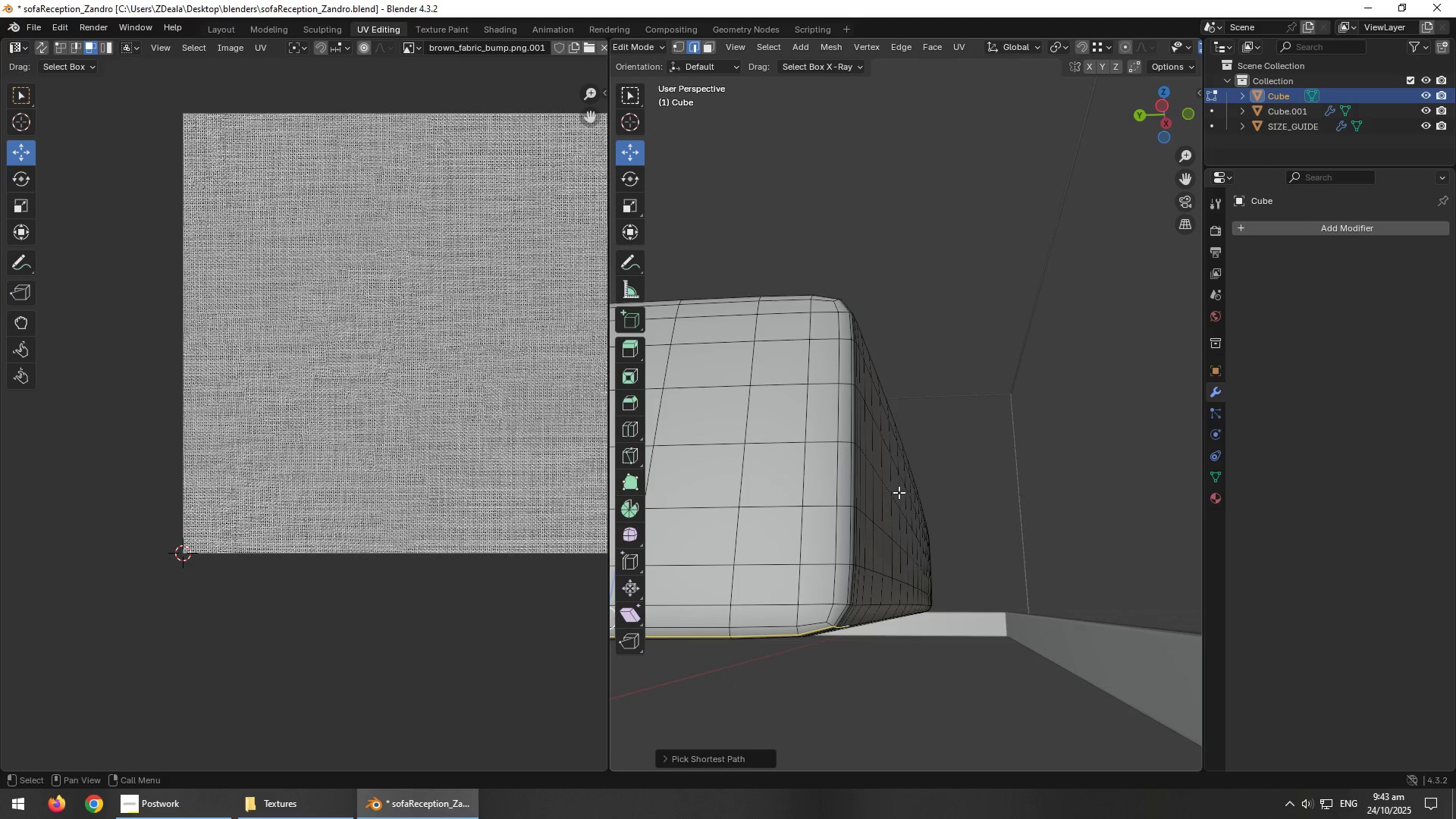 
key(Control+ControlLeft)
 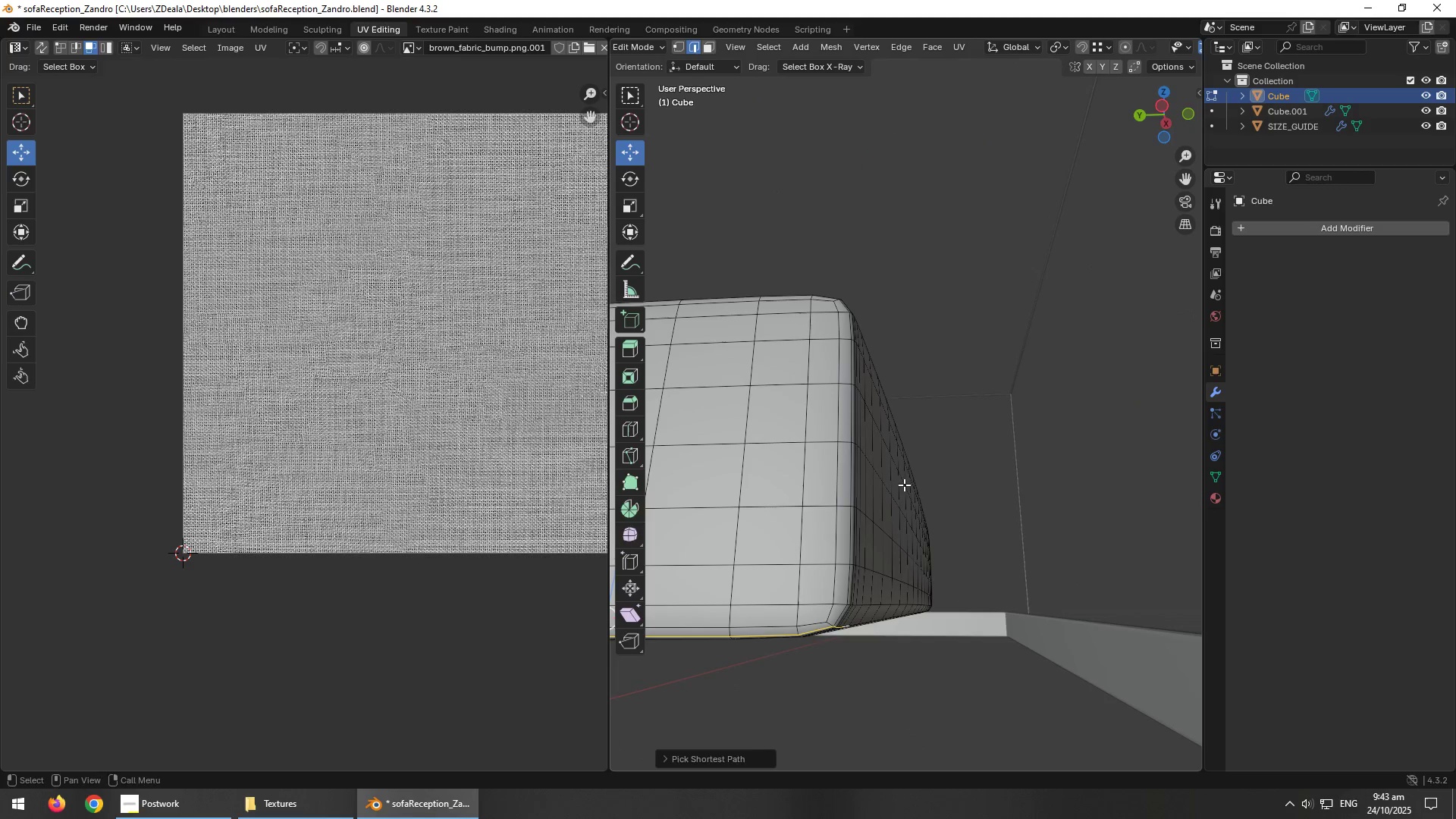 
key(Control+Z)
 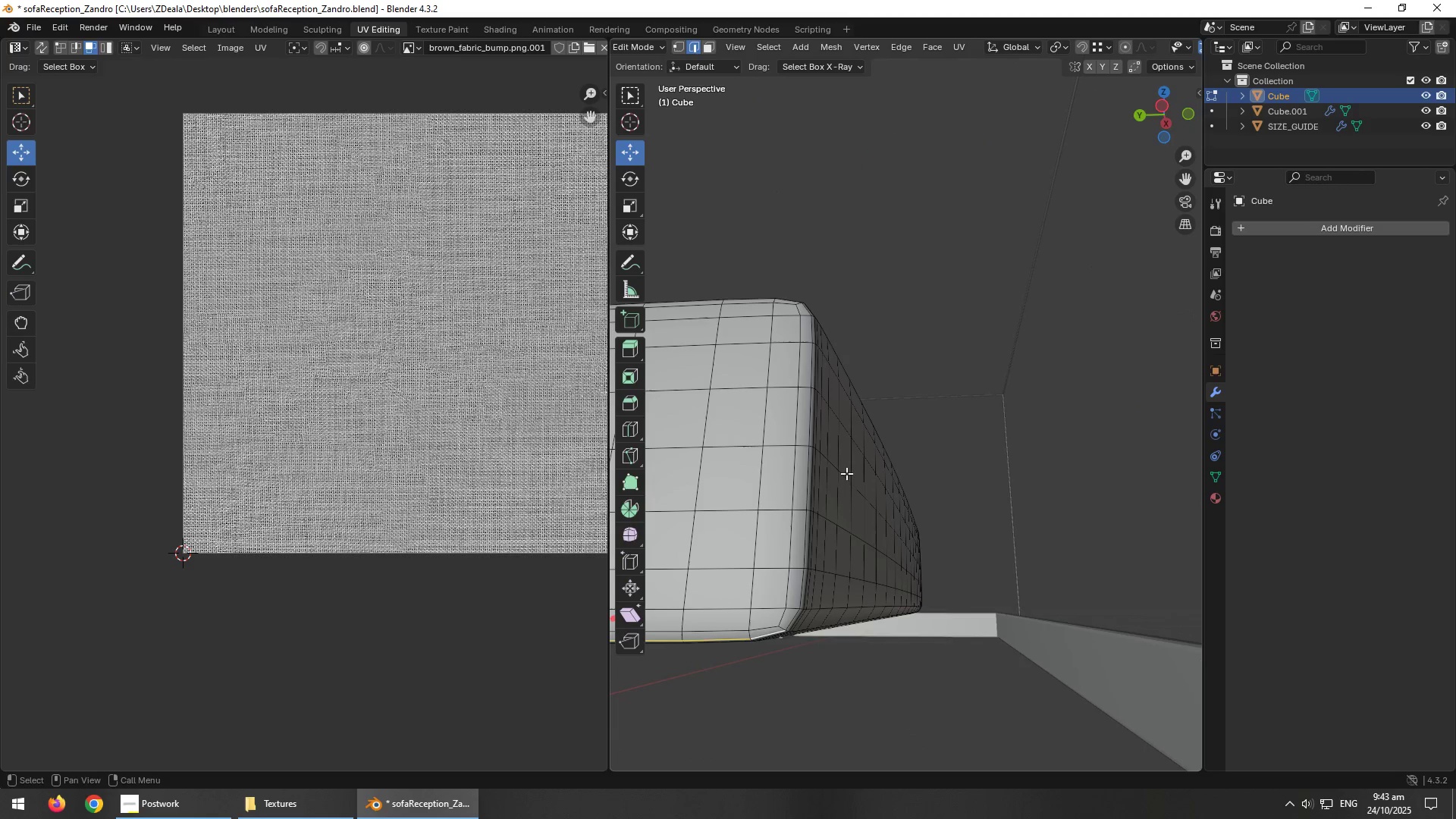 
hold_key(key=AltLeft, duration=0.34)
 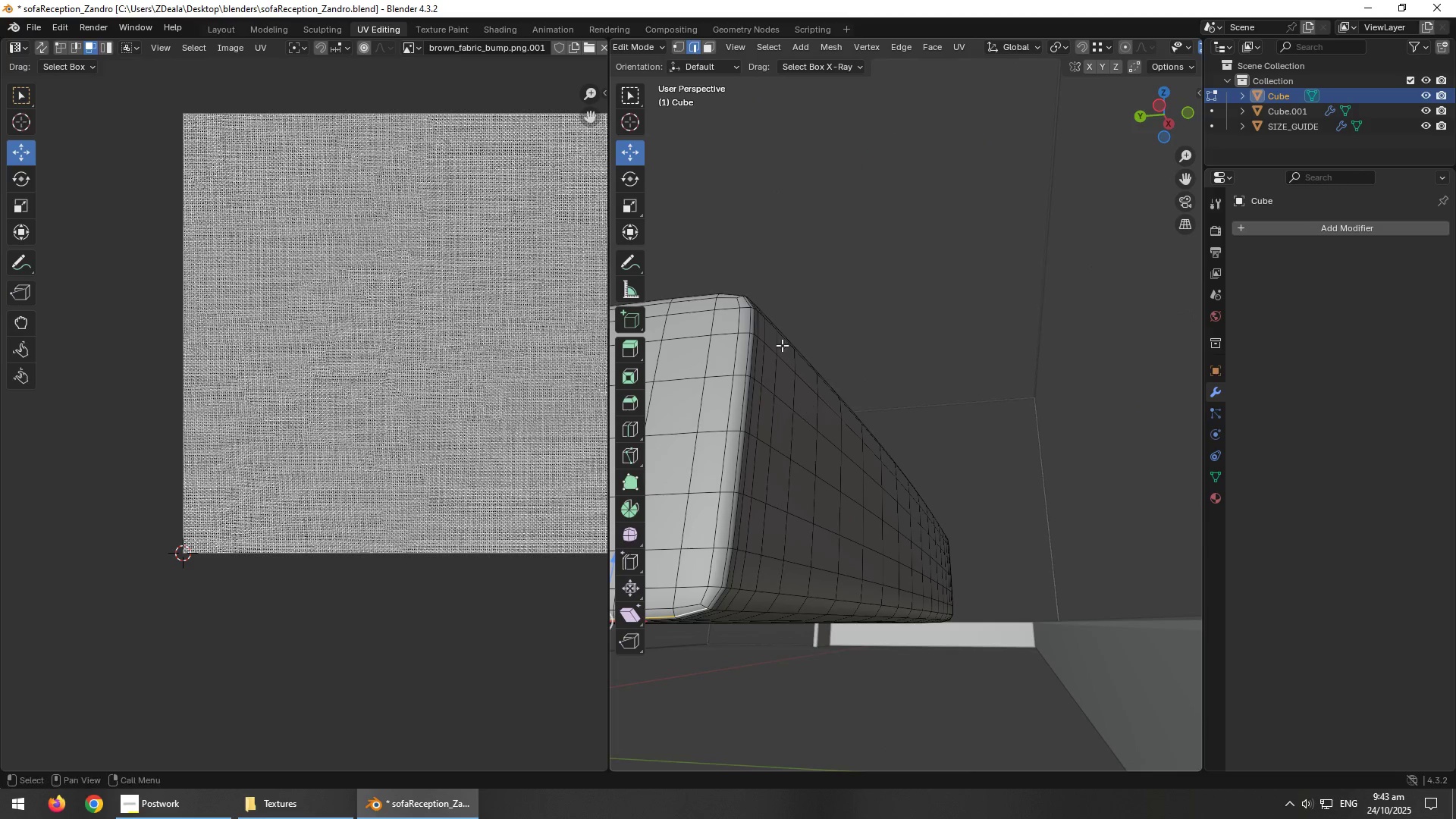 
hold_key(key=ControlLeft, duration=1.14)
left_click([750, 319])
 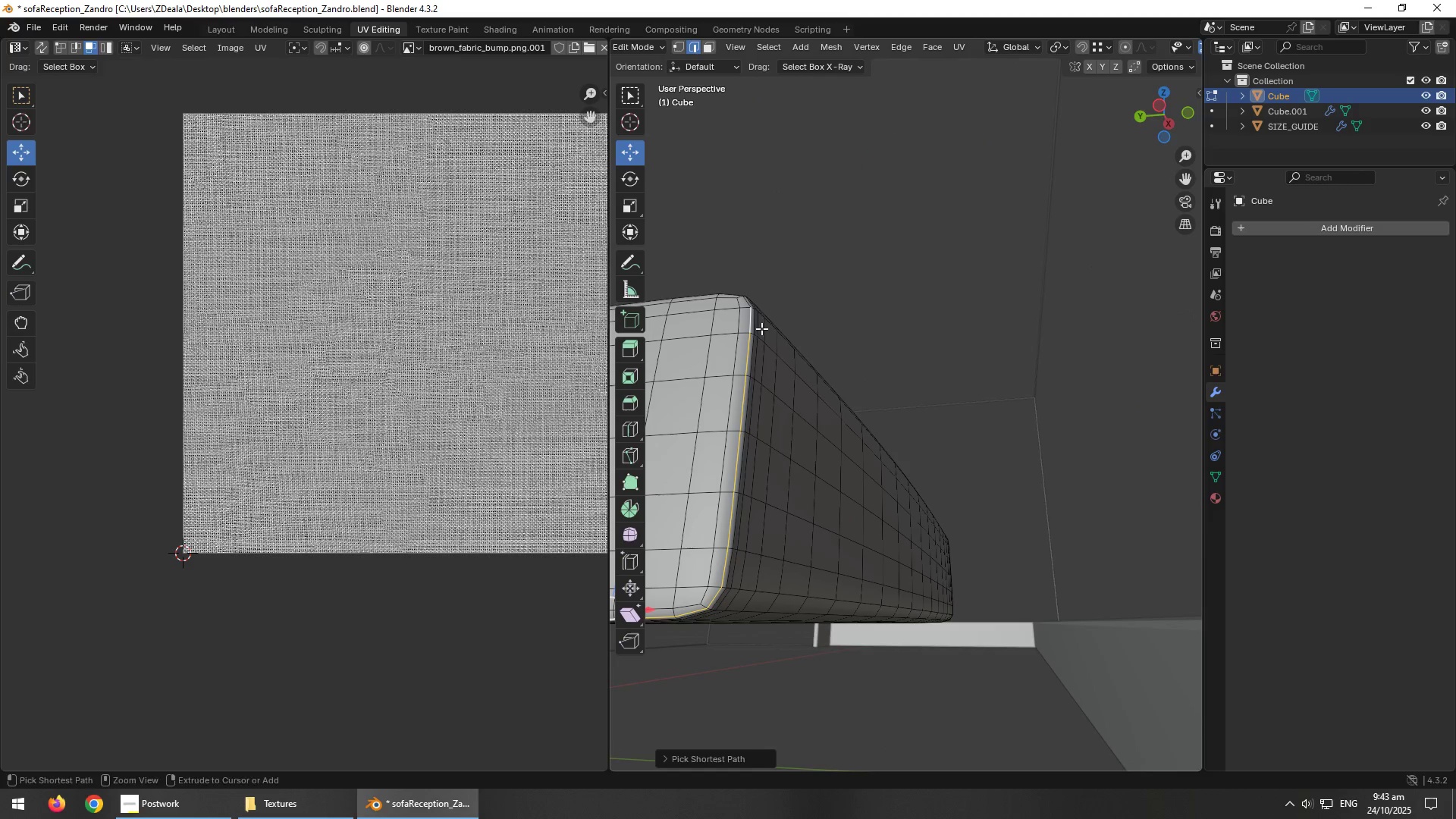 
hold_key(key=AltLeft, duration=0.61)
 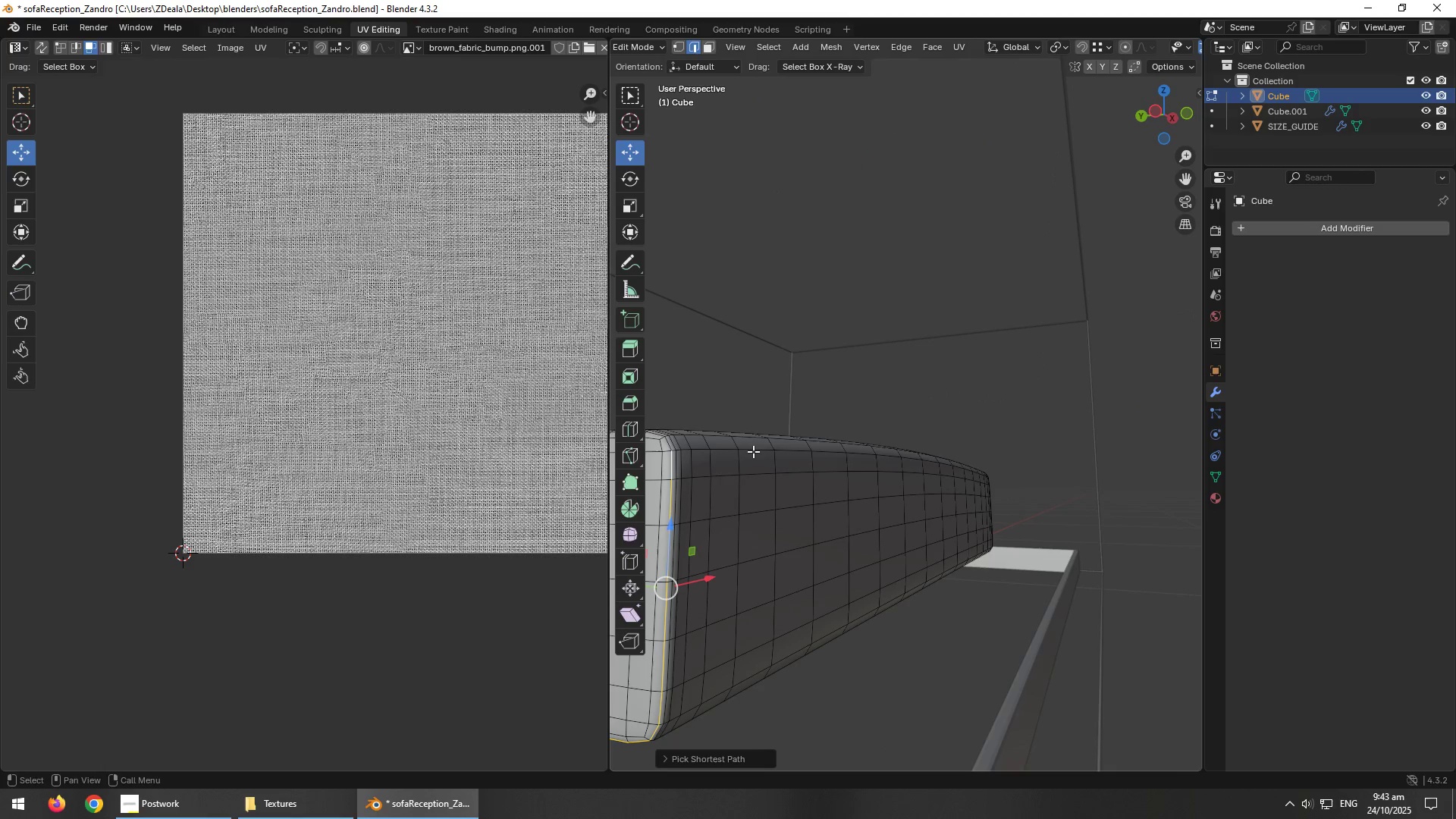 
hold_key(key=ControlLeft, duration=1.5)
left_click([829, 450])
 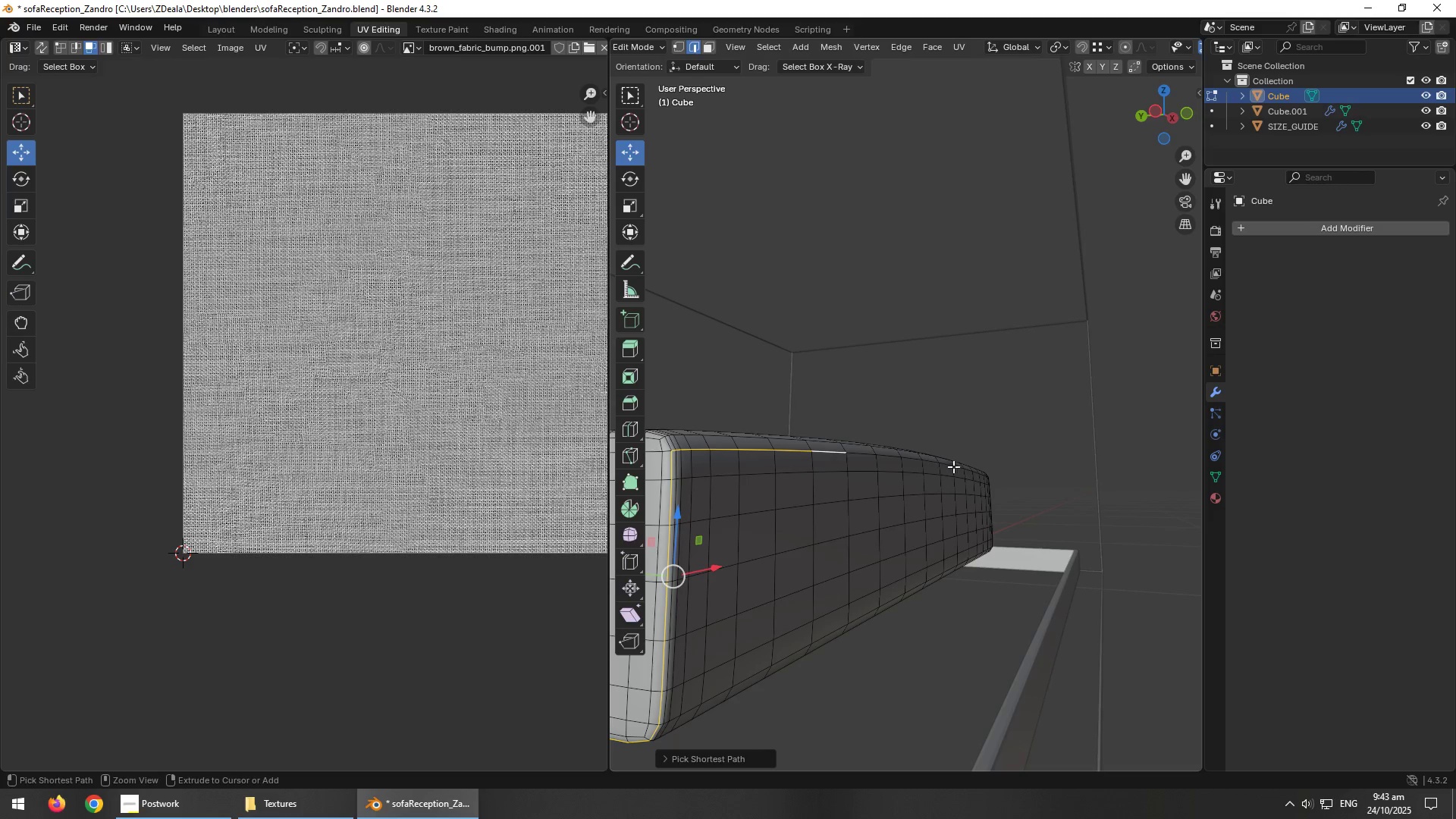 
key(Control+ControlLeft)
 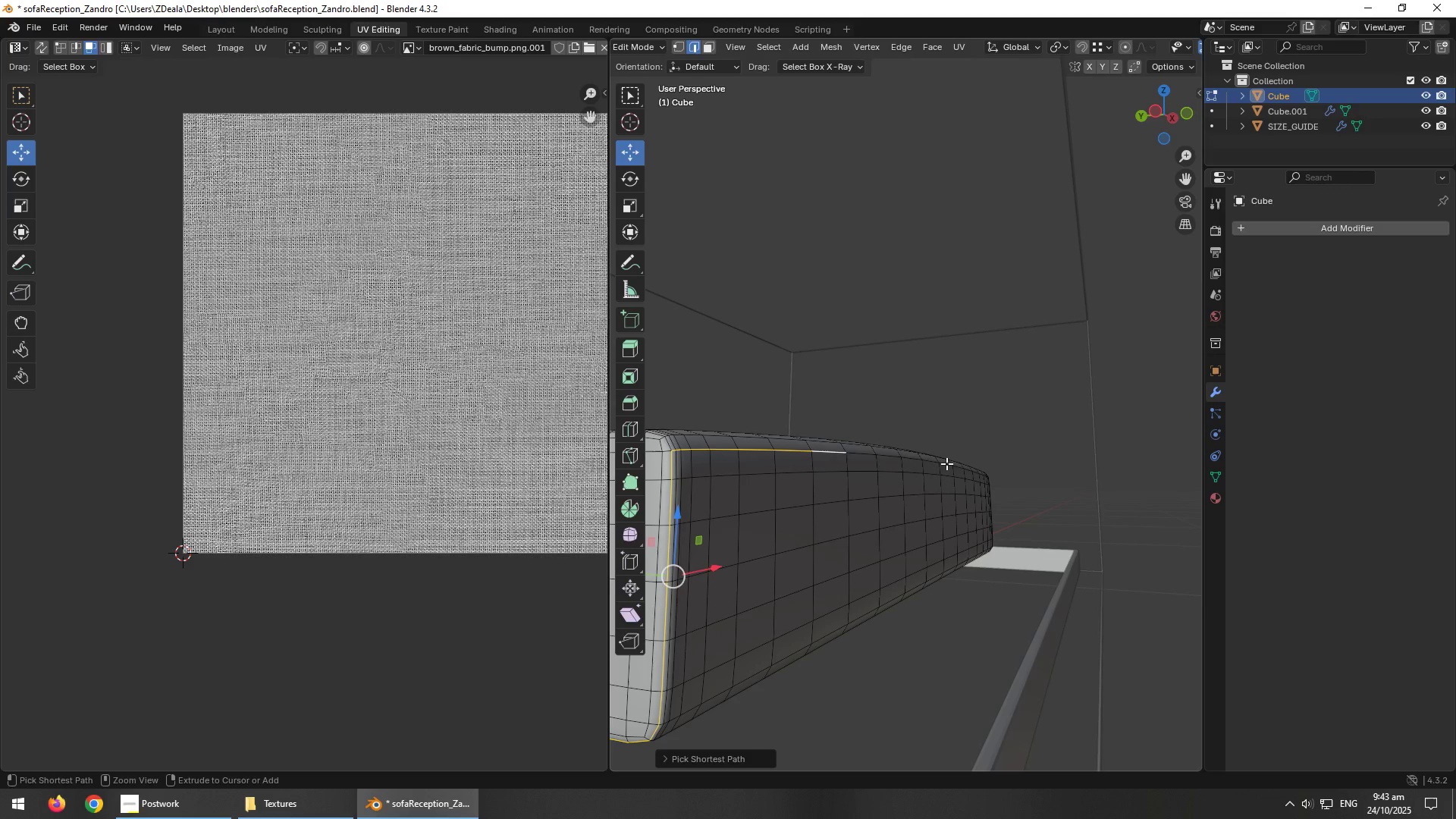 
left_click([946, 463])
 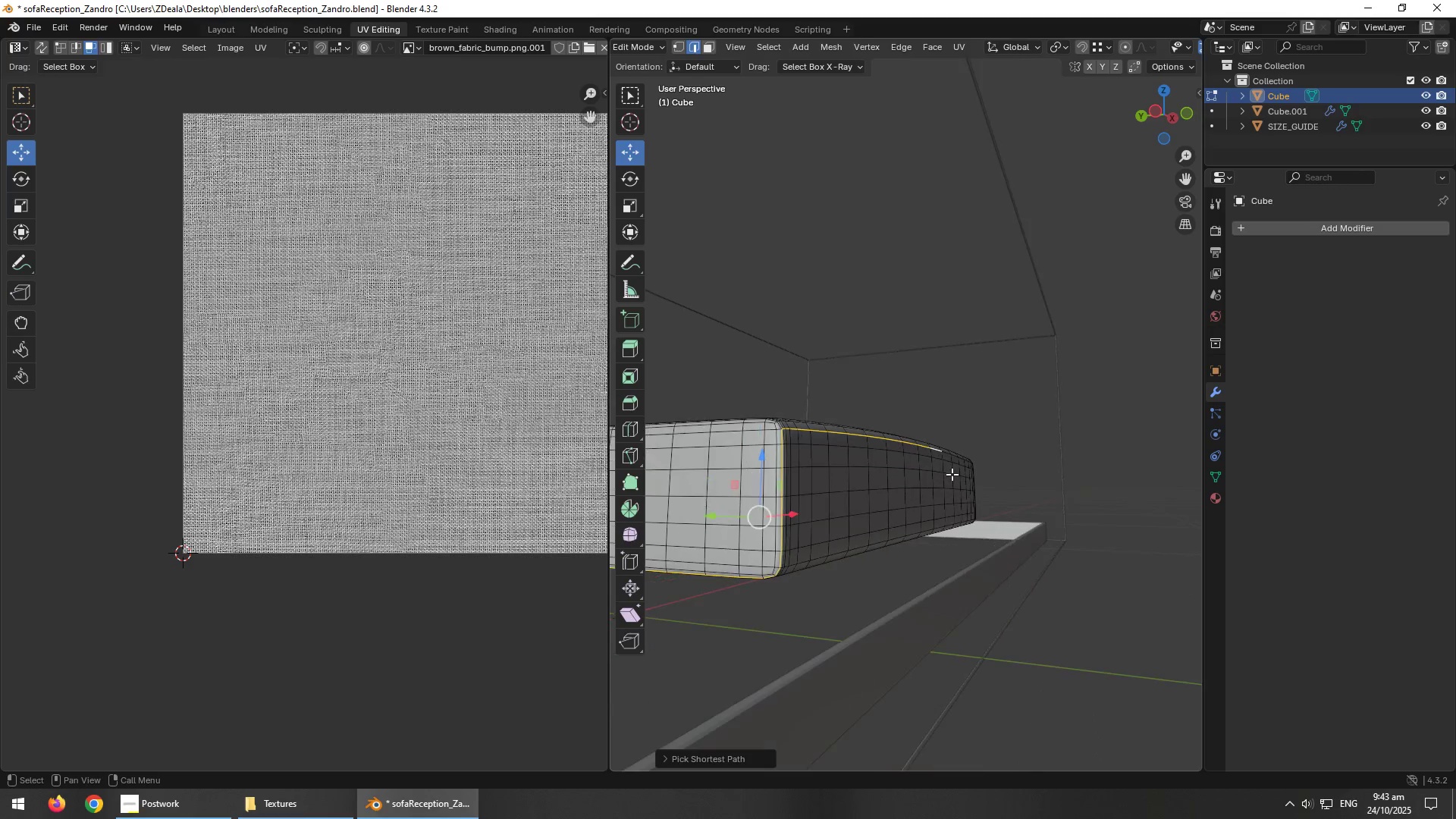 
key(Control+ControlLeft)
 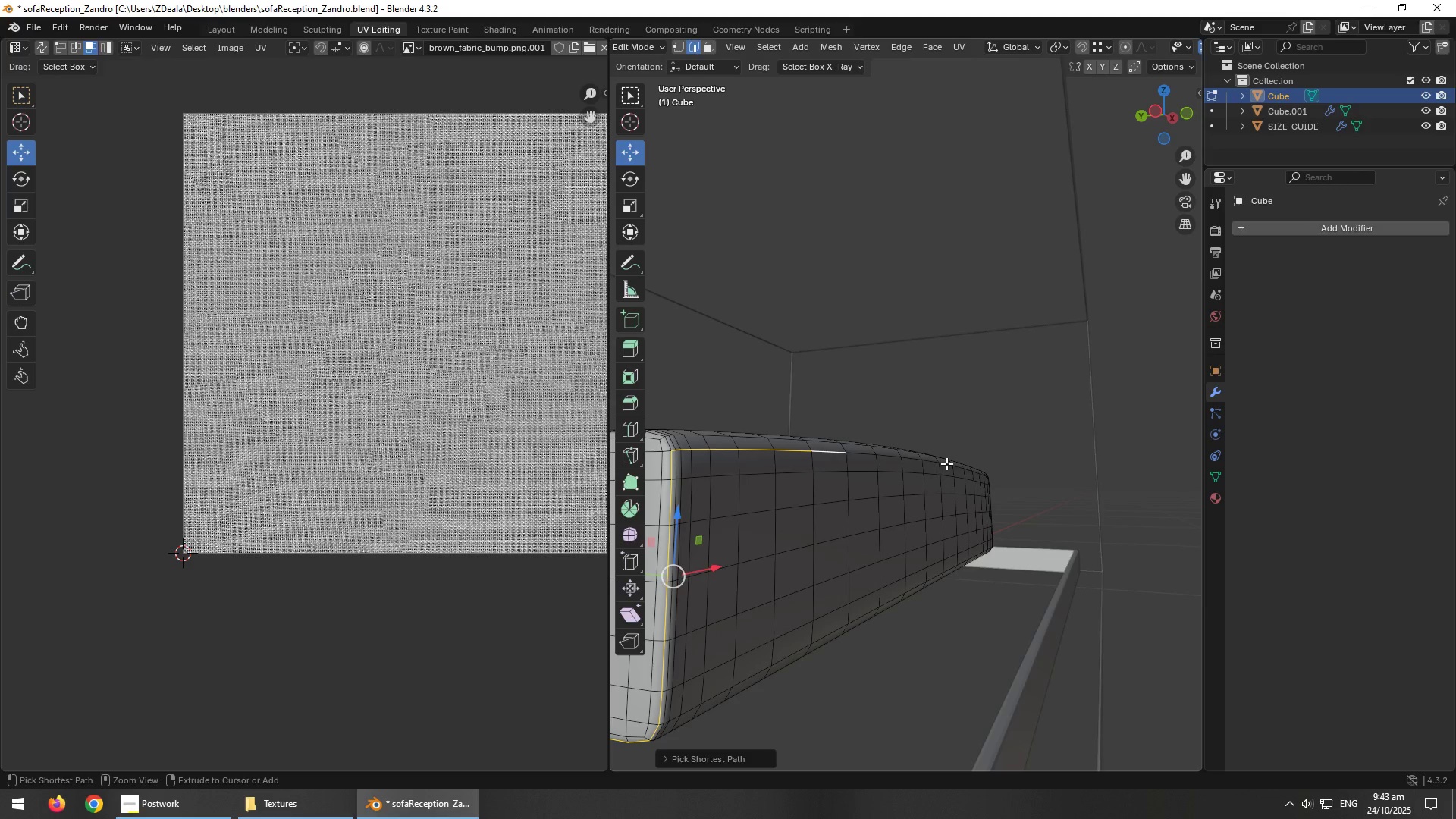 
key(Control+ControlLeft)
 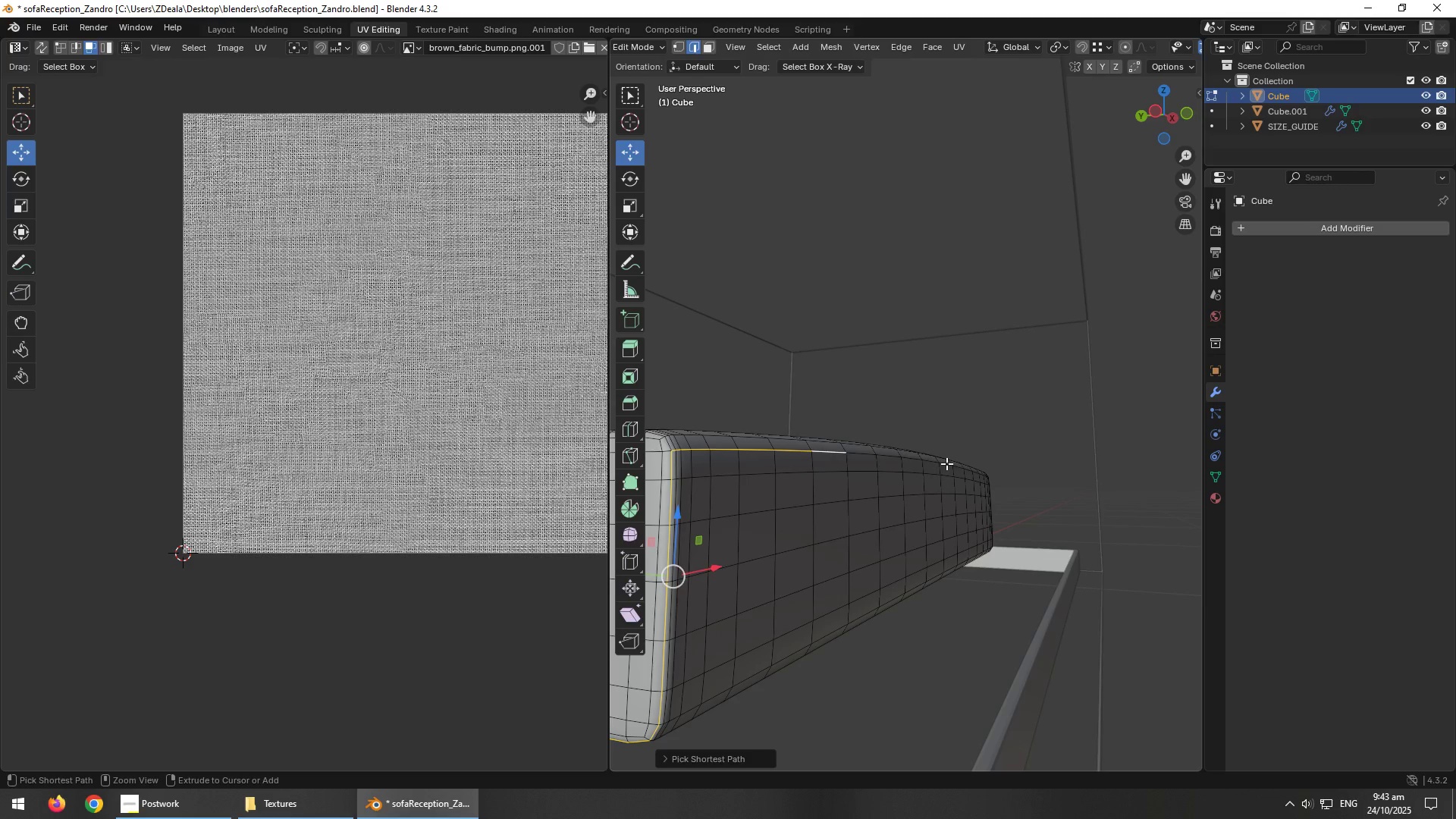 
key(Control+ControlLeft)
 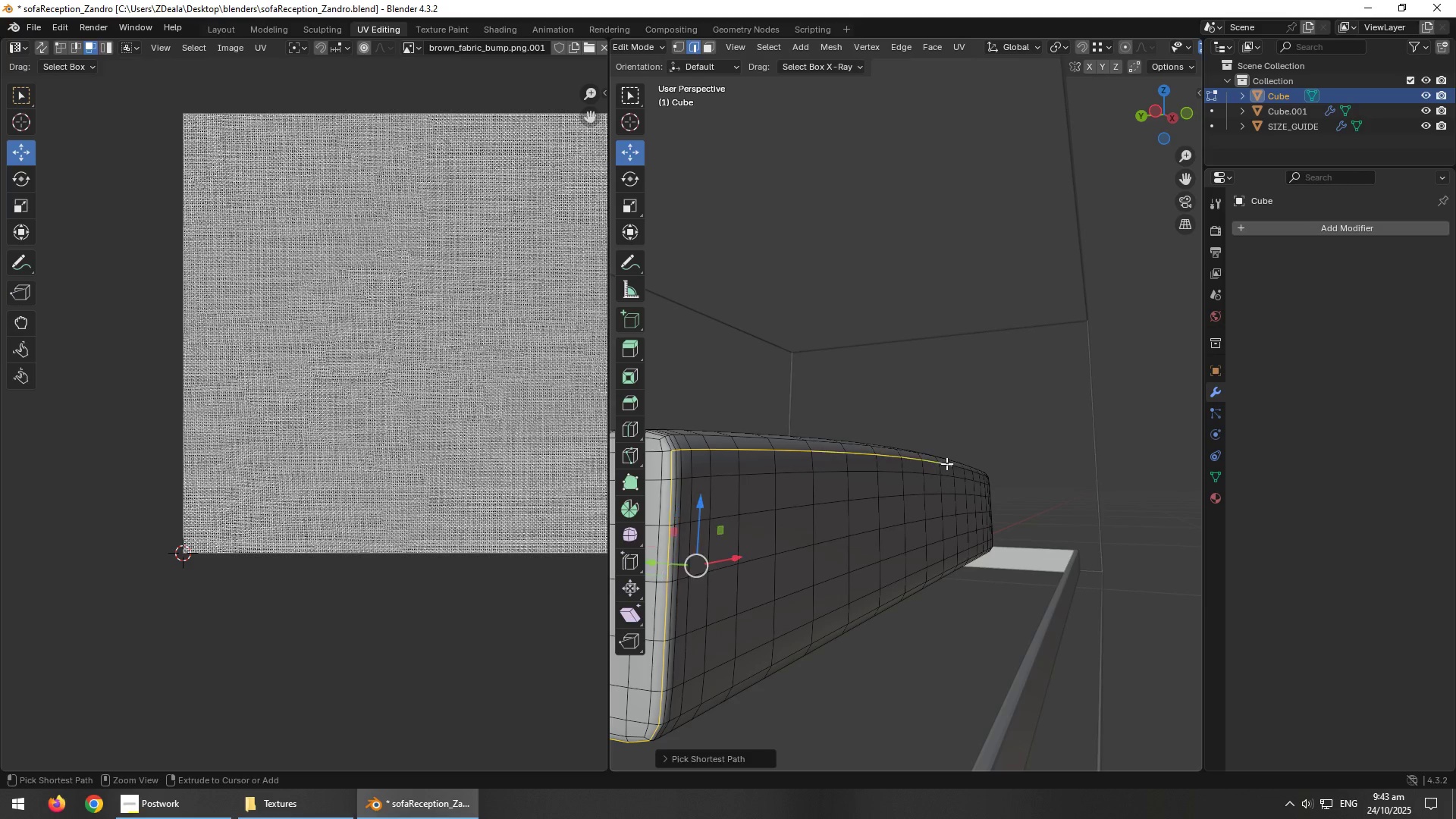 
key(Control+ControlLeft)
 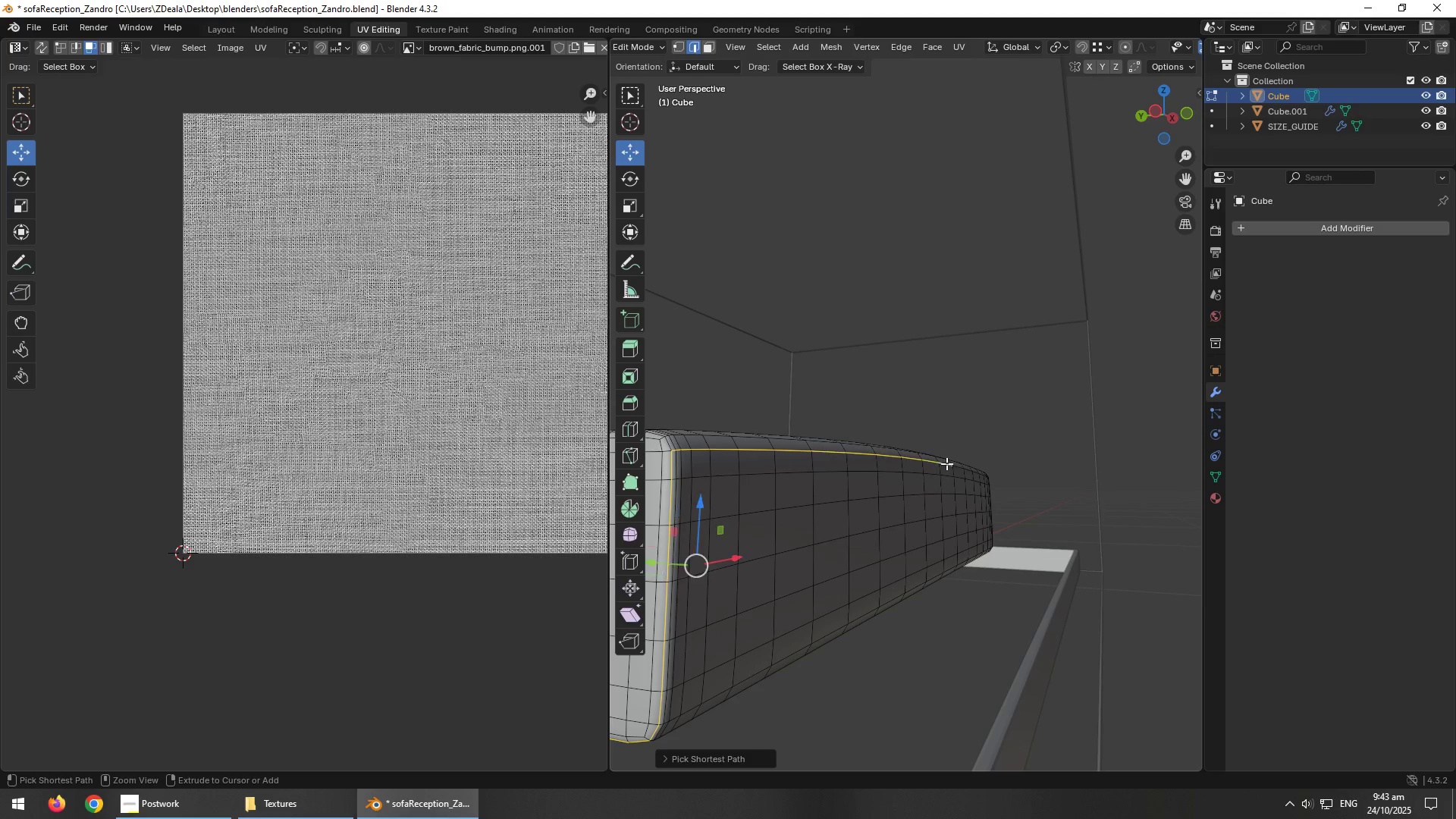 
key(Control+ControlLeft)
 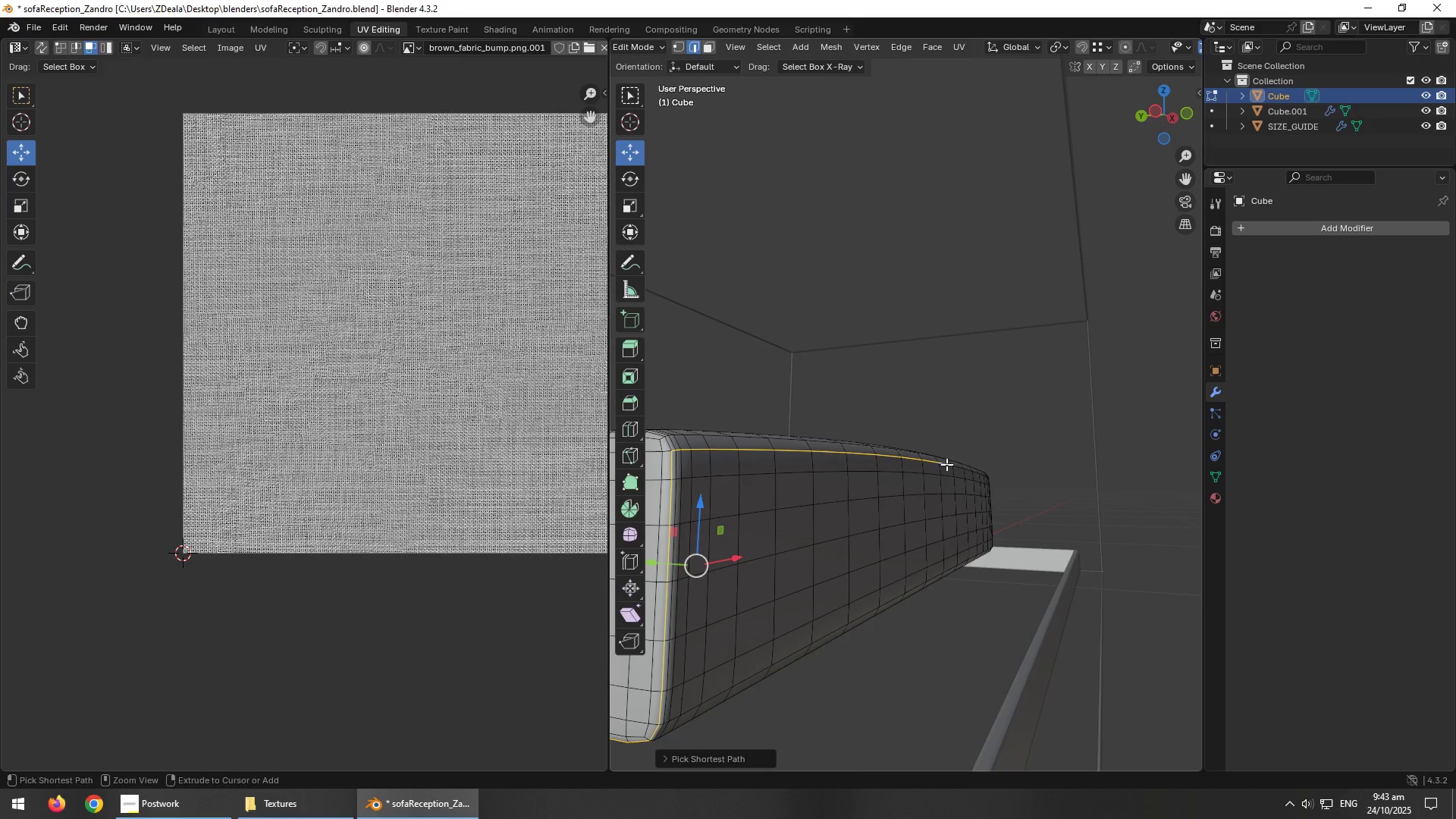 
key(Control+ControlLeft)
 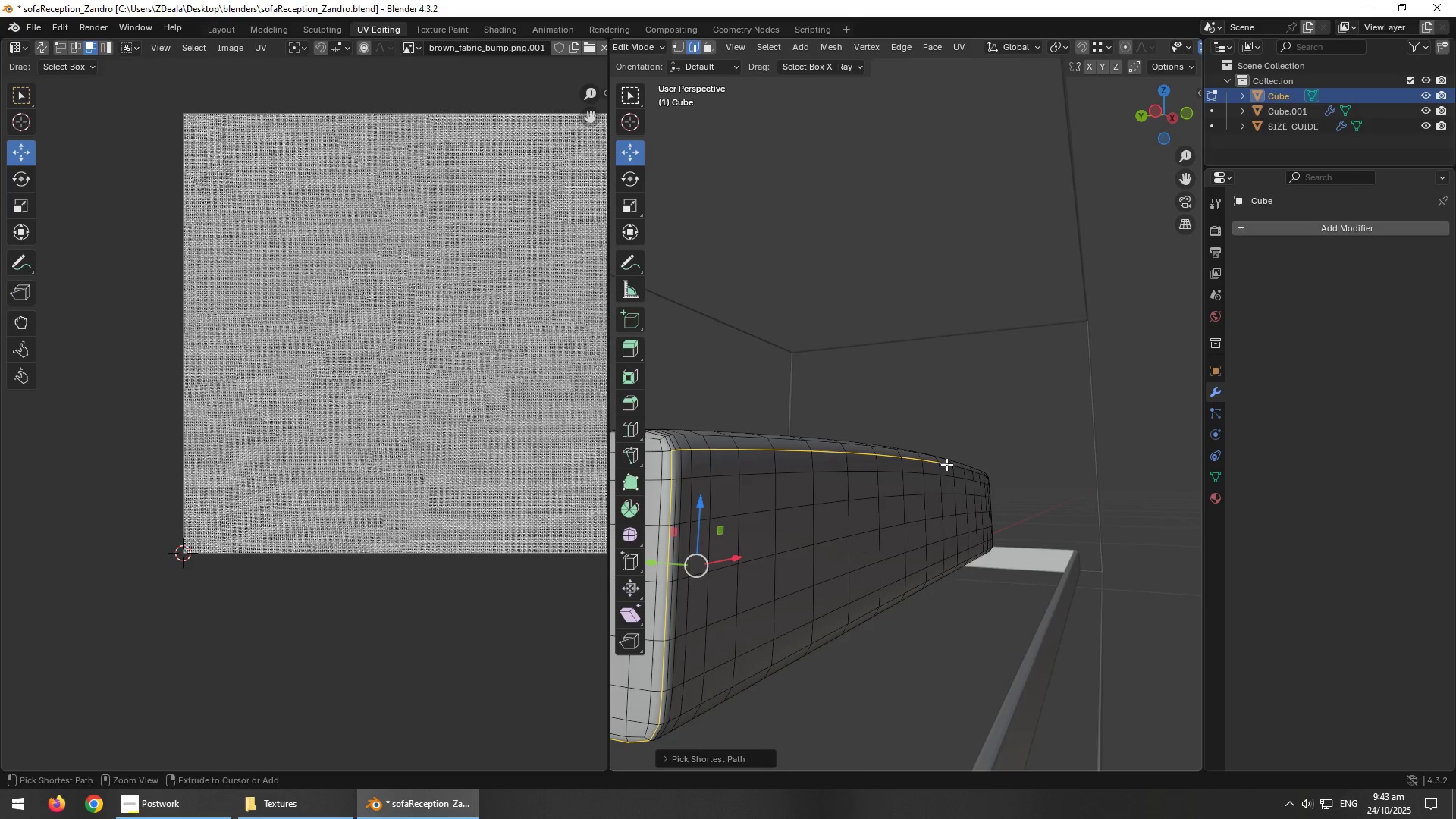 
key(Control+ControlLeft)
 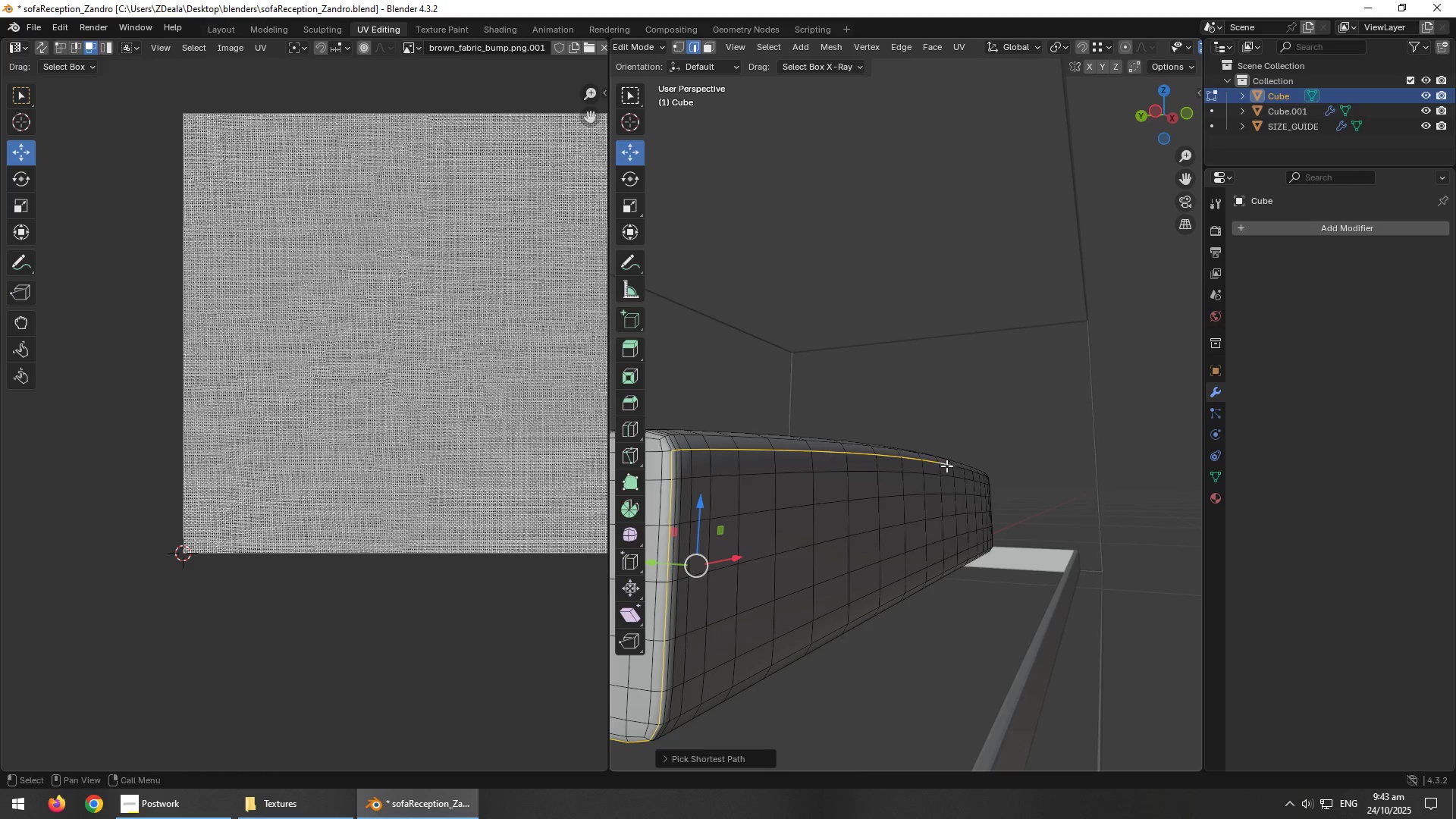 
key(Control+ControlLeft)
 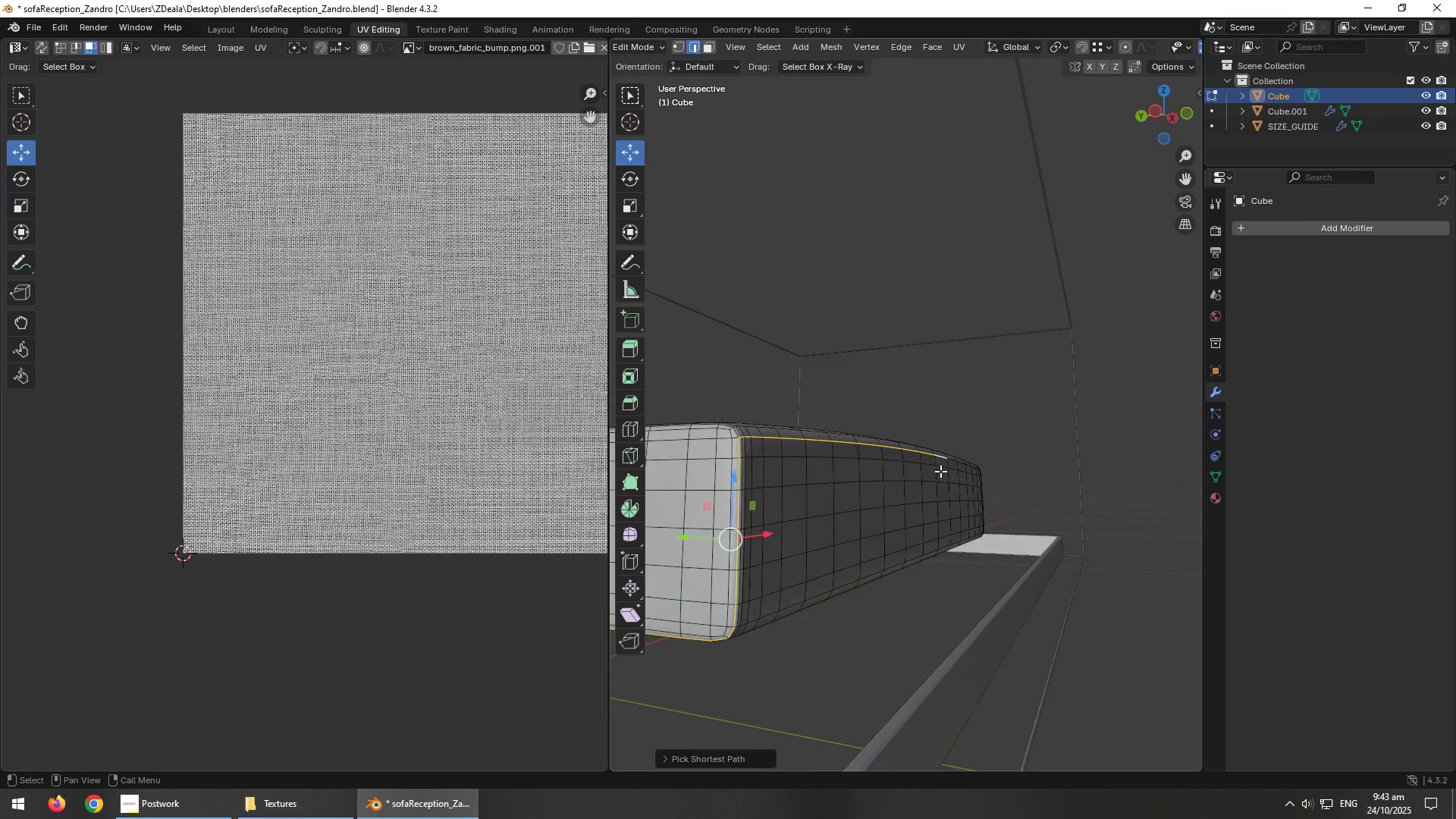 
scroll: coordinate [940, 471], scroll_direction: down, amount: 2.0
 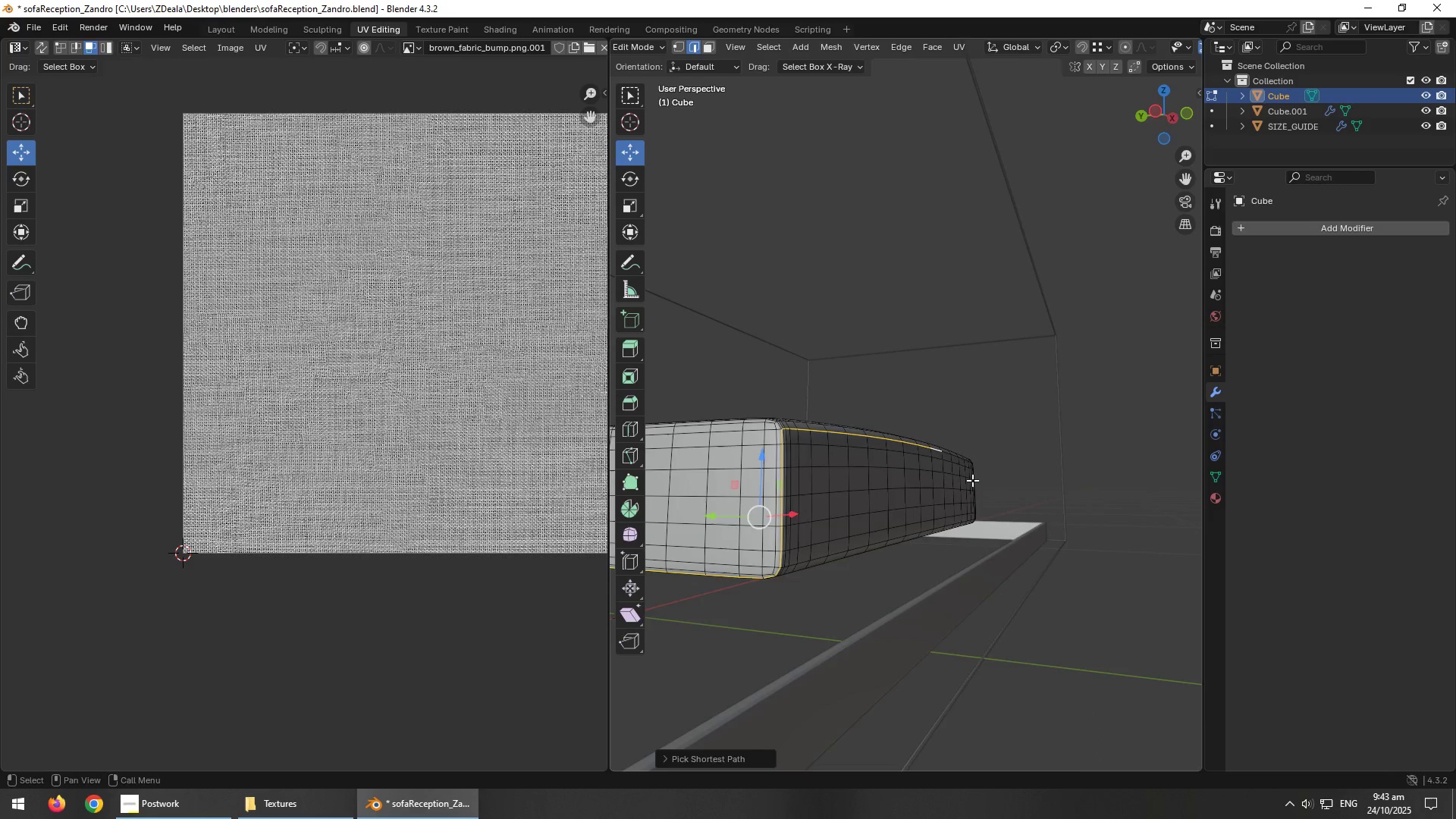 
hold_key(key=AltLeft, duration=0.56)
 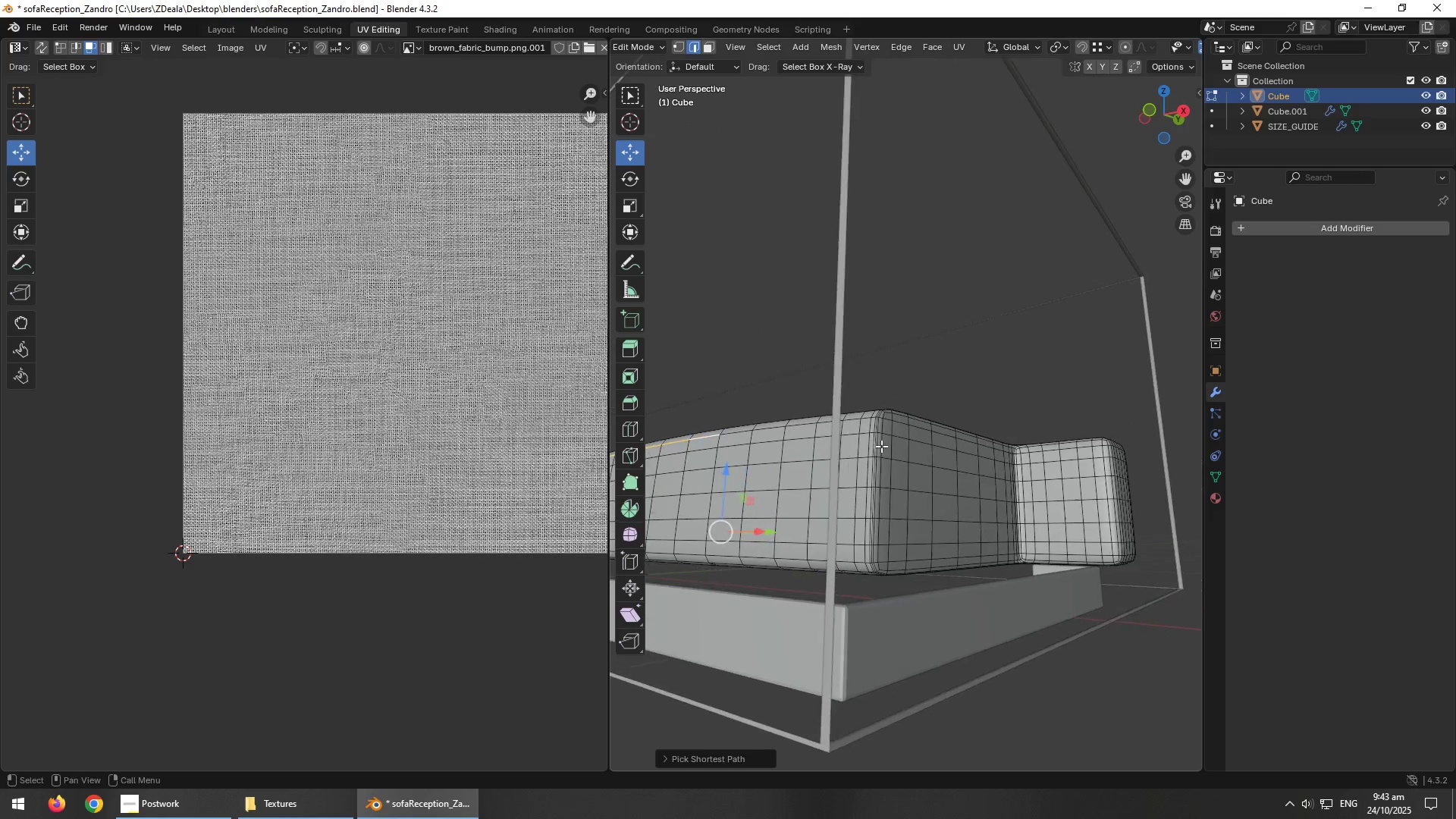 
scroll: coordinate [827, 434], scroll_direction: up, amount: 4.0
 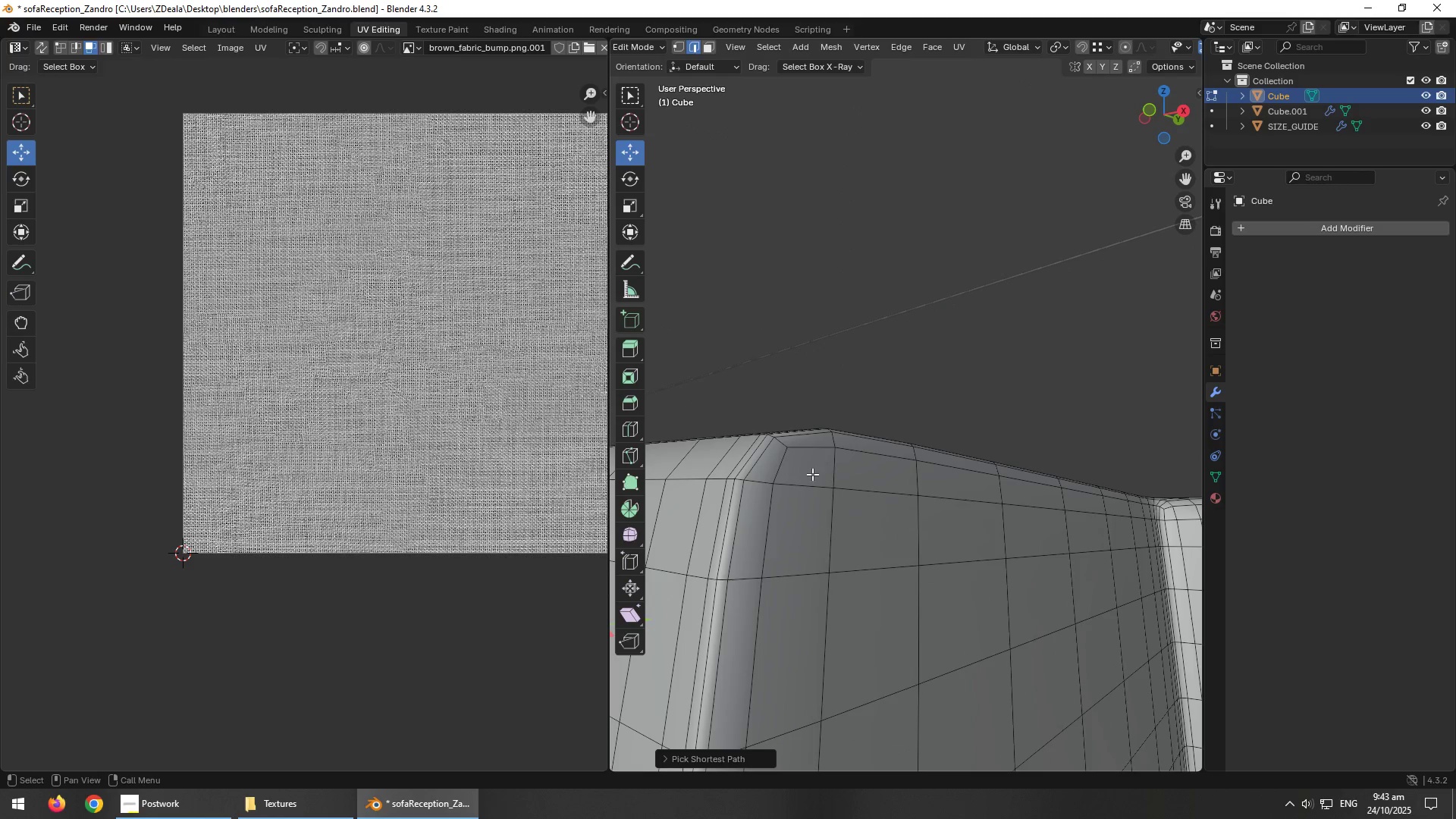 
hold_key(key=ControlLeft, duration=1.5)
left_click([730, 478])
 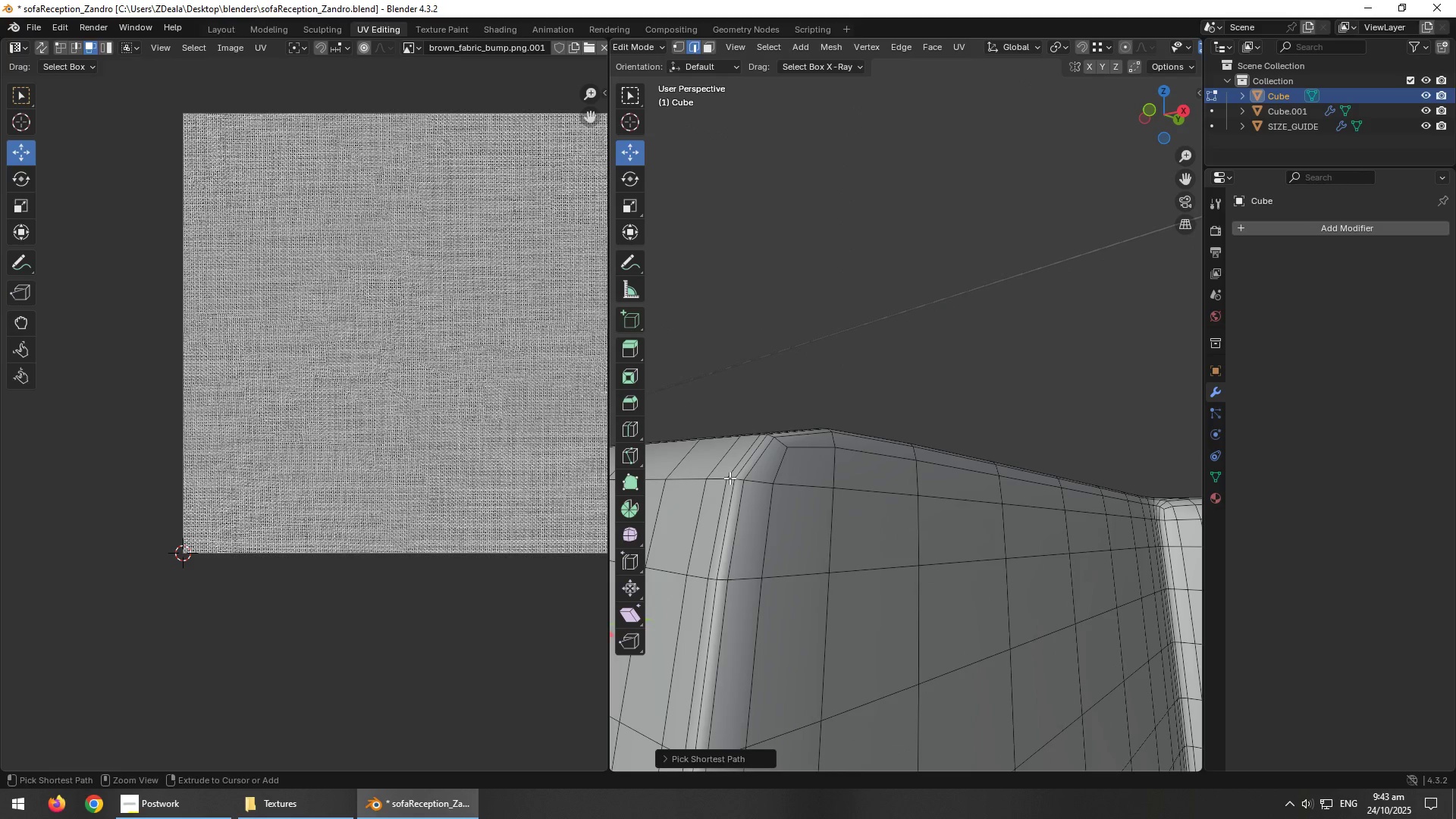 
hold_key(key=ControlLeft, duration=0.44)
 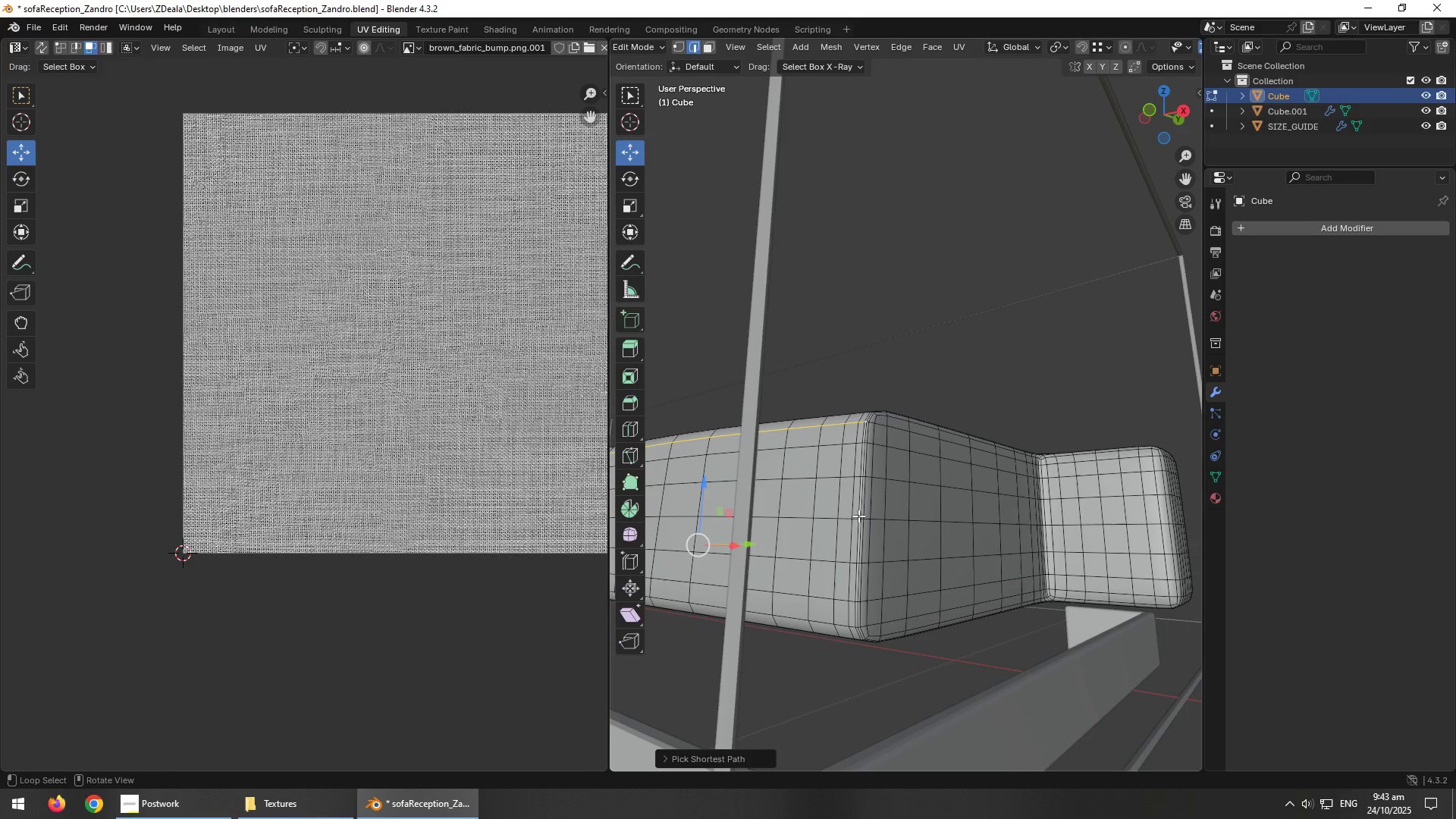 
hold_key(key=ControlLeft, duration=1.8)
scroll: coordinate [762, 507], scroll_direction: down, amount: 3.0
 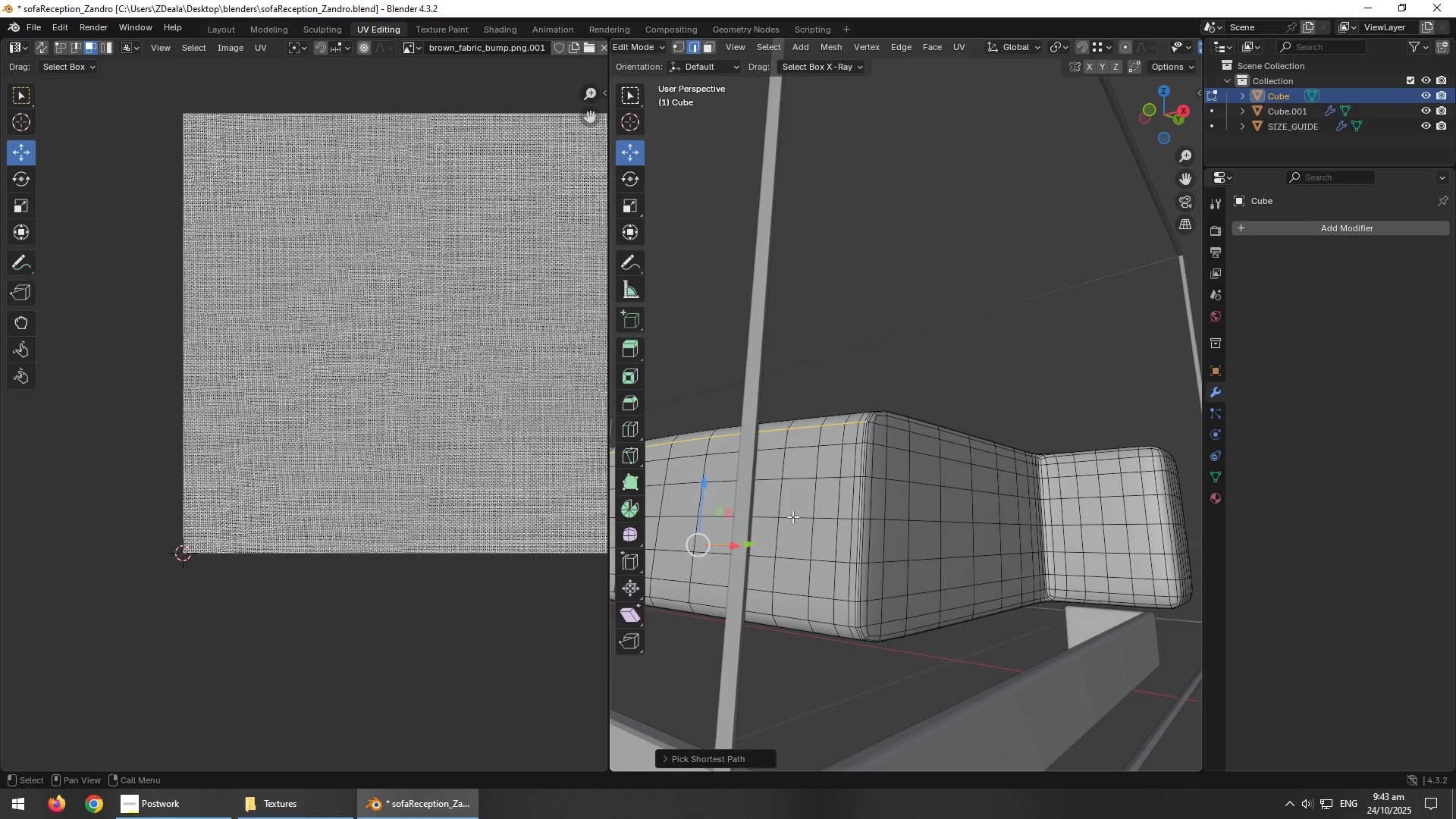 
hold_key(key=AltLeft, duration=0.67)
 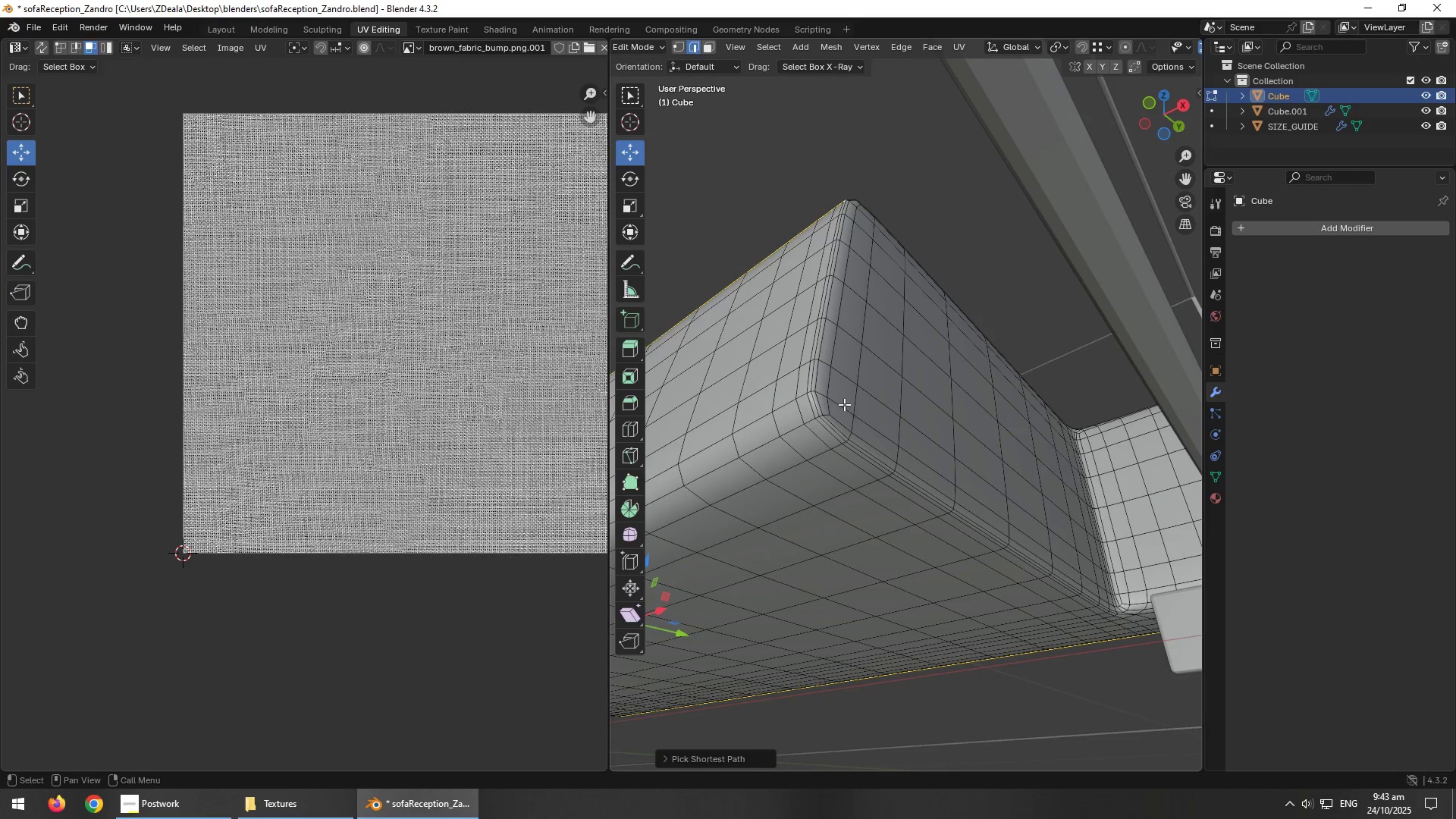 
hold_key(key=AltLeft, duration=1.84)
scroll: coordinate [860, 409], scroll_direction: up, amount: 1.0
 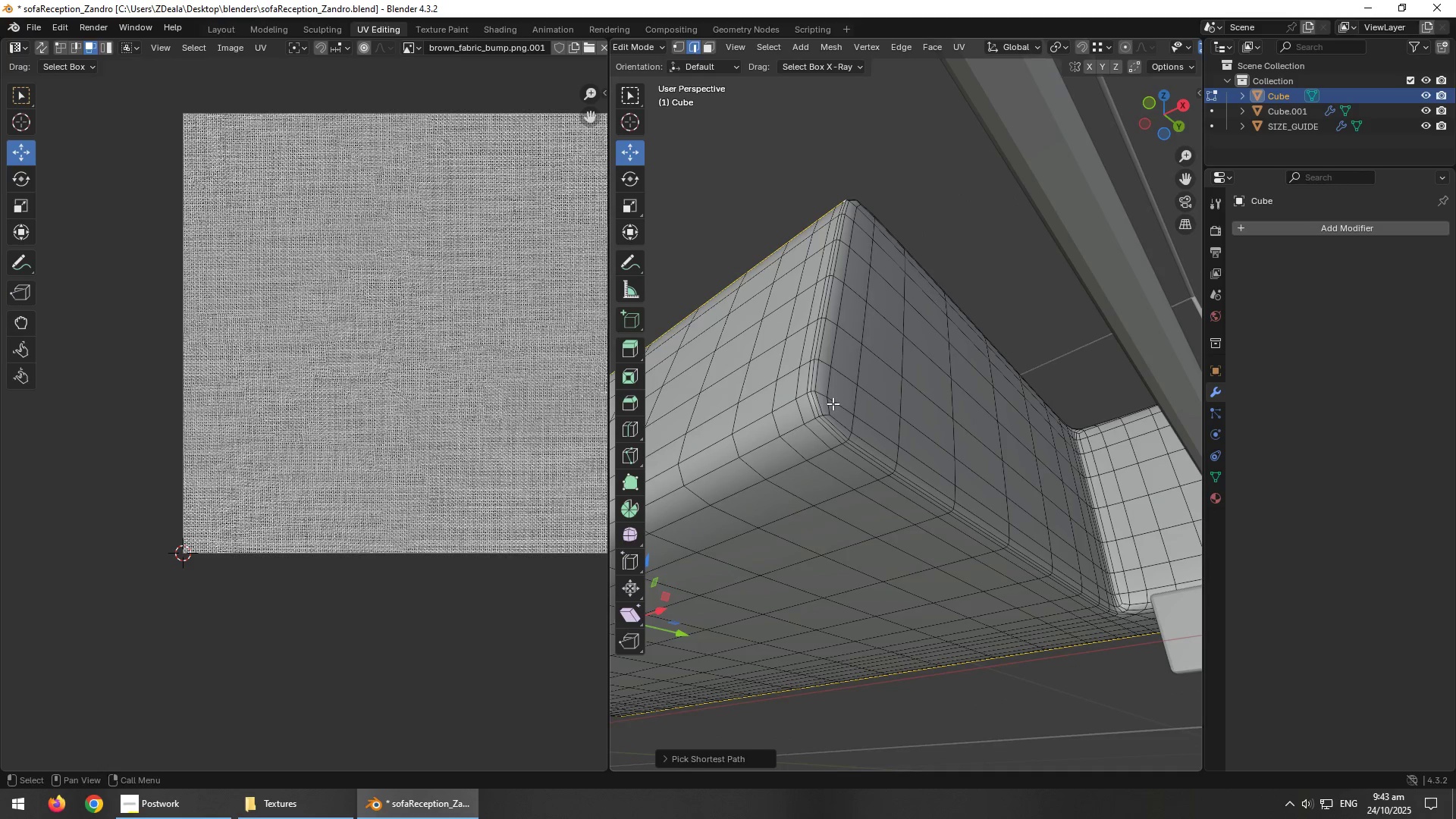 
hold_key(key=ControlLeft, duration=0.98)
left_click([814, 406])
 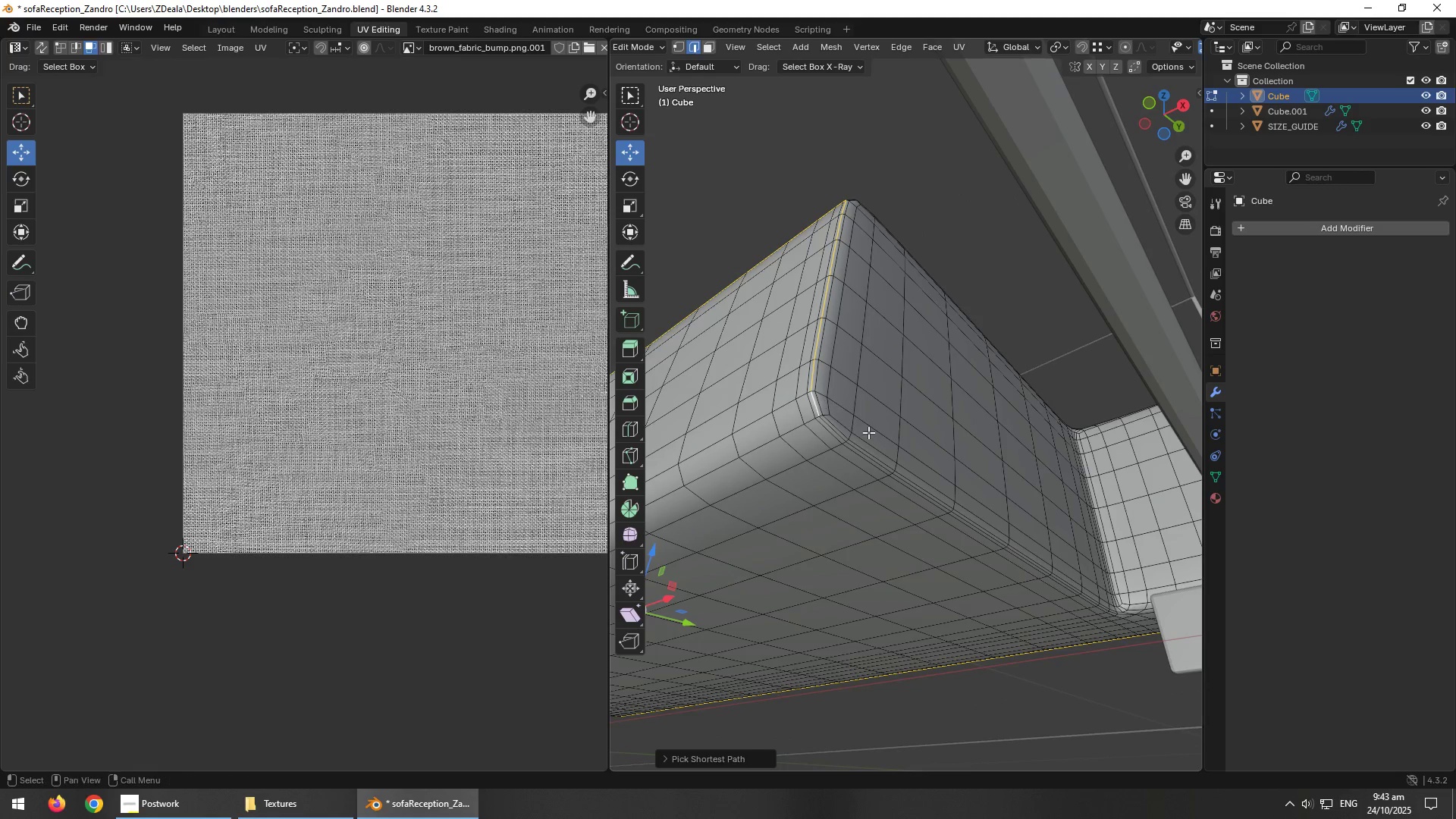 
hold_key(key=AltLeft, duration=0.41)
 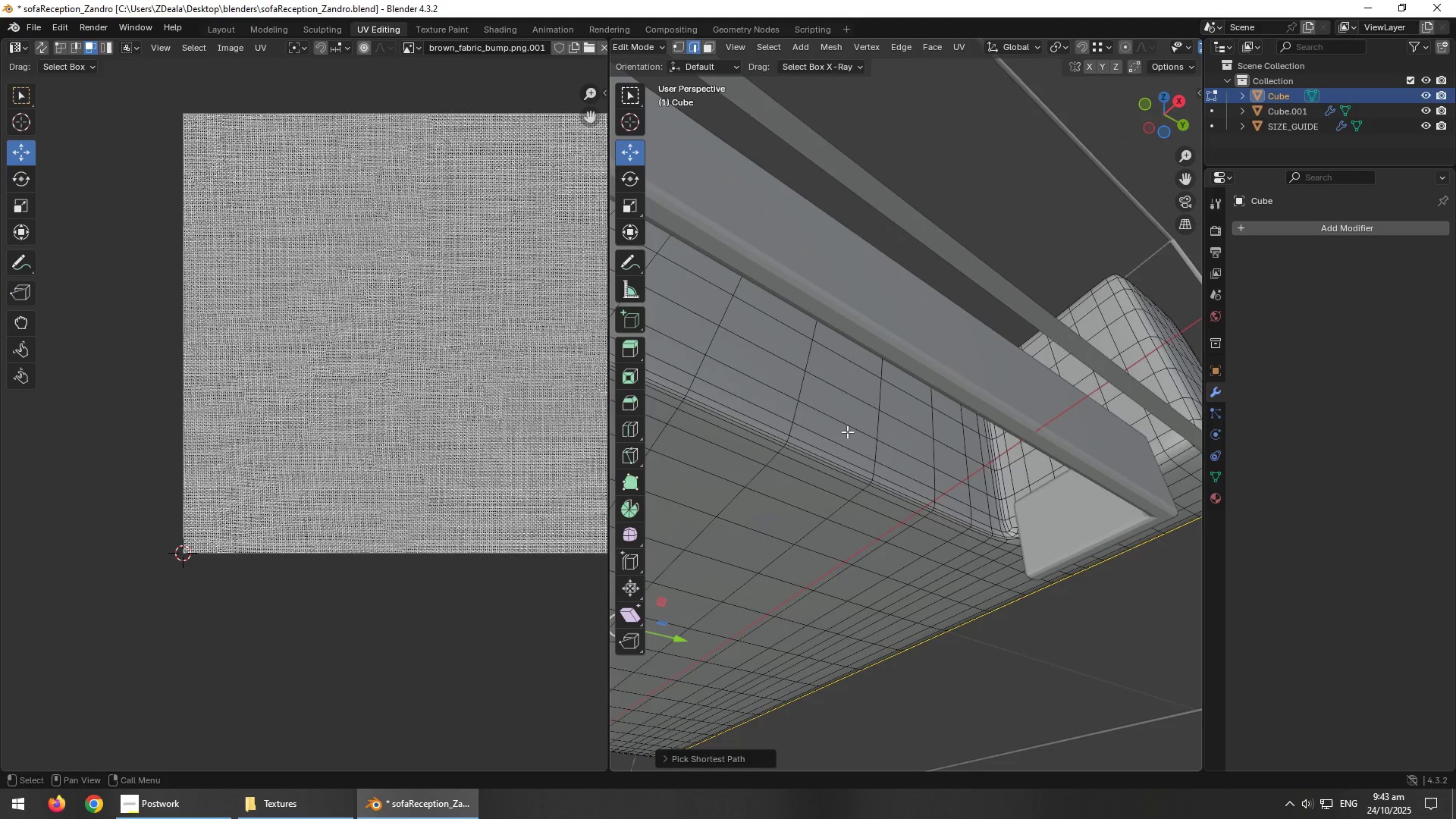 
hold_key(key=AltLeft, duration=1.5)
 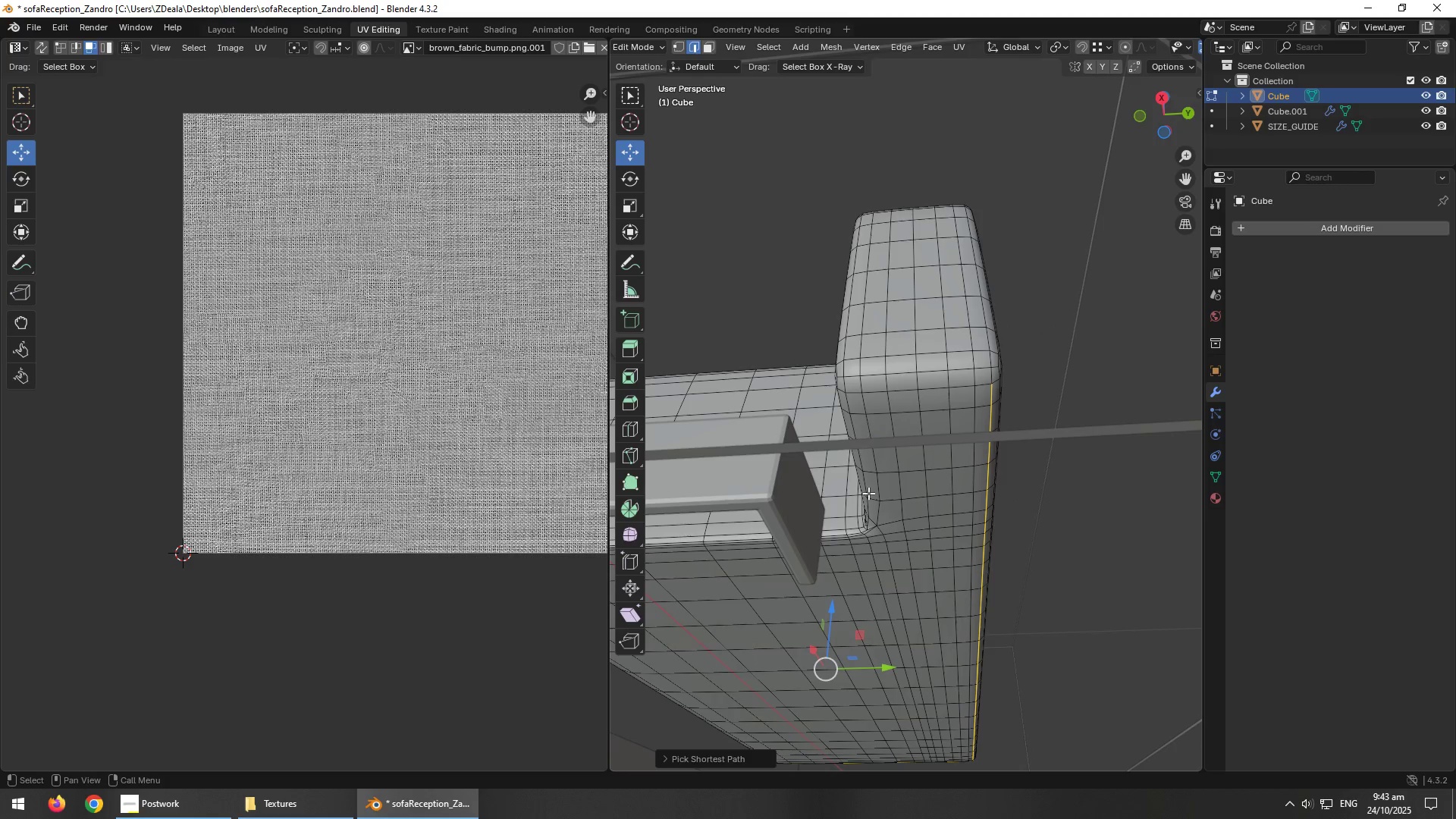 
hold_key(key=AltLeft, duration=2.2)
hold_key(key=ControlLeft, duration=1.08)
left_click([856, 538])
 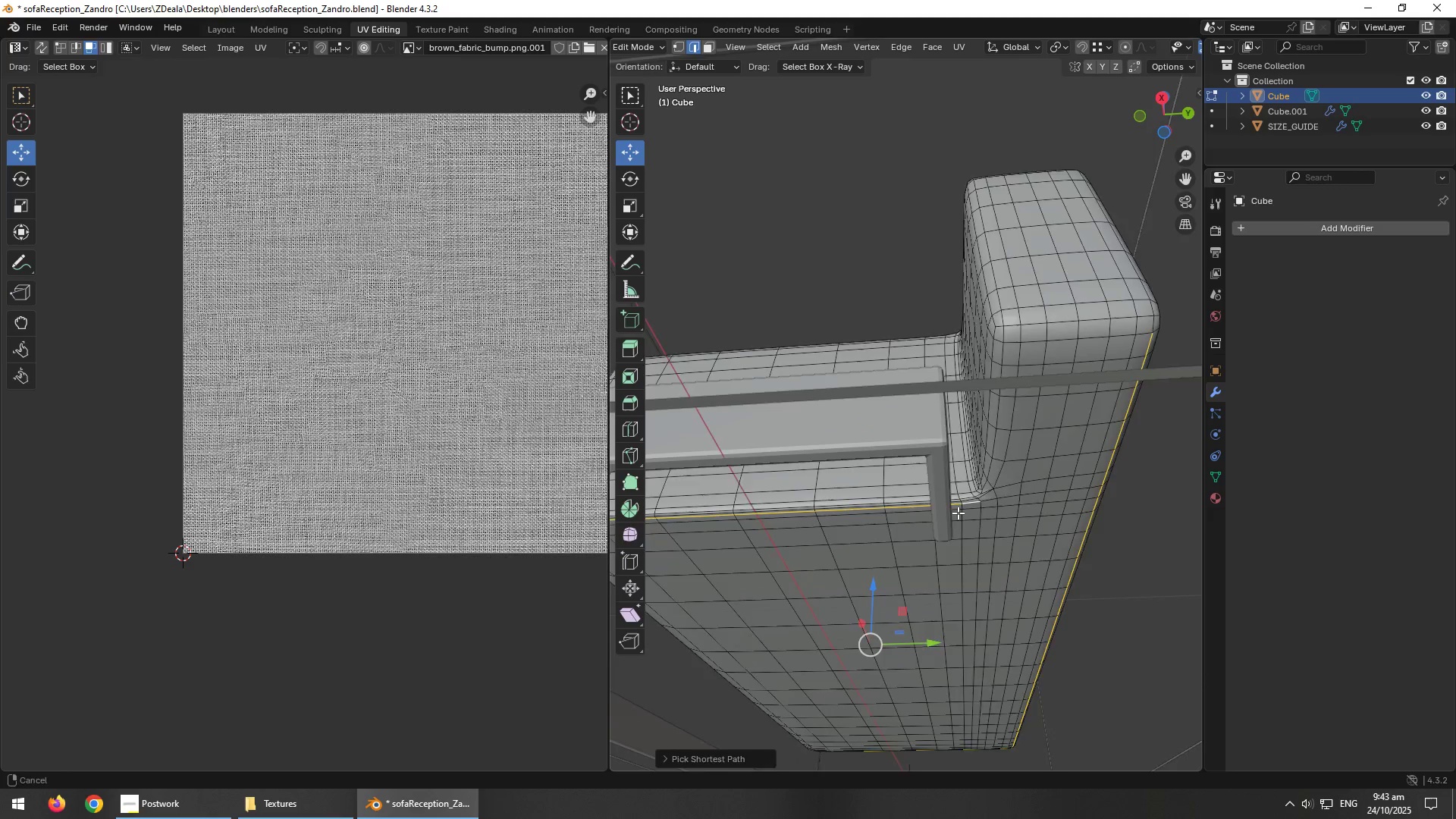 
hold_key(key=AltLeft, duration=1.53)
 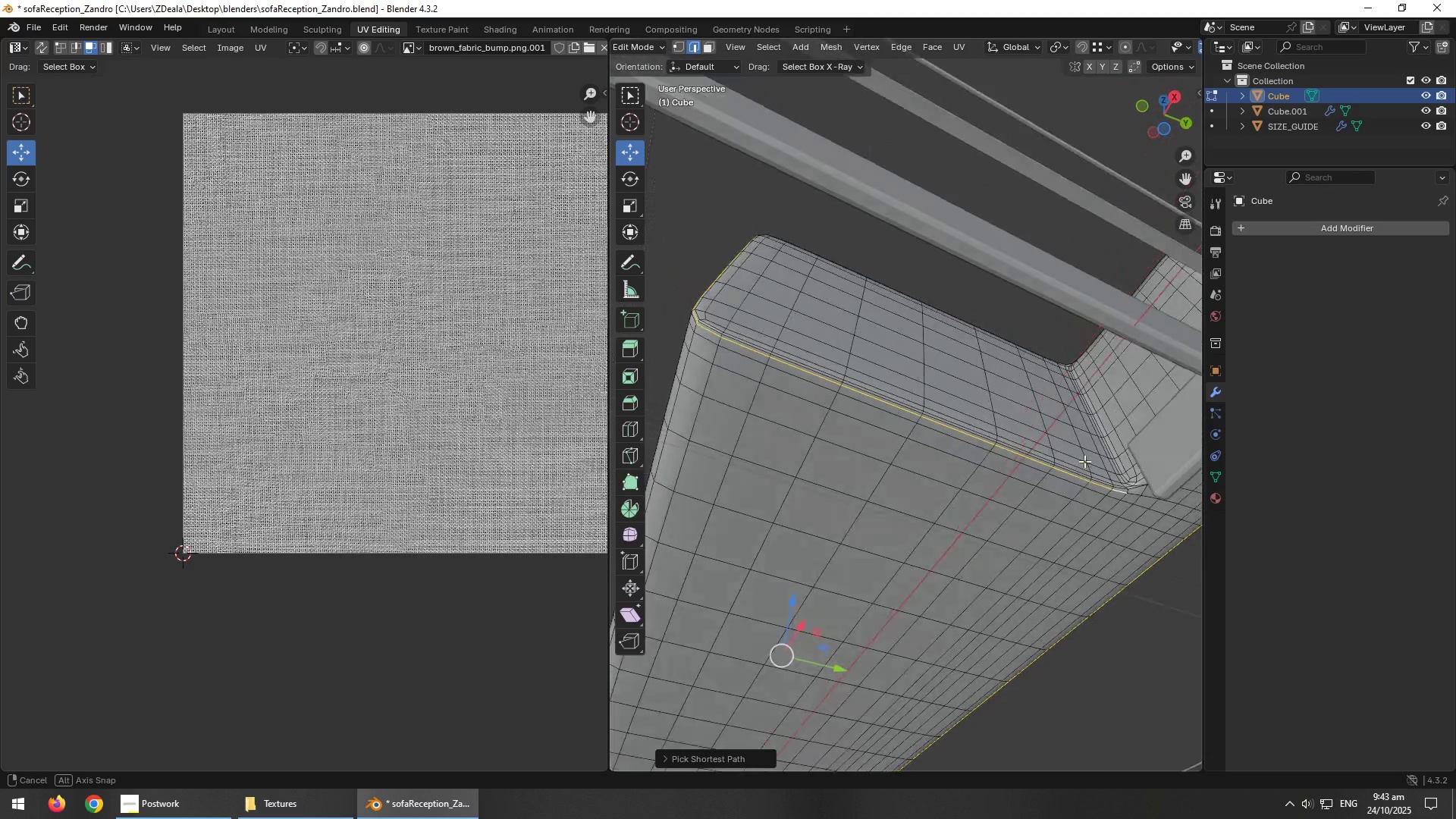 
hold_key(key=AltLeft, duration=0.91)
 